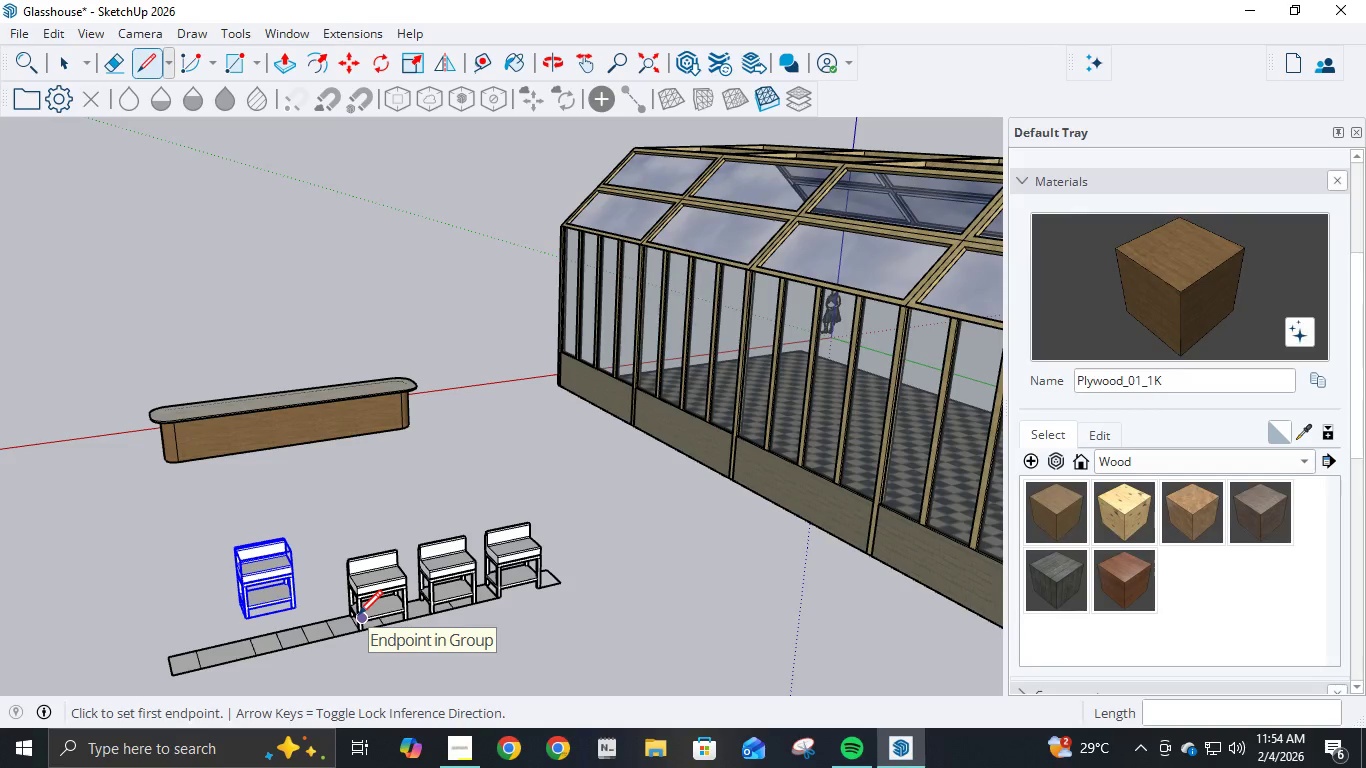 
key(M)
 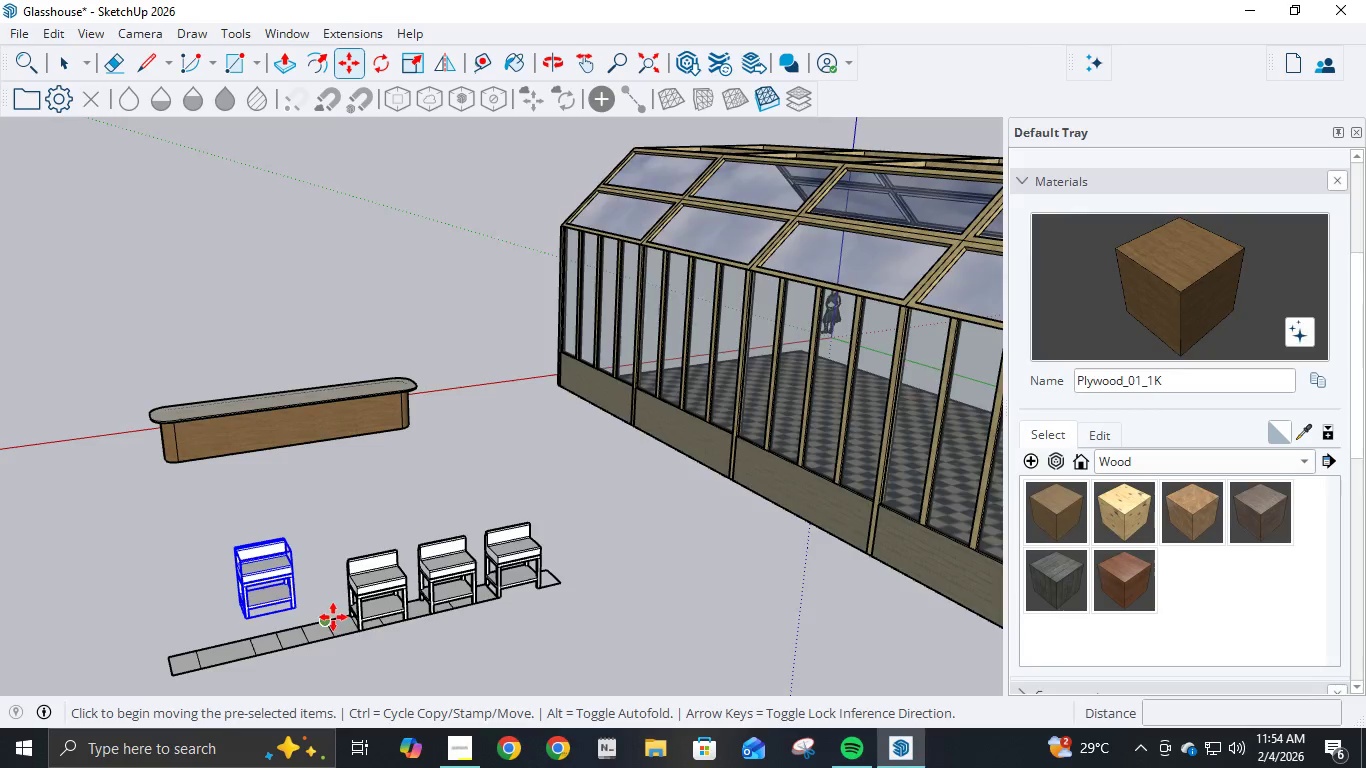 
scroll: coordinate [328, 618], scroll_direction: up, amount: 4.0
 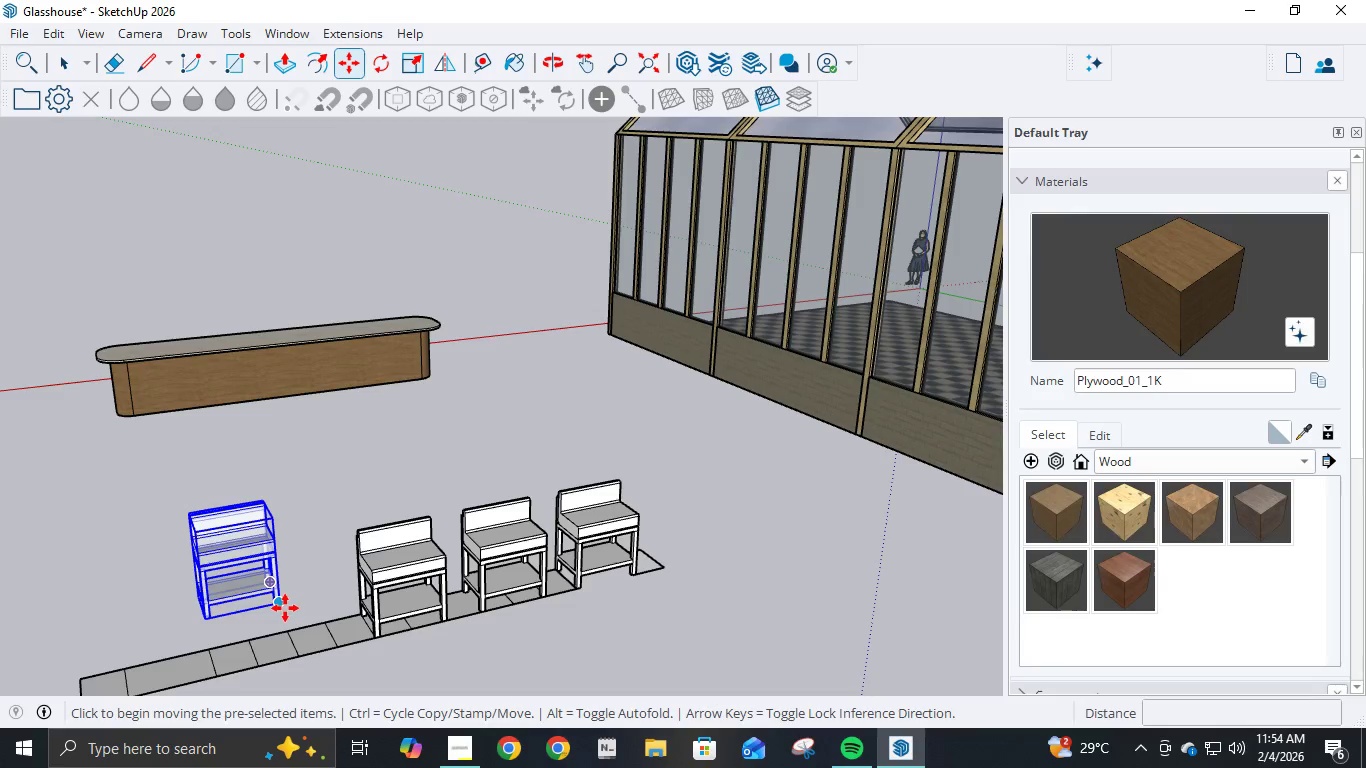 
left_click([285, 608])
 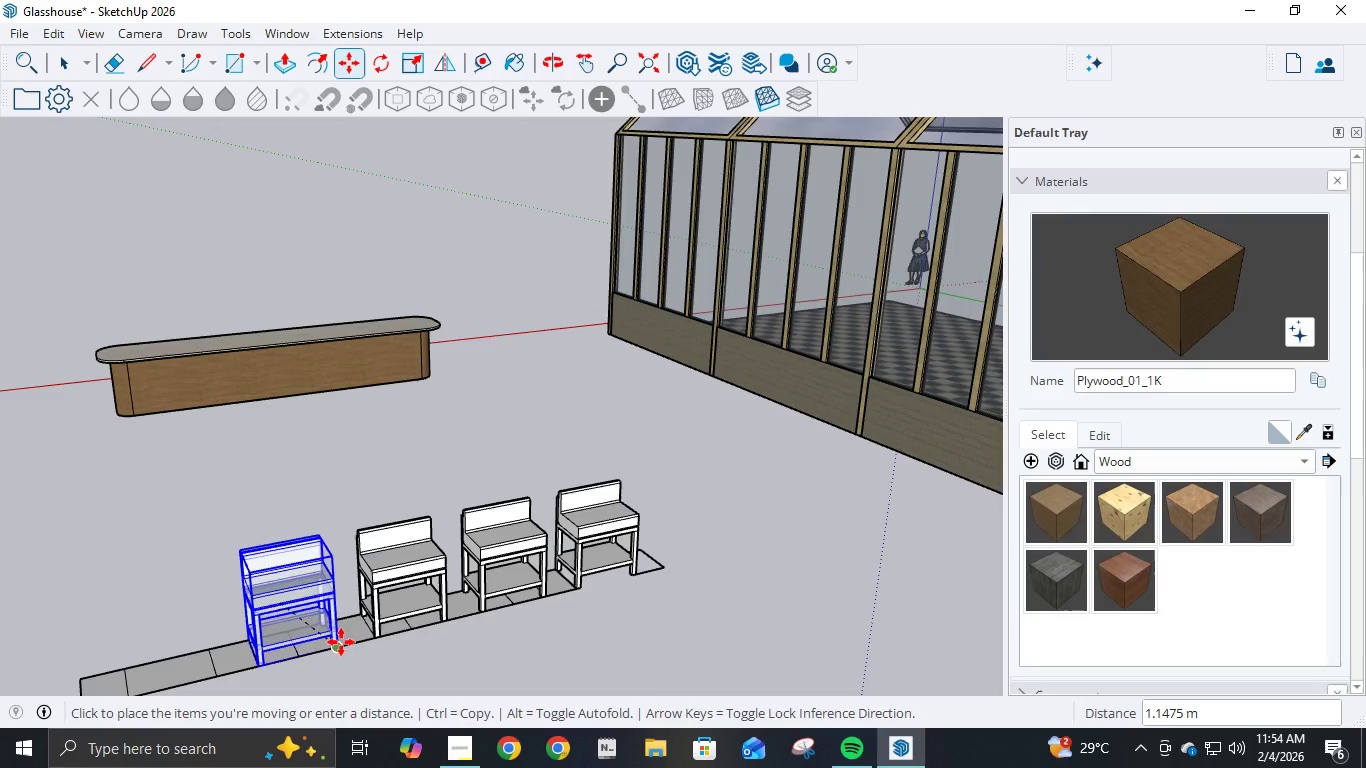 
left_click([341, 642])
 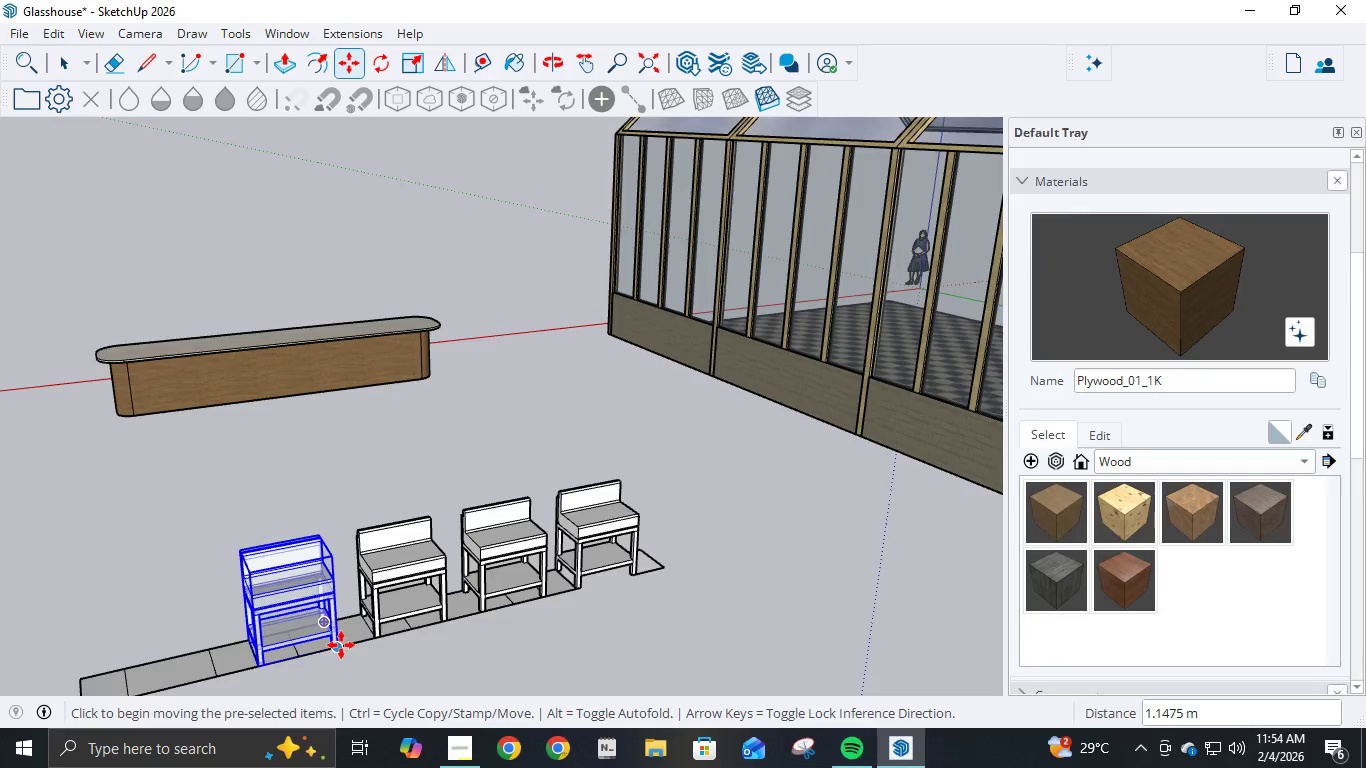 
scroll: coordinate [341, 645], scroll_direction: down, amount: 5.0
 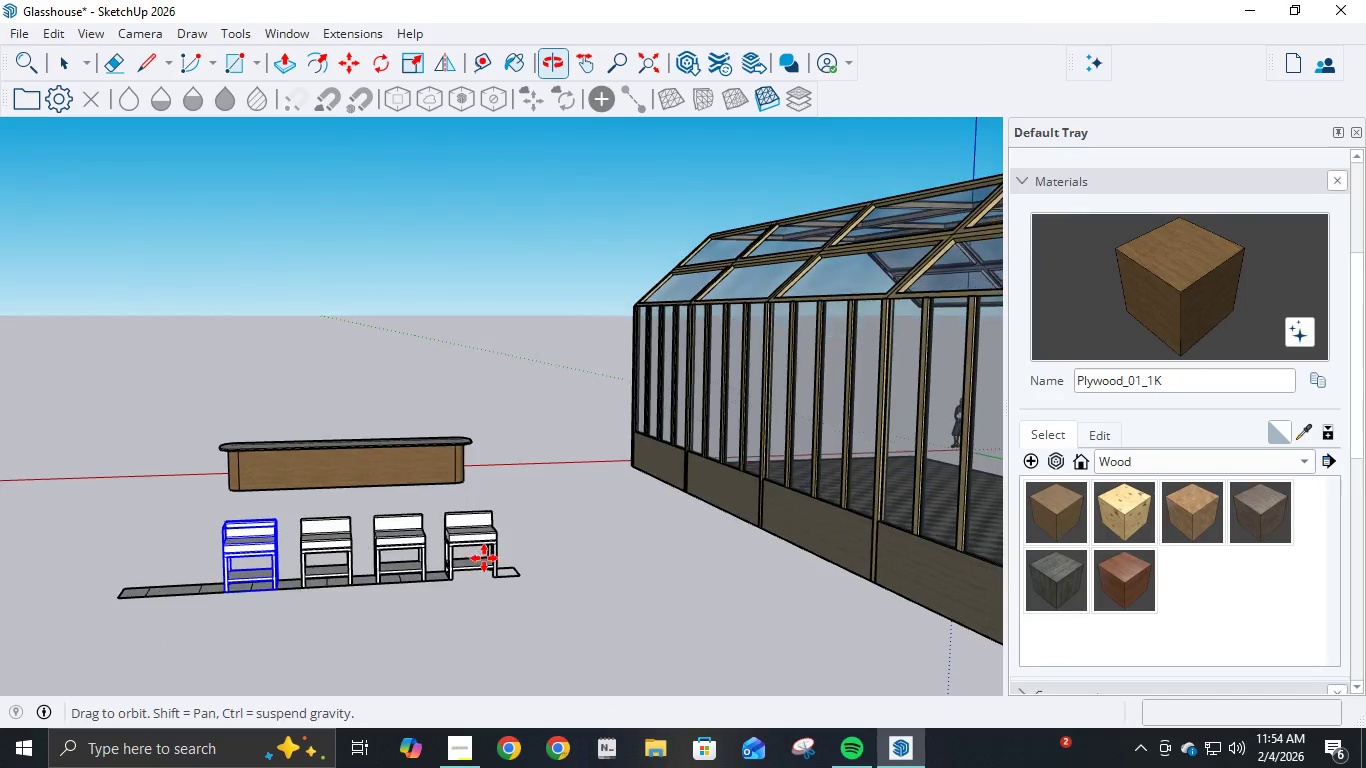 
key(E)
 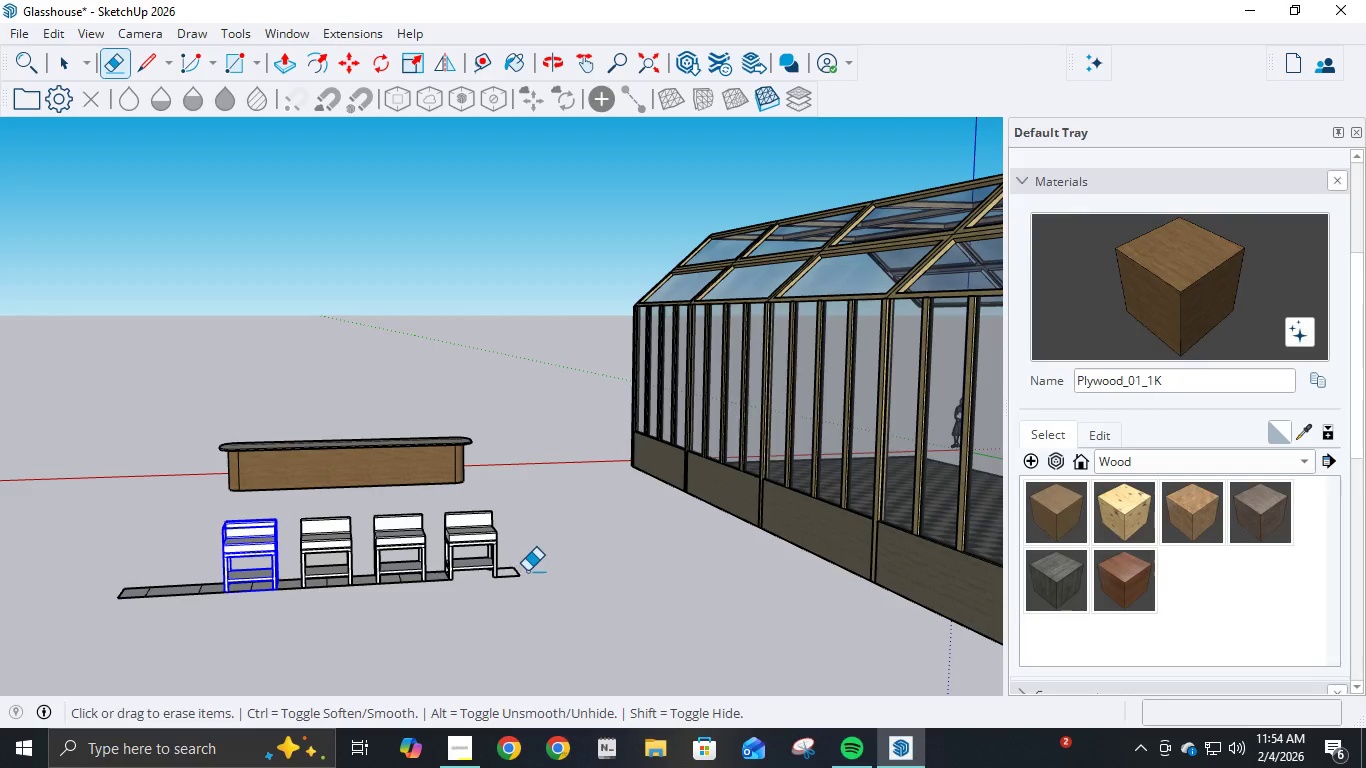 
left_click_drag(start_coordinate=[525, 570], to_coordinate=[512, 582])
 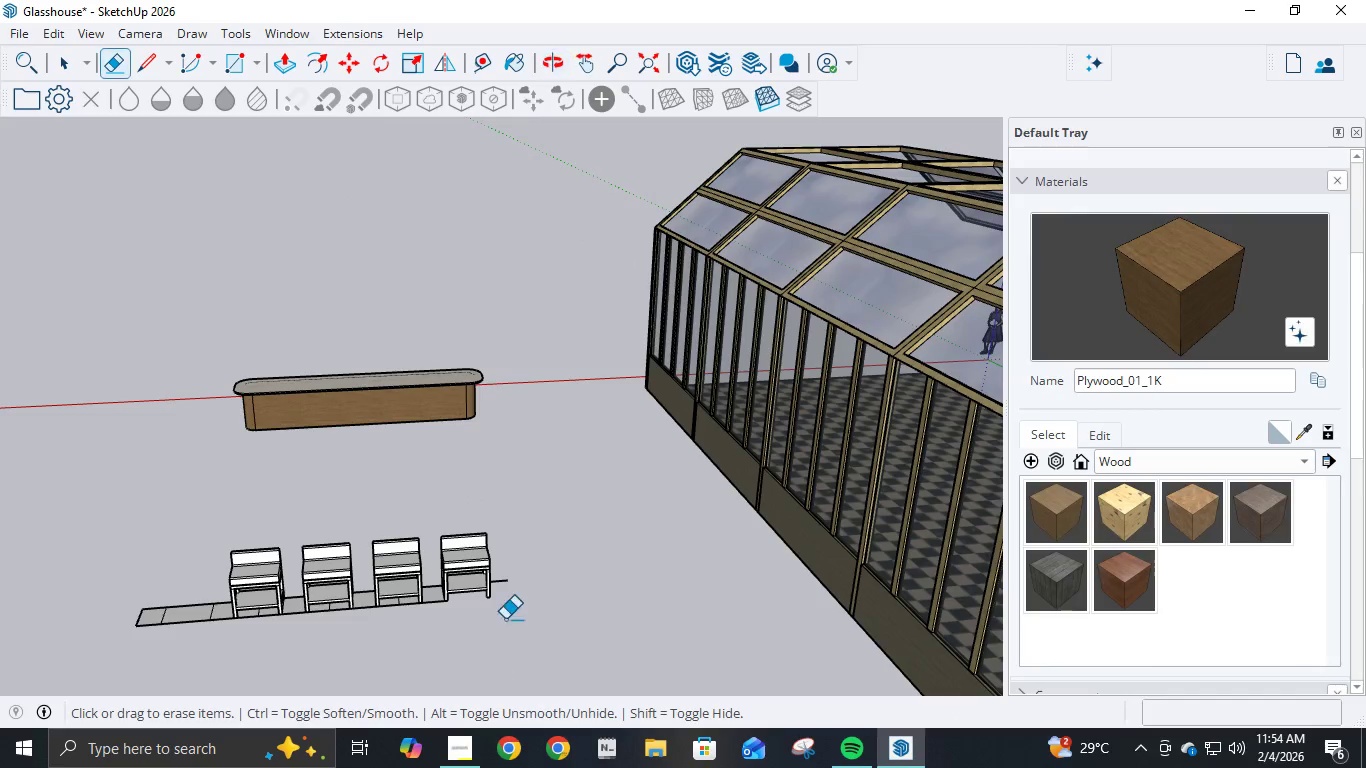 
left_click_drag(start_coordinate=[506, 588], to_coordinate=[509, 580])
 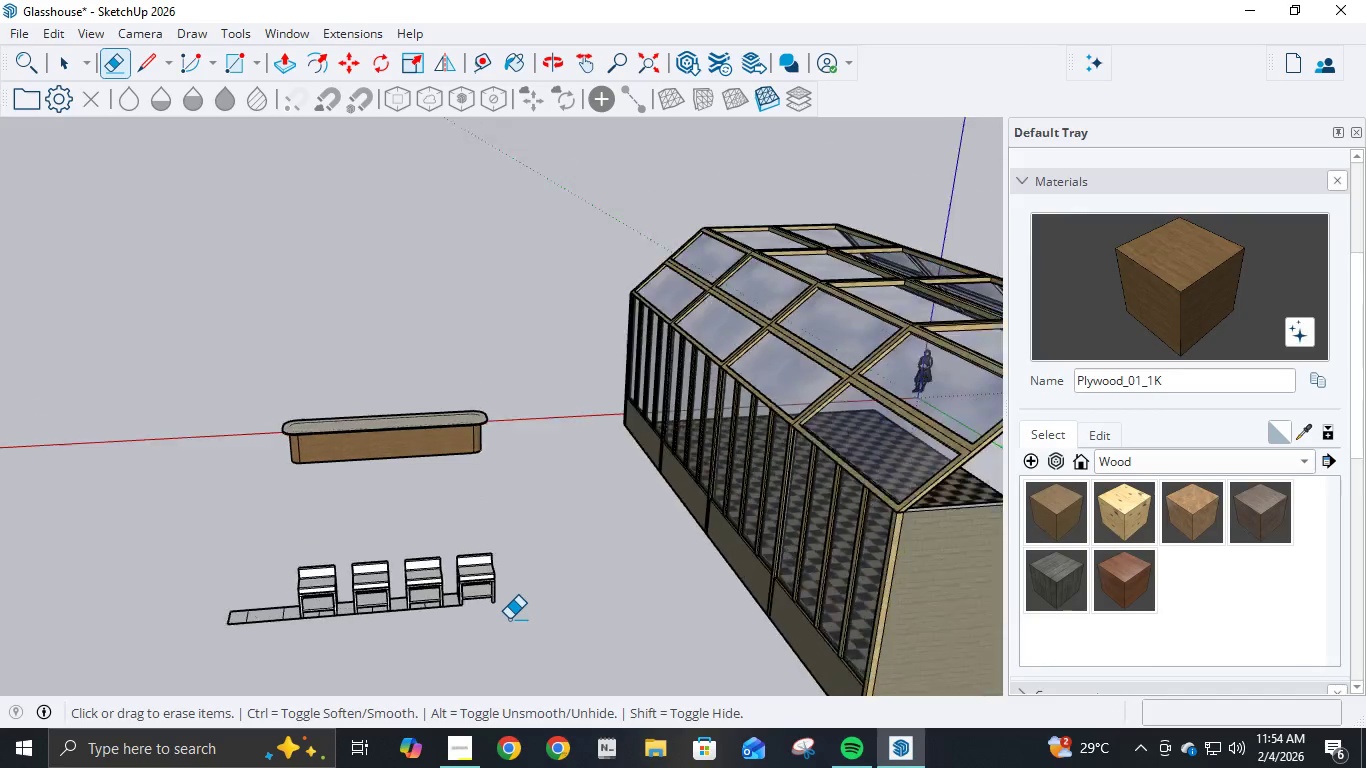 
scroll: coordinate [509, 619], scroll_direction: down, amount: 4.0
 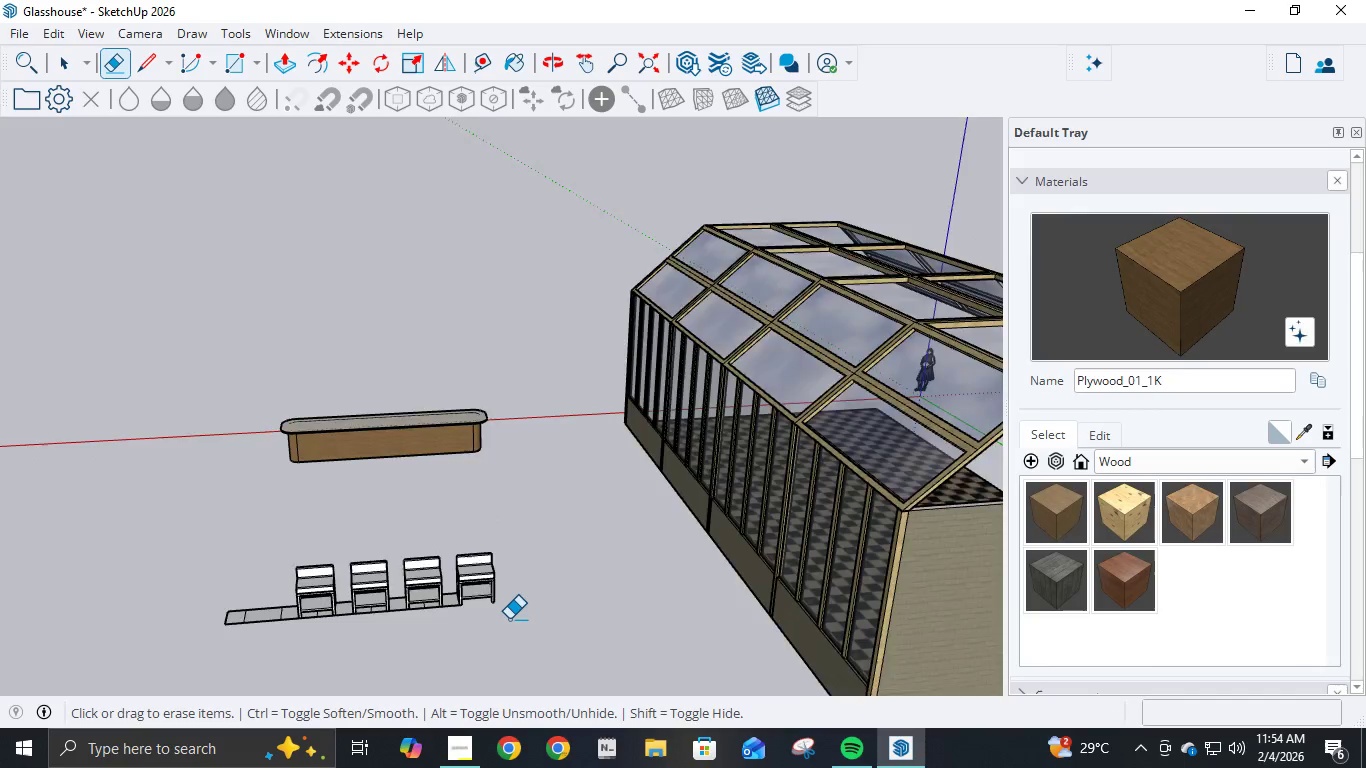 
scroll: coordinate [509, 619], scroll_direction: up, amount: 4.0
 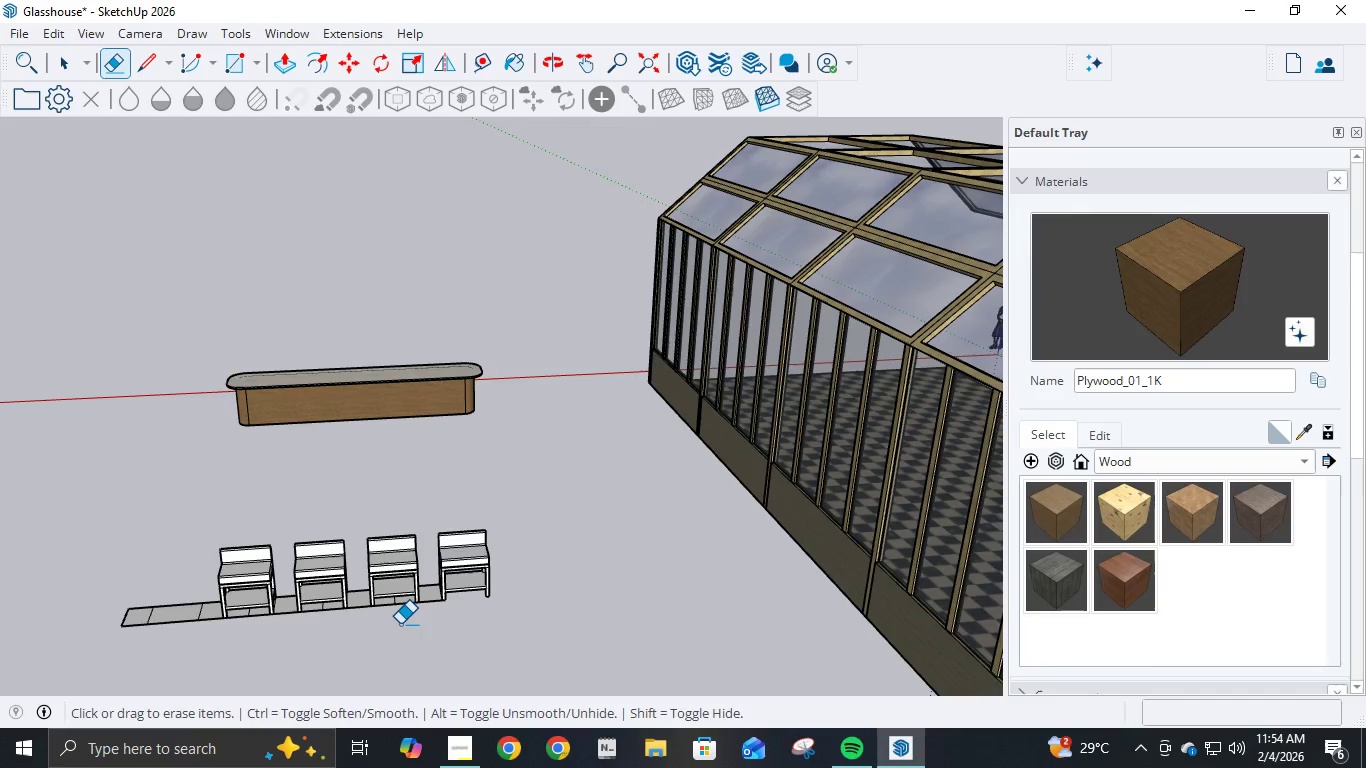 
key(L)
 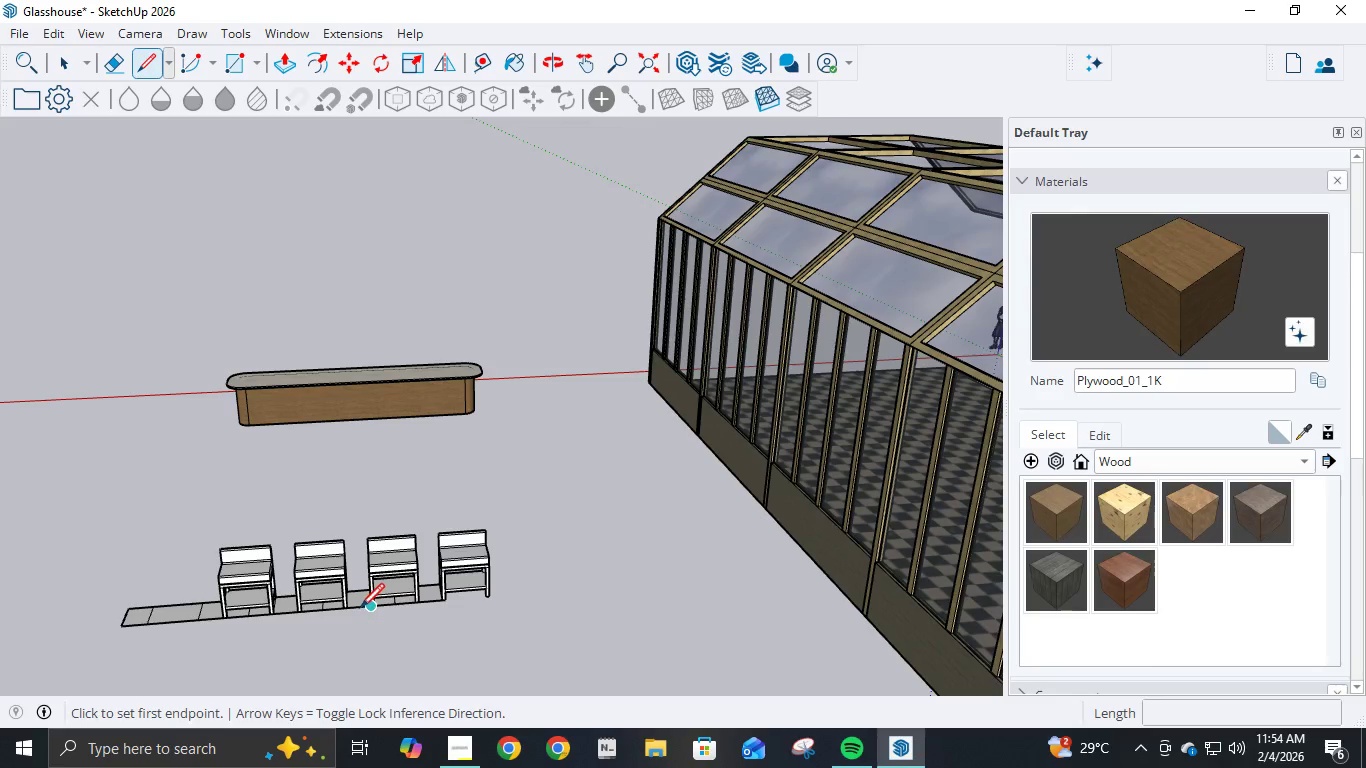 
scroll: coordinate [358, 610], scroll_direction: up, amount: 7.0
 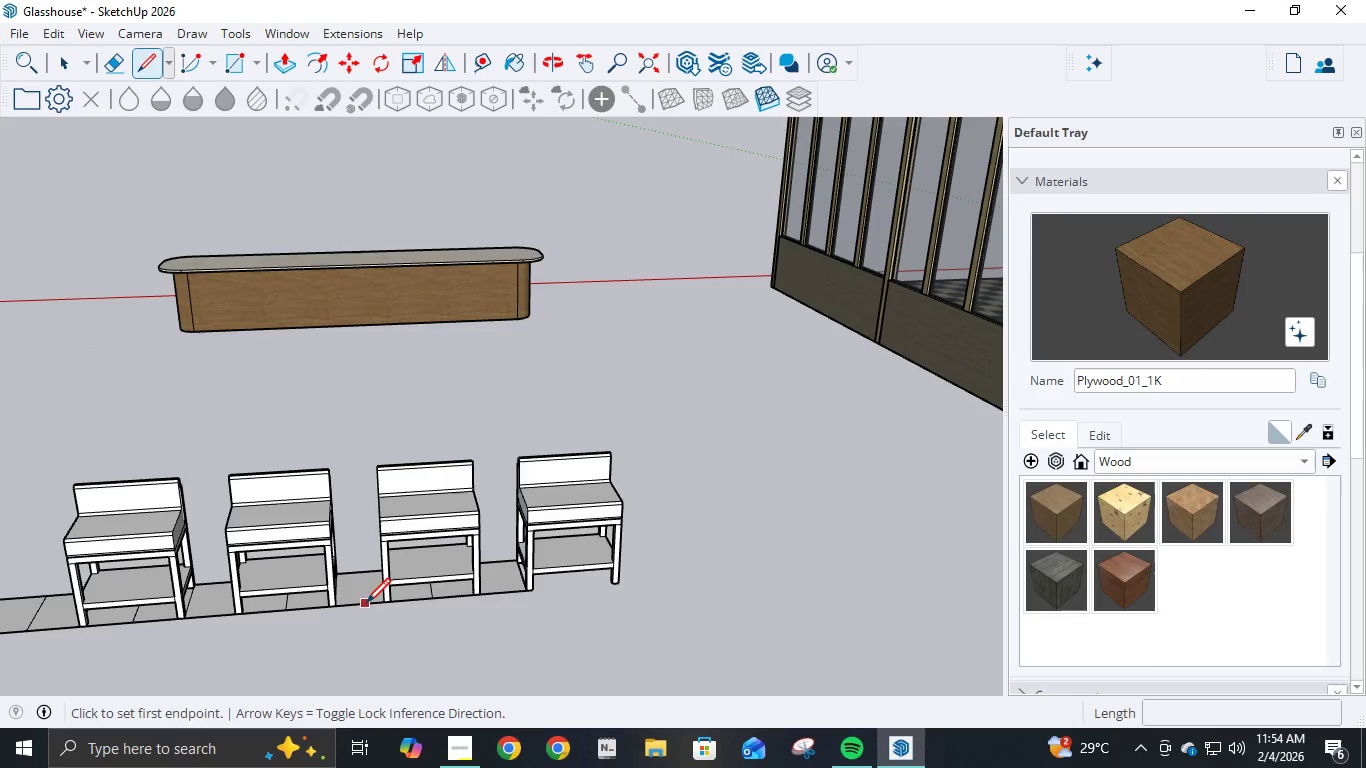 
left_click([365, 605])
 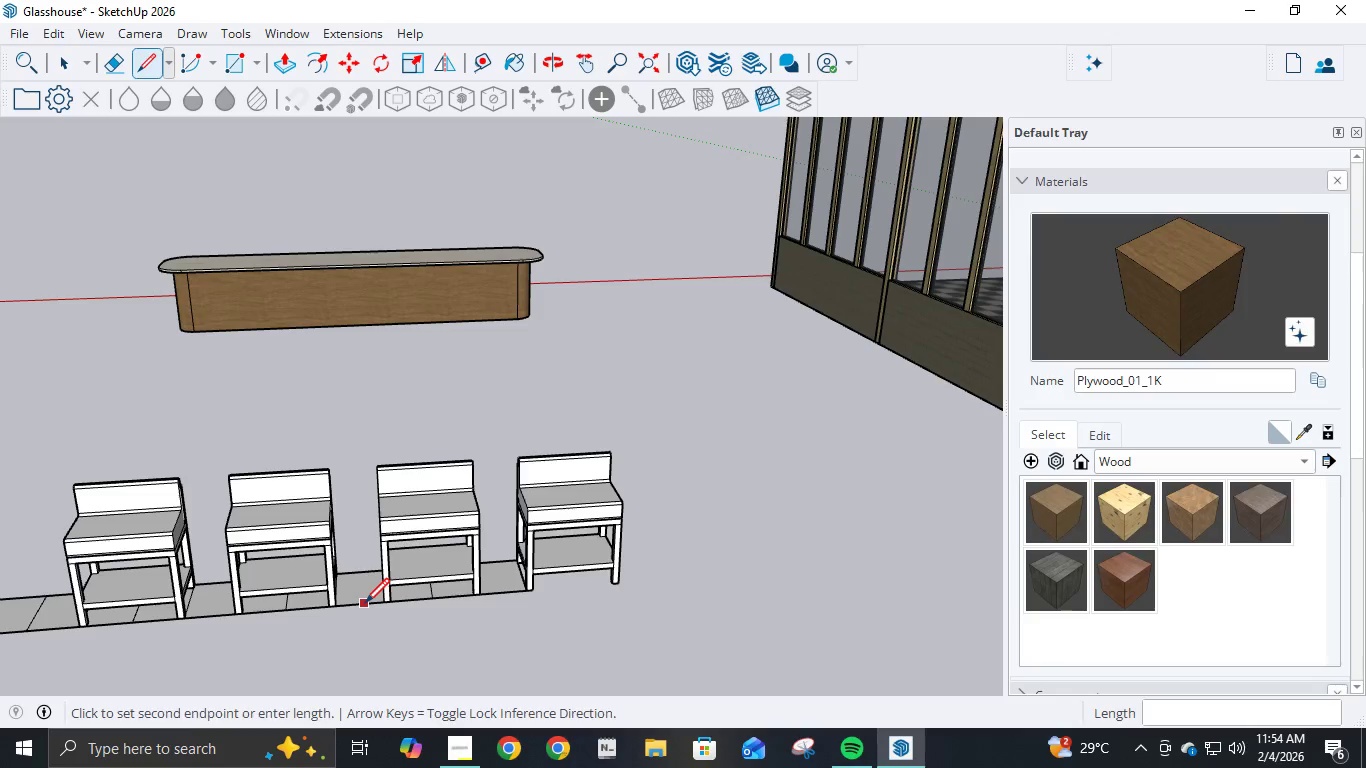 
key(Escape)
 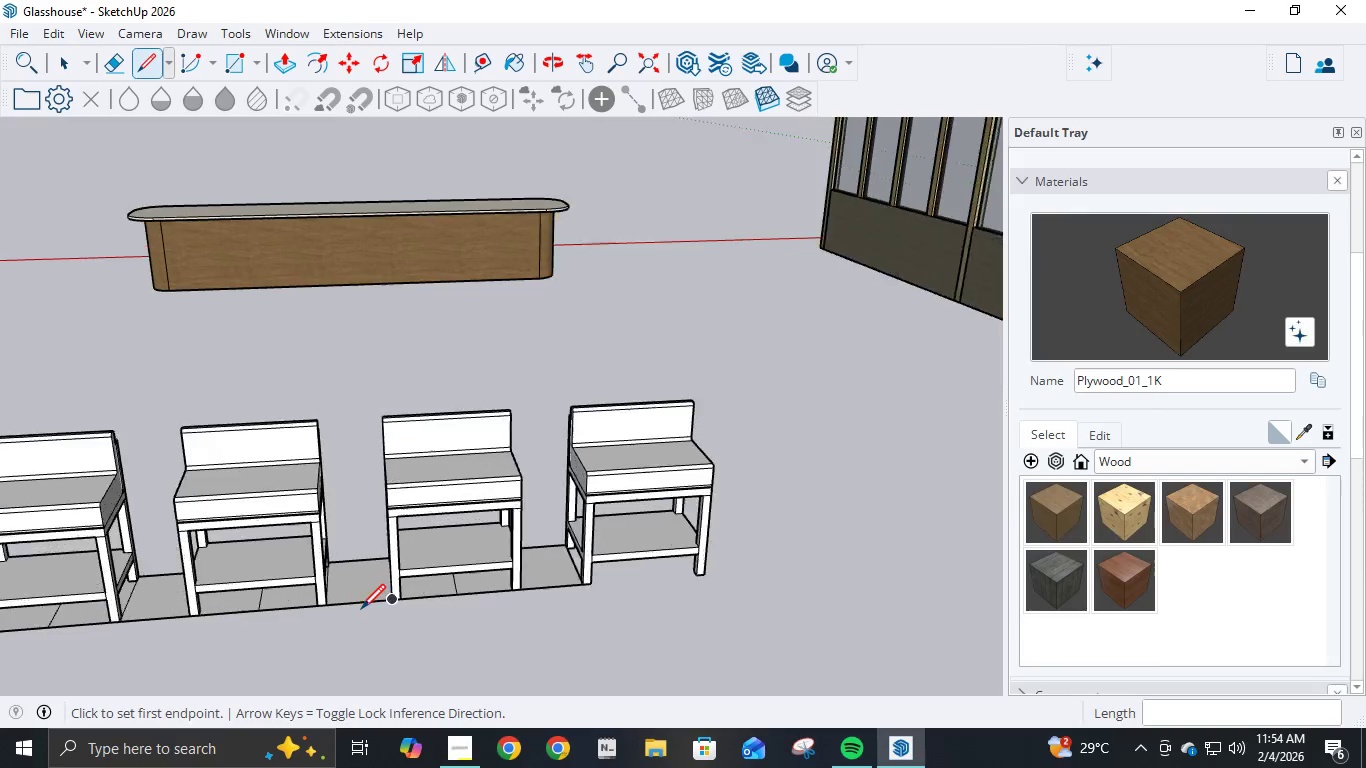 
scroll: coordinate [359, 615], scroll_direction: up, amount: 7.0
 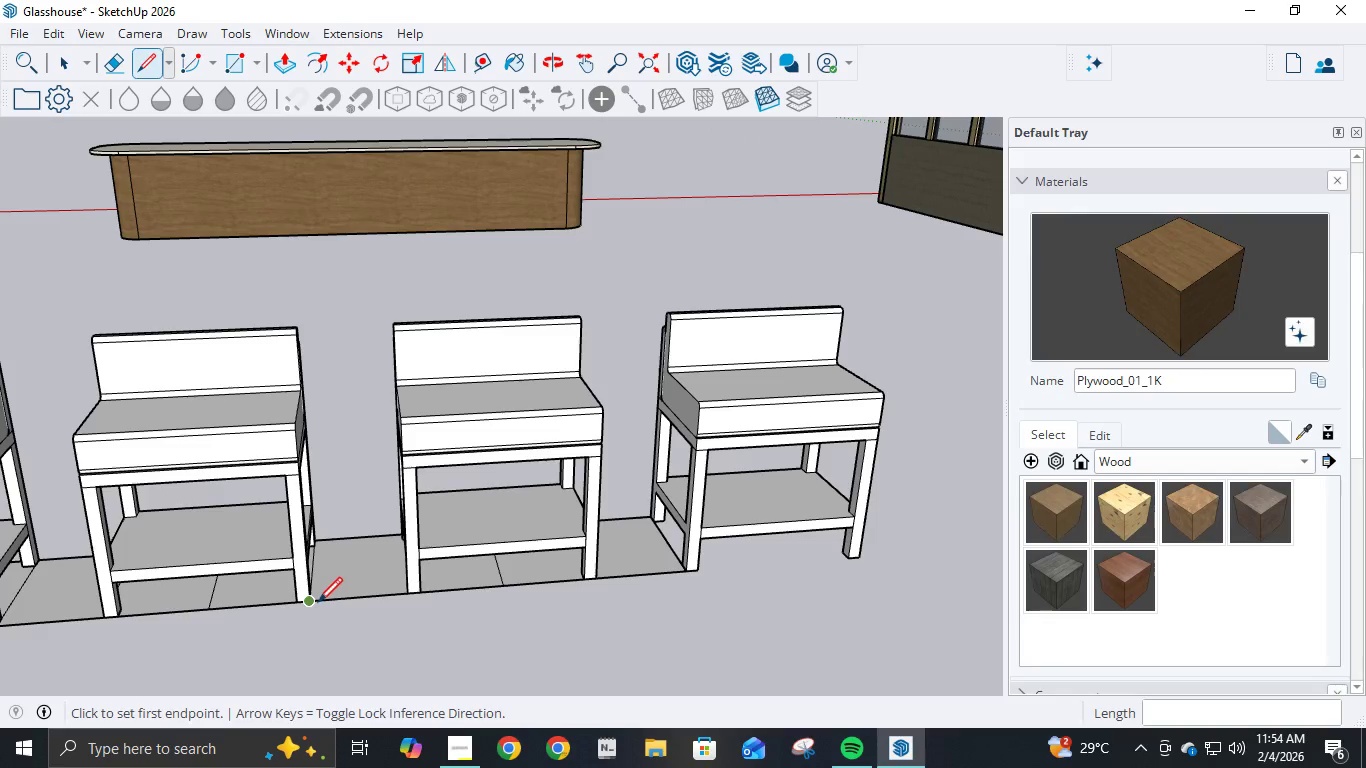 
left_click([318, 604])
 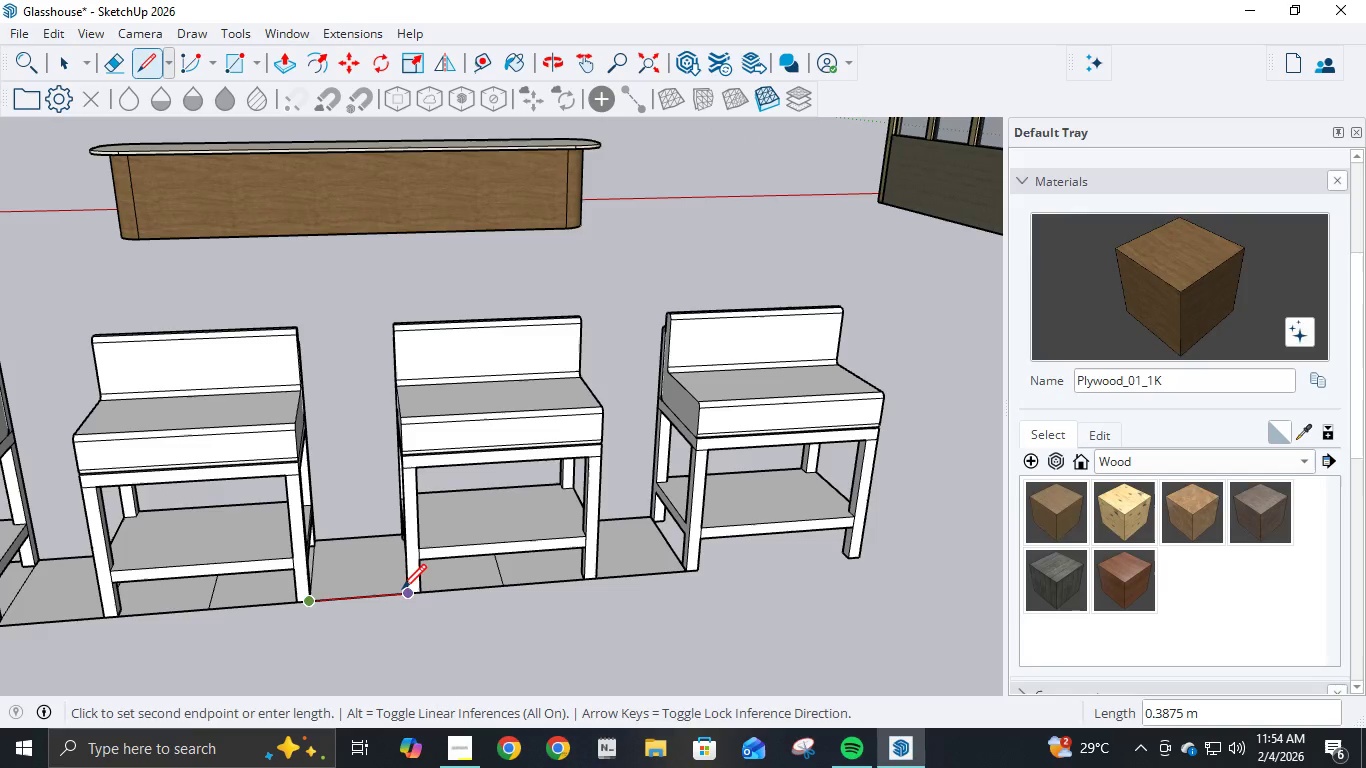 
left_click([402, 591])
 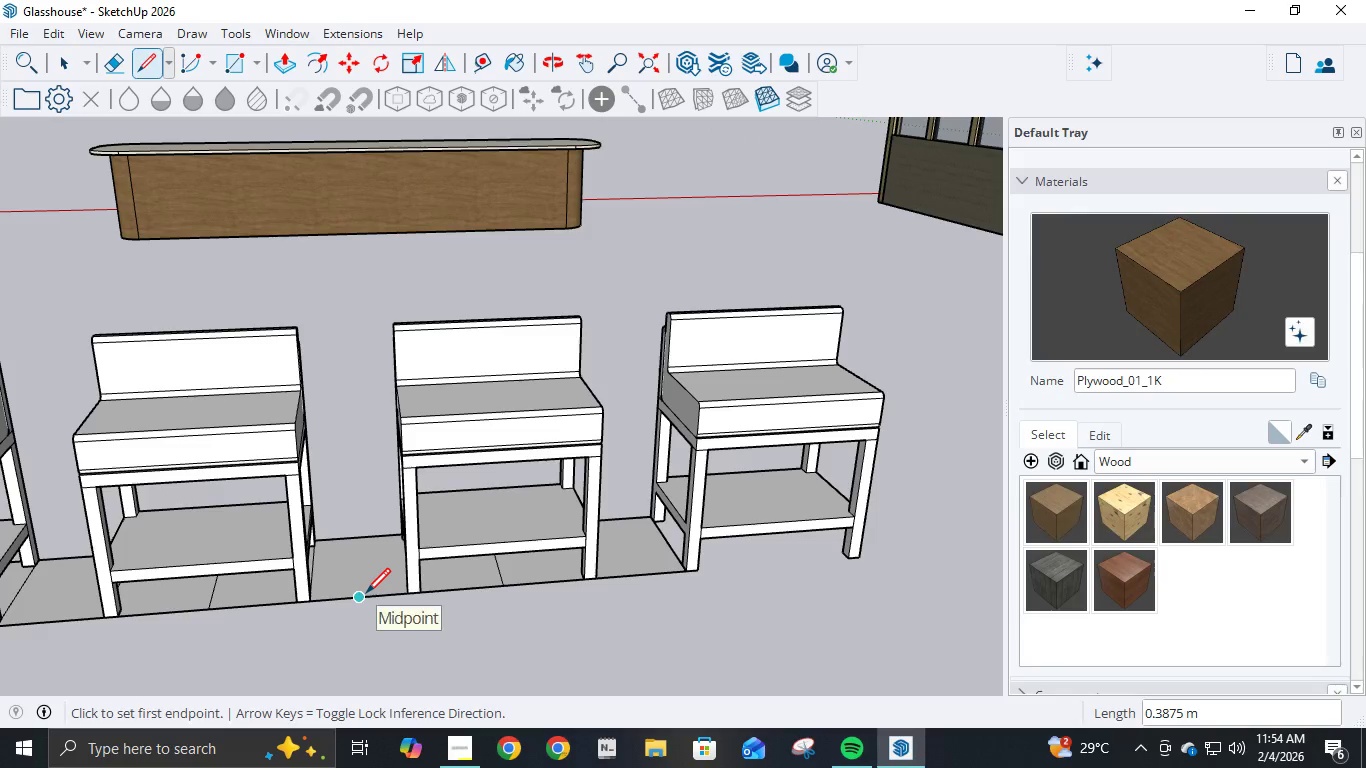 
left_click([366, 595])
 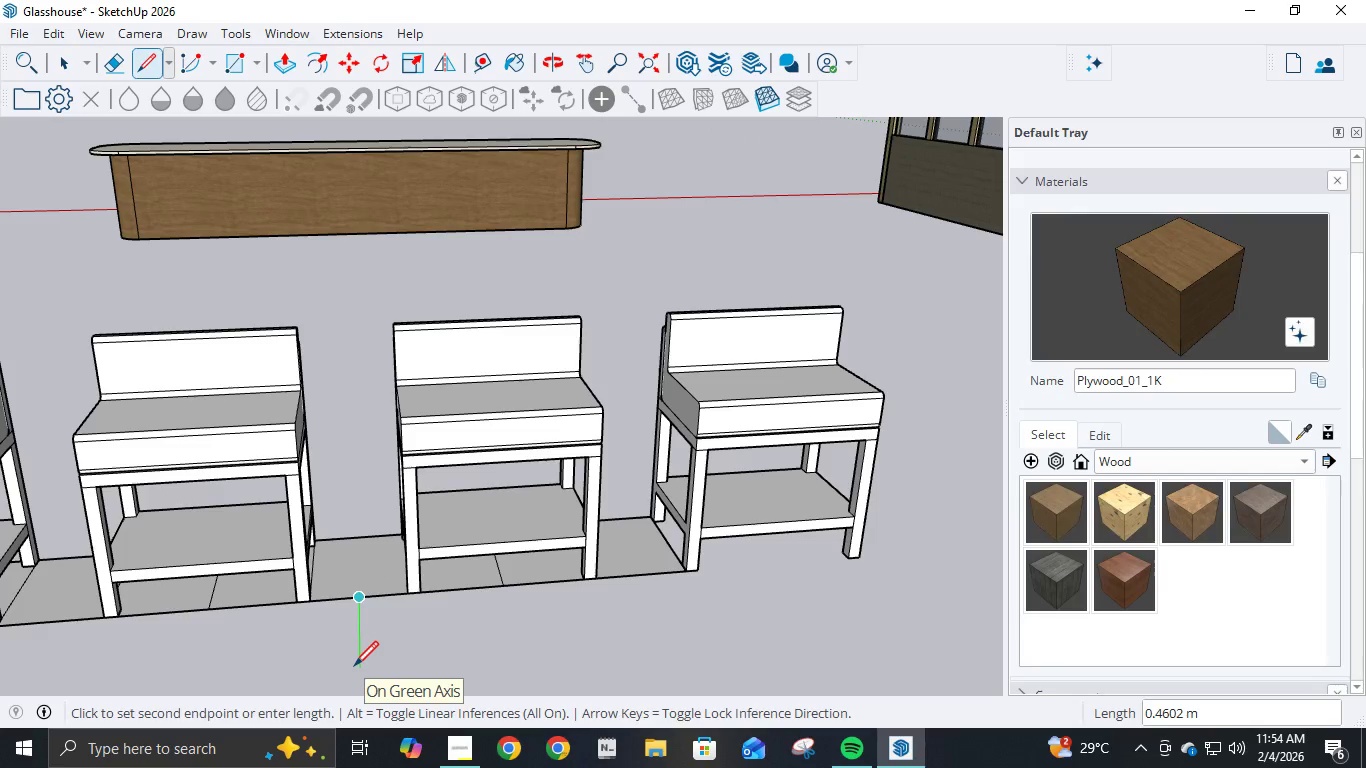 
key(NumpadDecimal)
 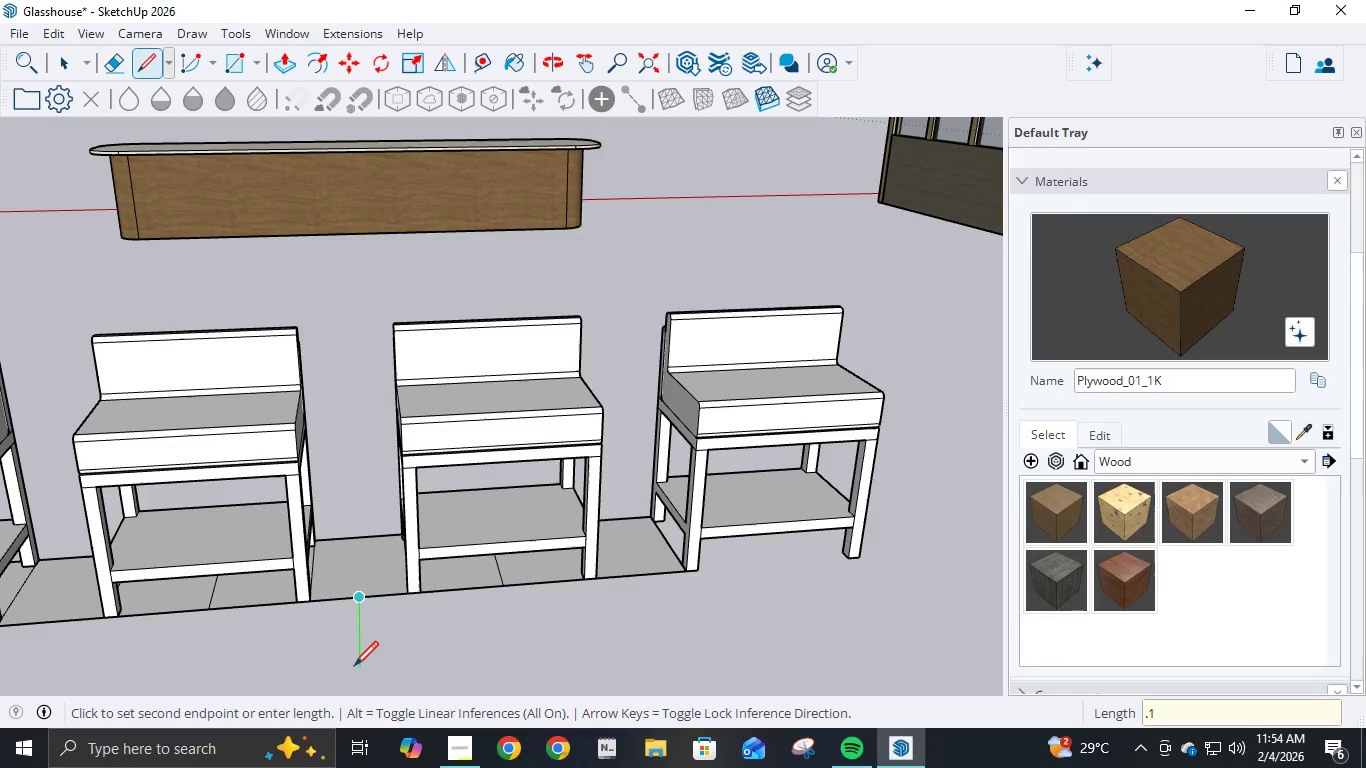 
key(Numpad1)
 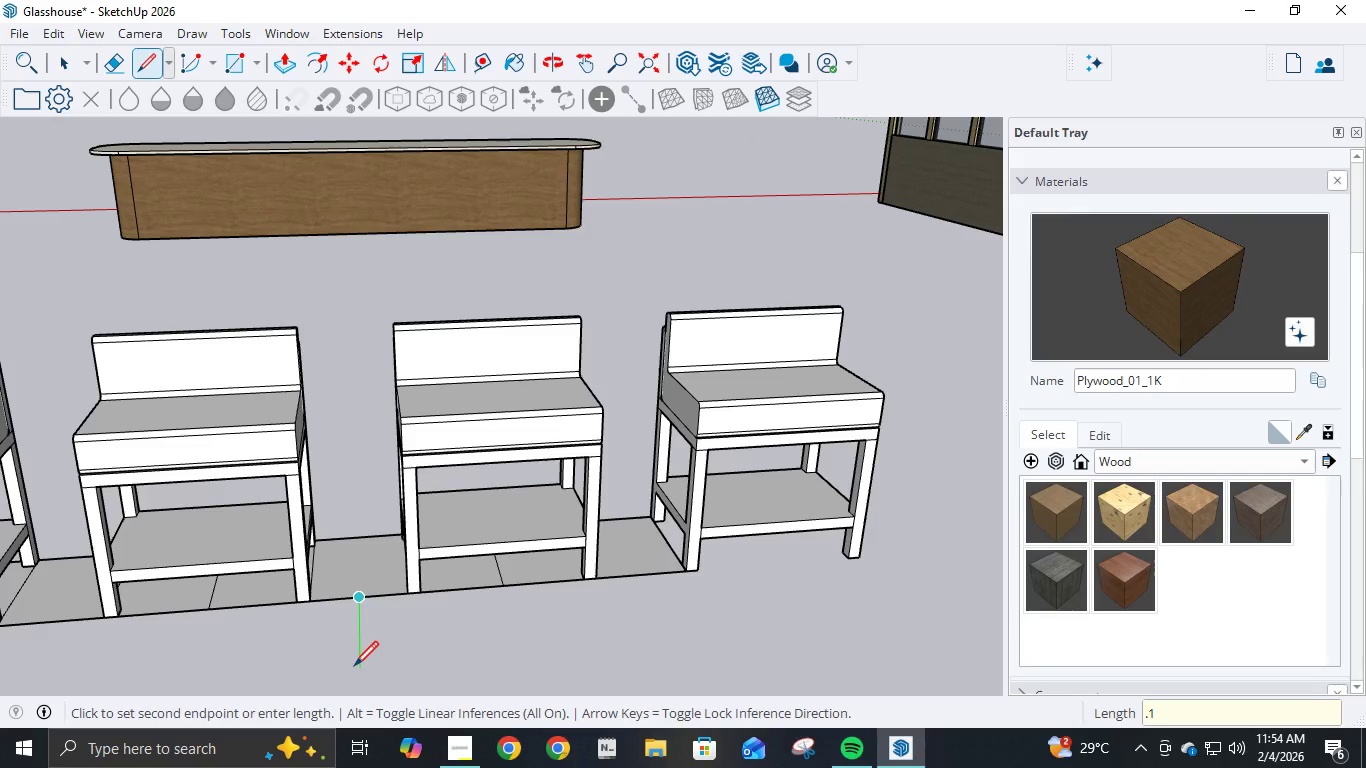 
key(Backspace)
 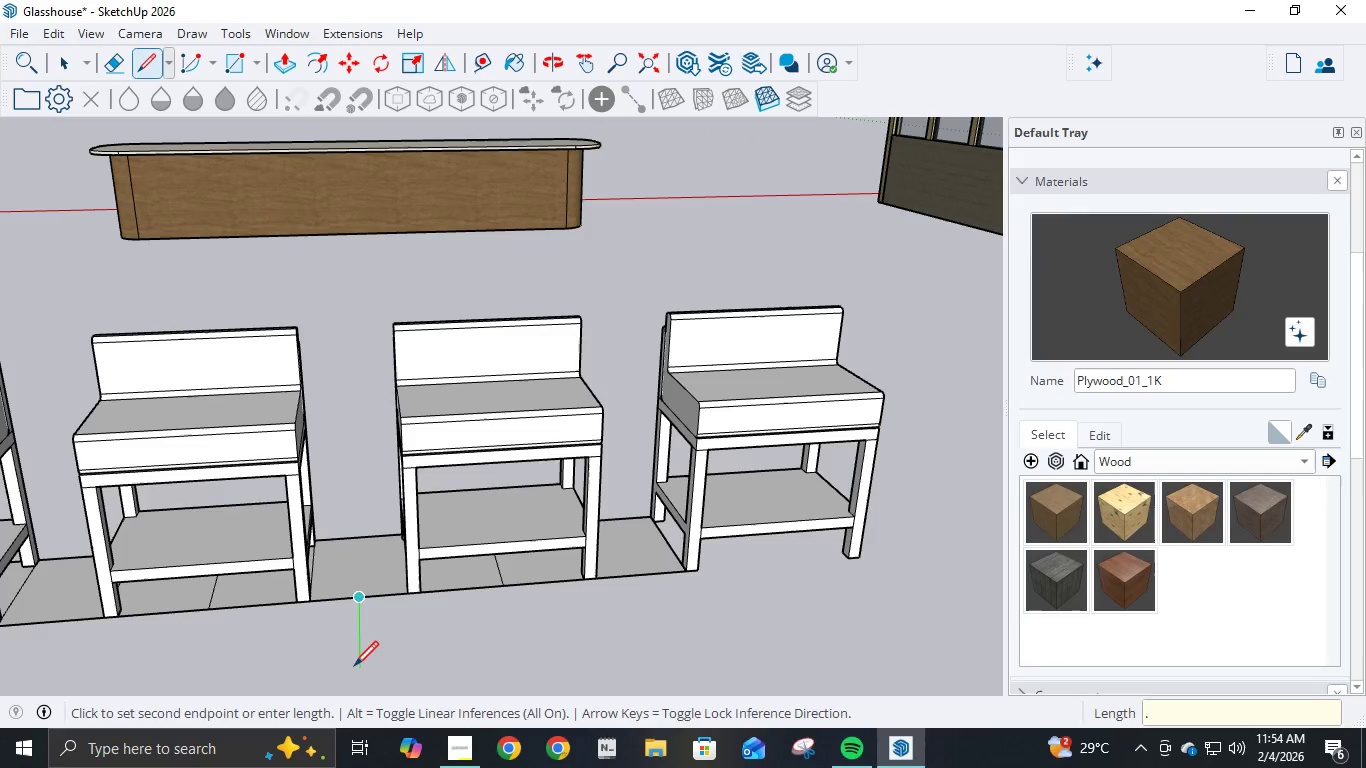 
key(Numpad2)
 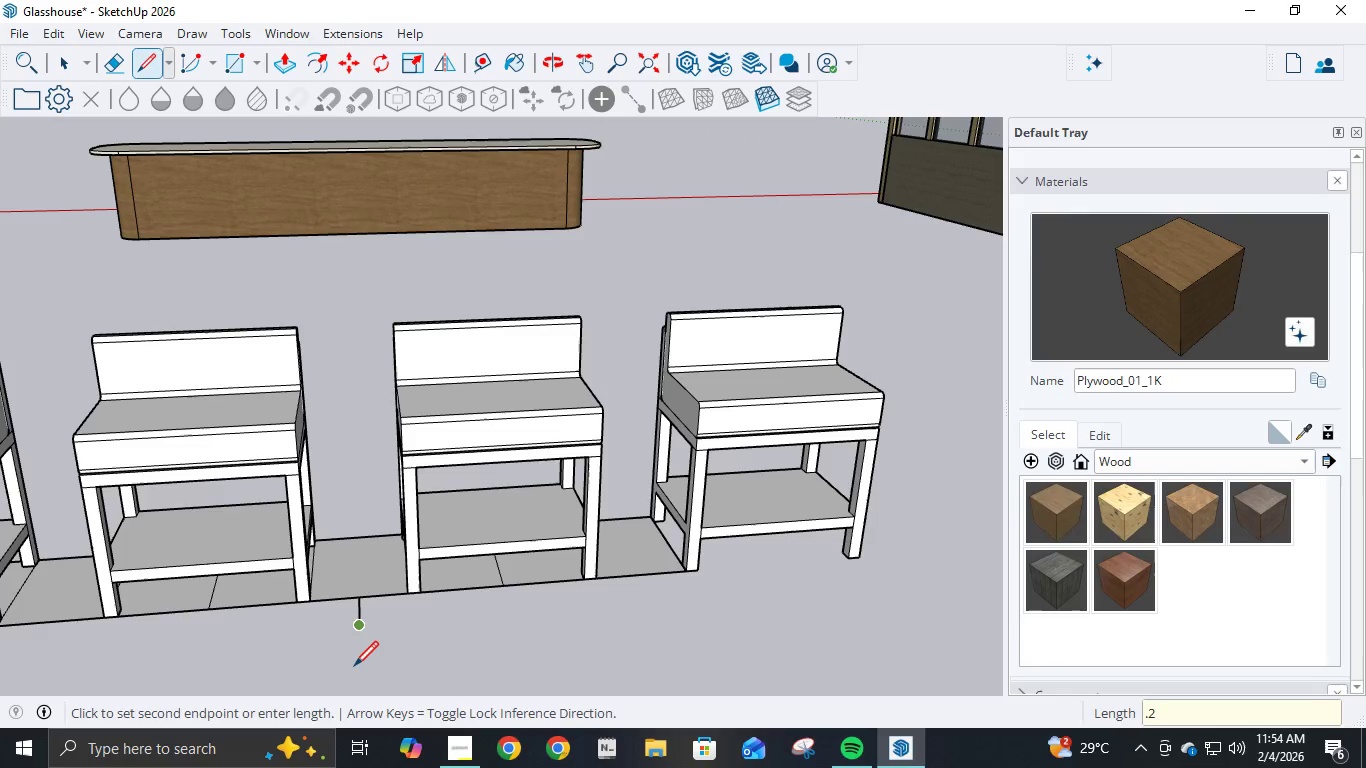 
key(NumpadEnter)
 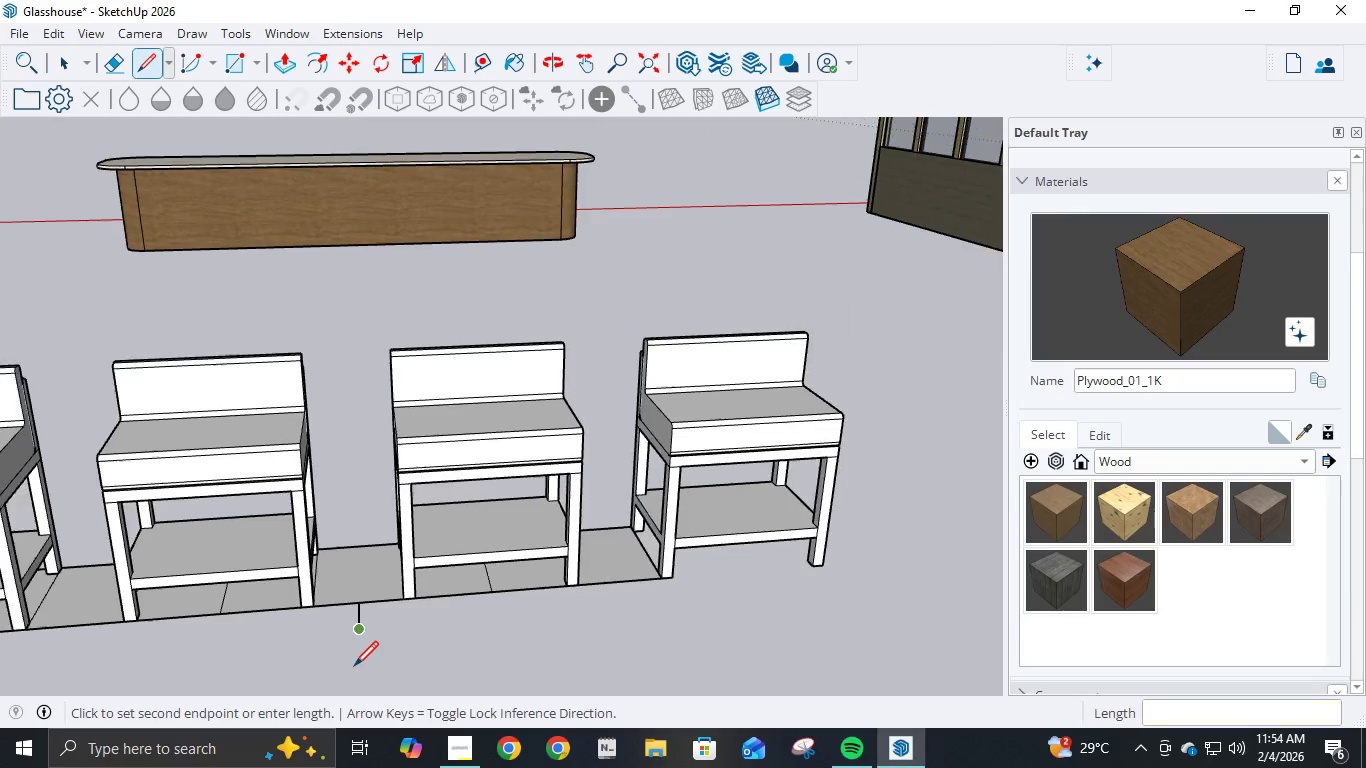 
scroll: coordinate [354, 668], scroll_direction: down, amount: 1.0
 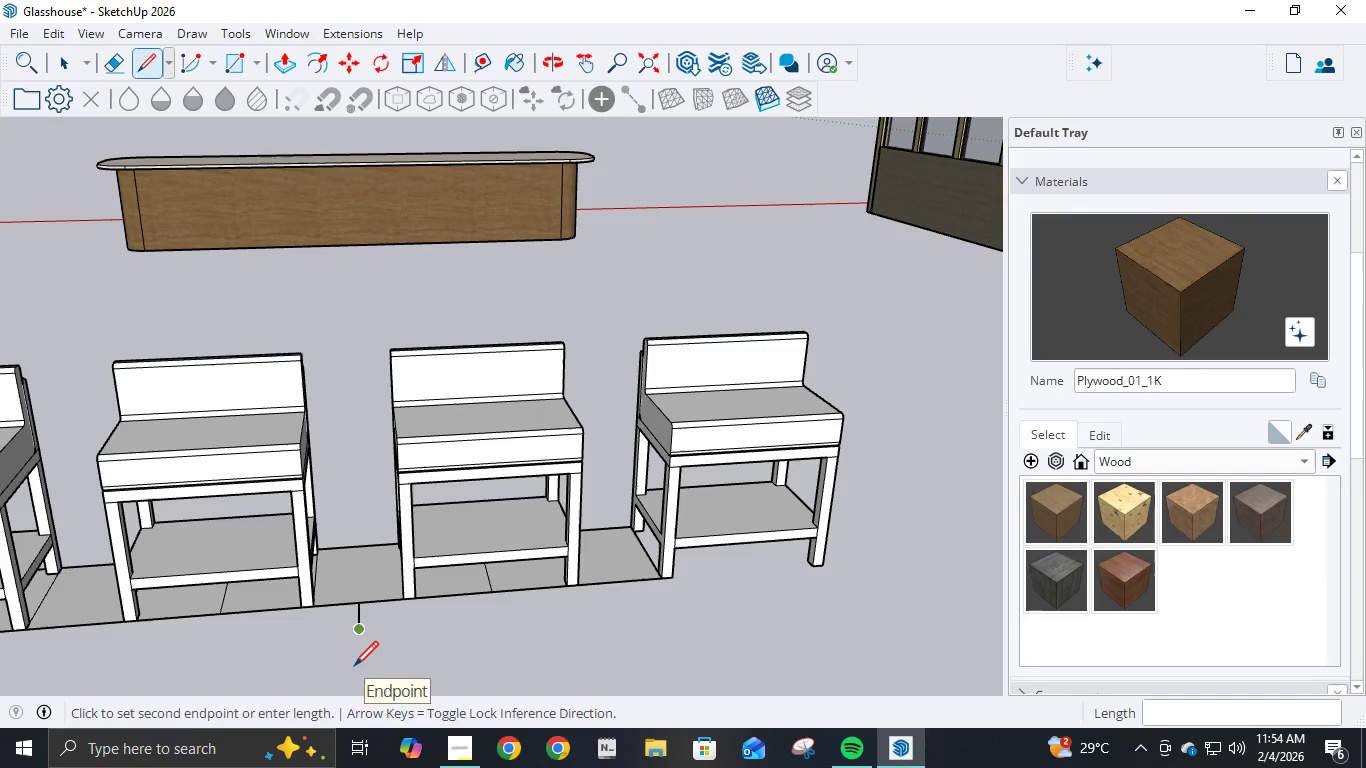 
key(Escape)
 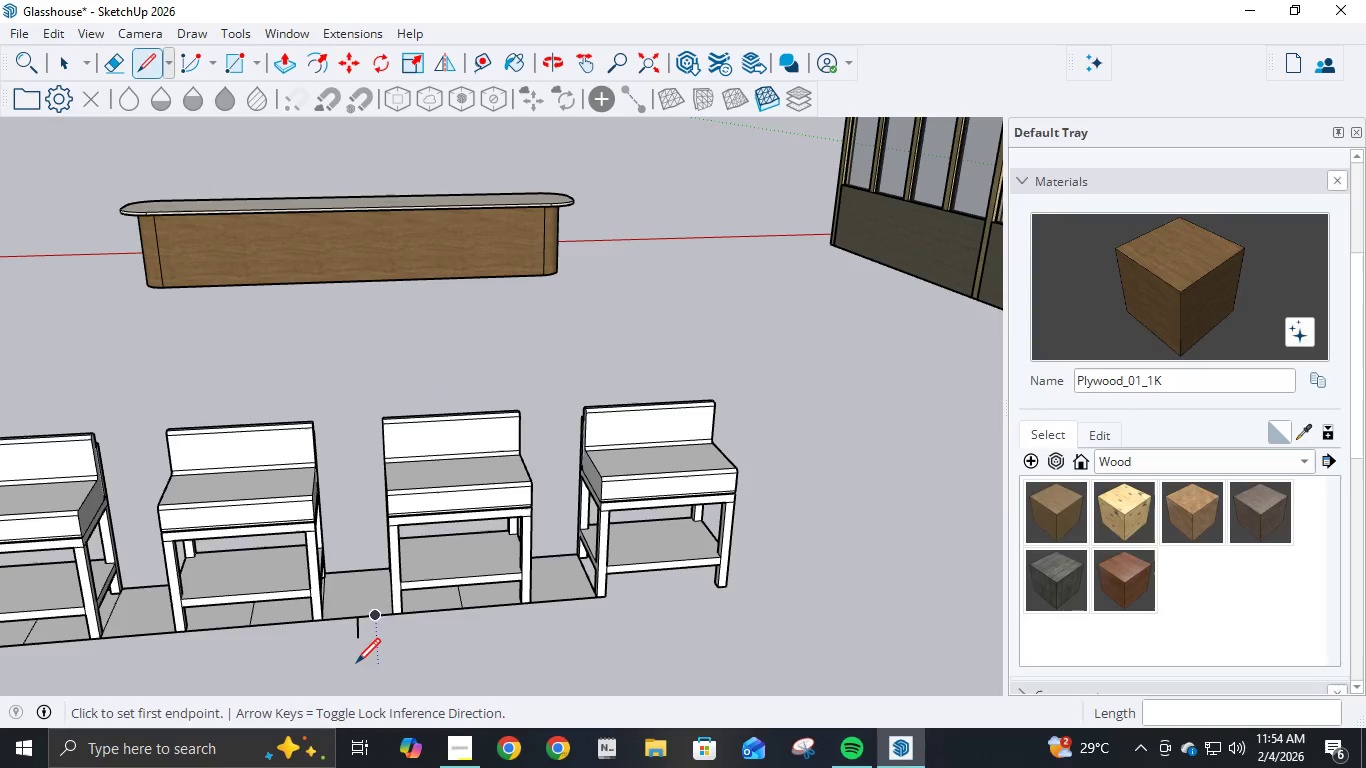 
scroll: coordinate [373, 637], scroll_direction: down, amount: 16.0
 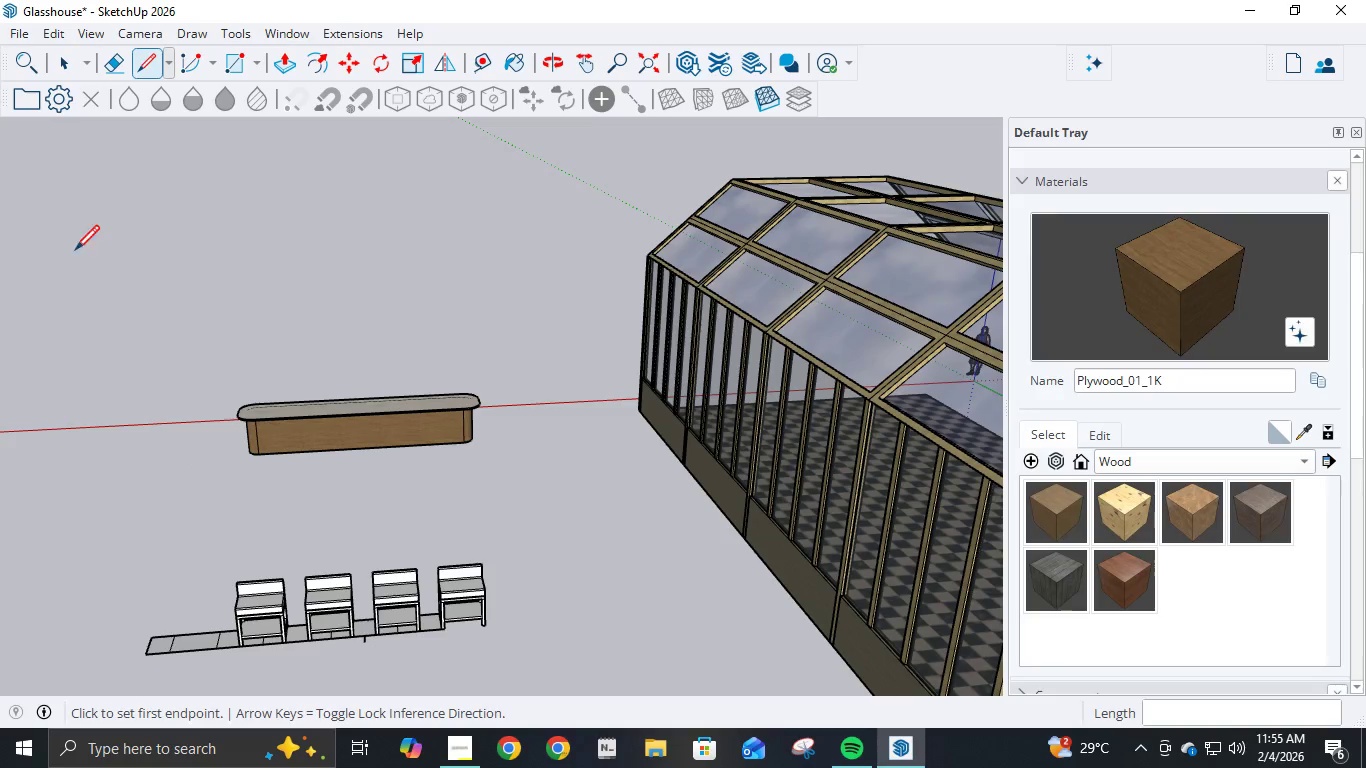 
left_click([58, 60])
 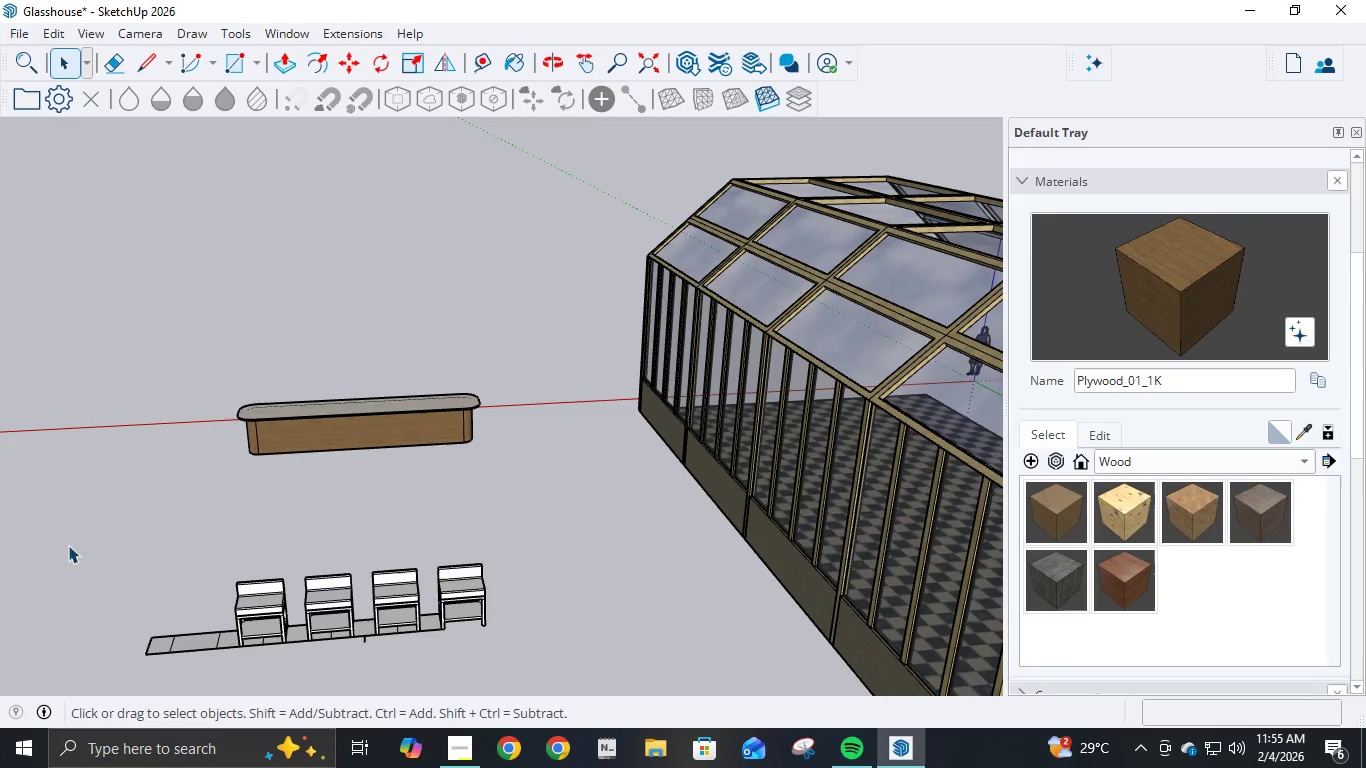 
left_click_drag(start_coordinate=[78, 560], to_coordinate=[513, 662])
 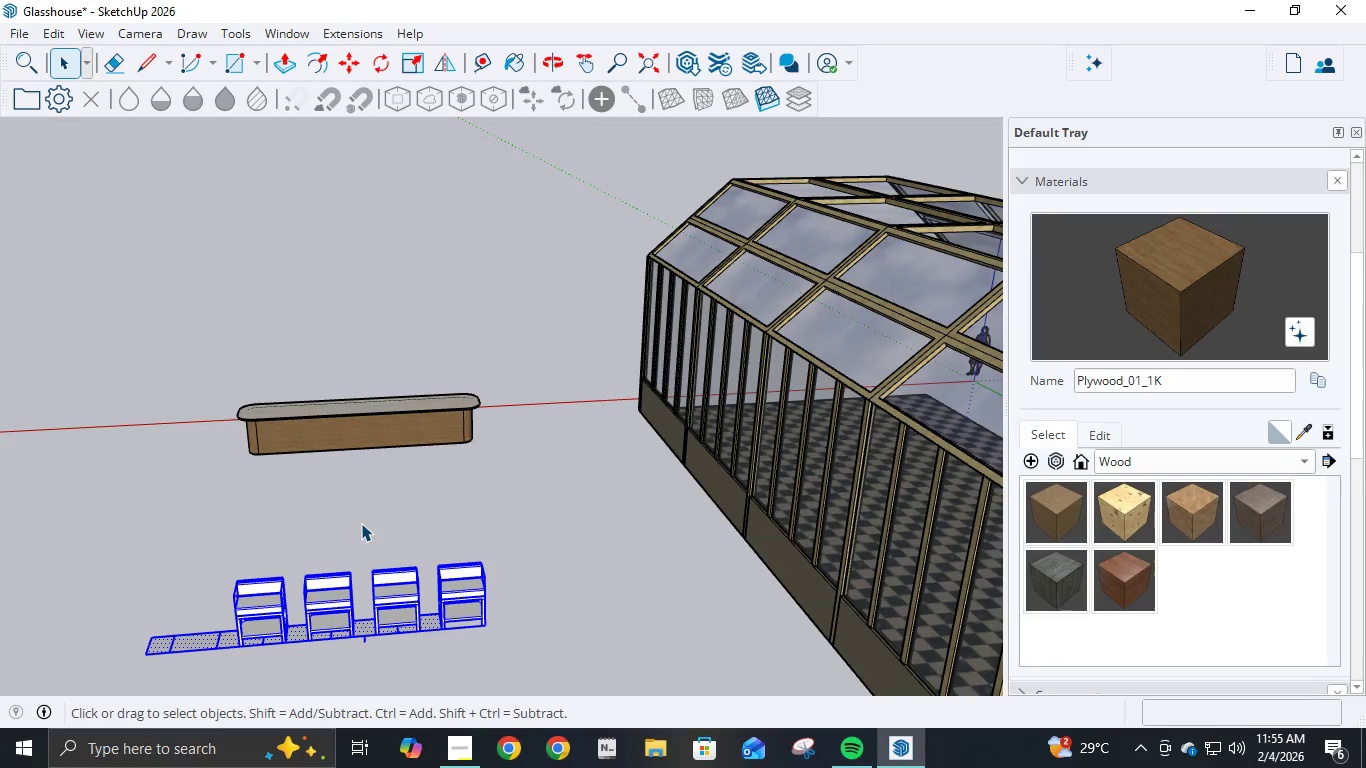 
key(M)
 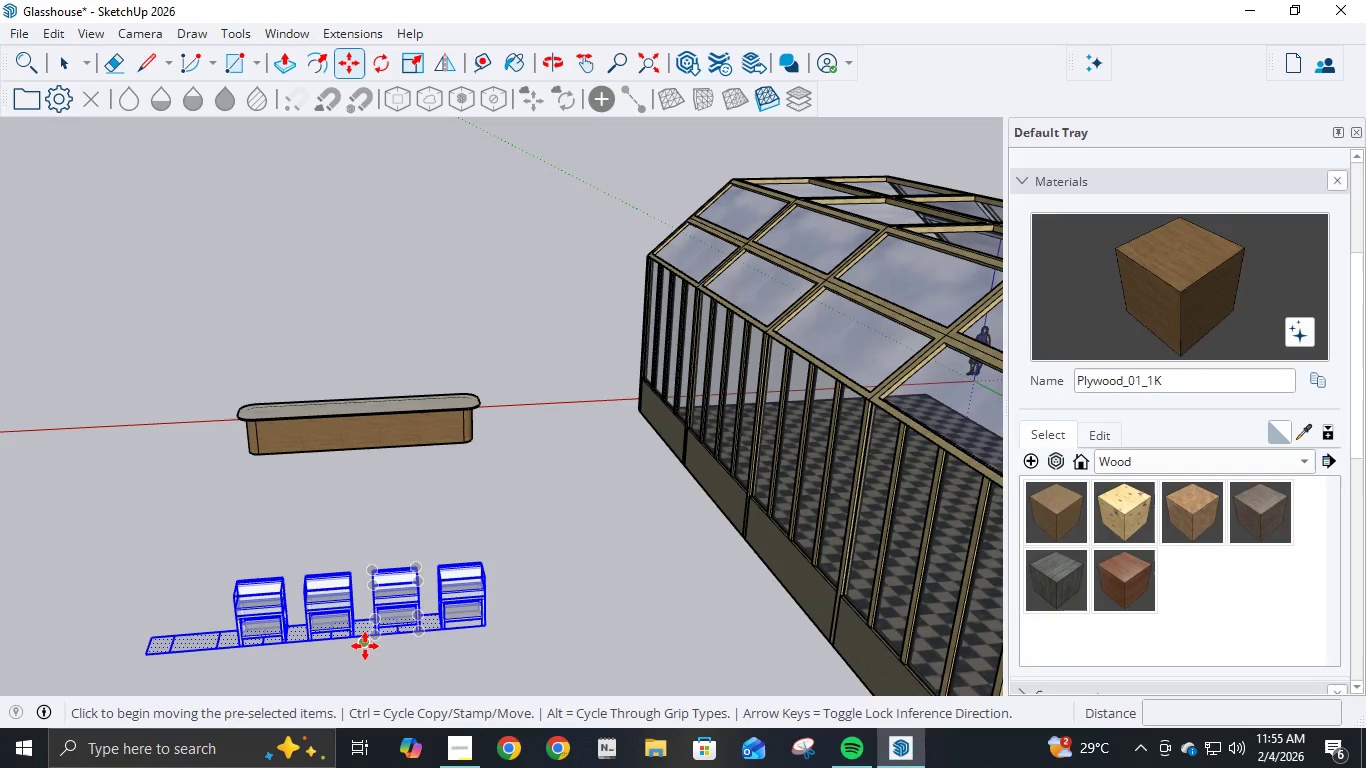 
left_click([364, 646])
 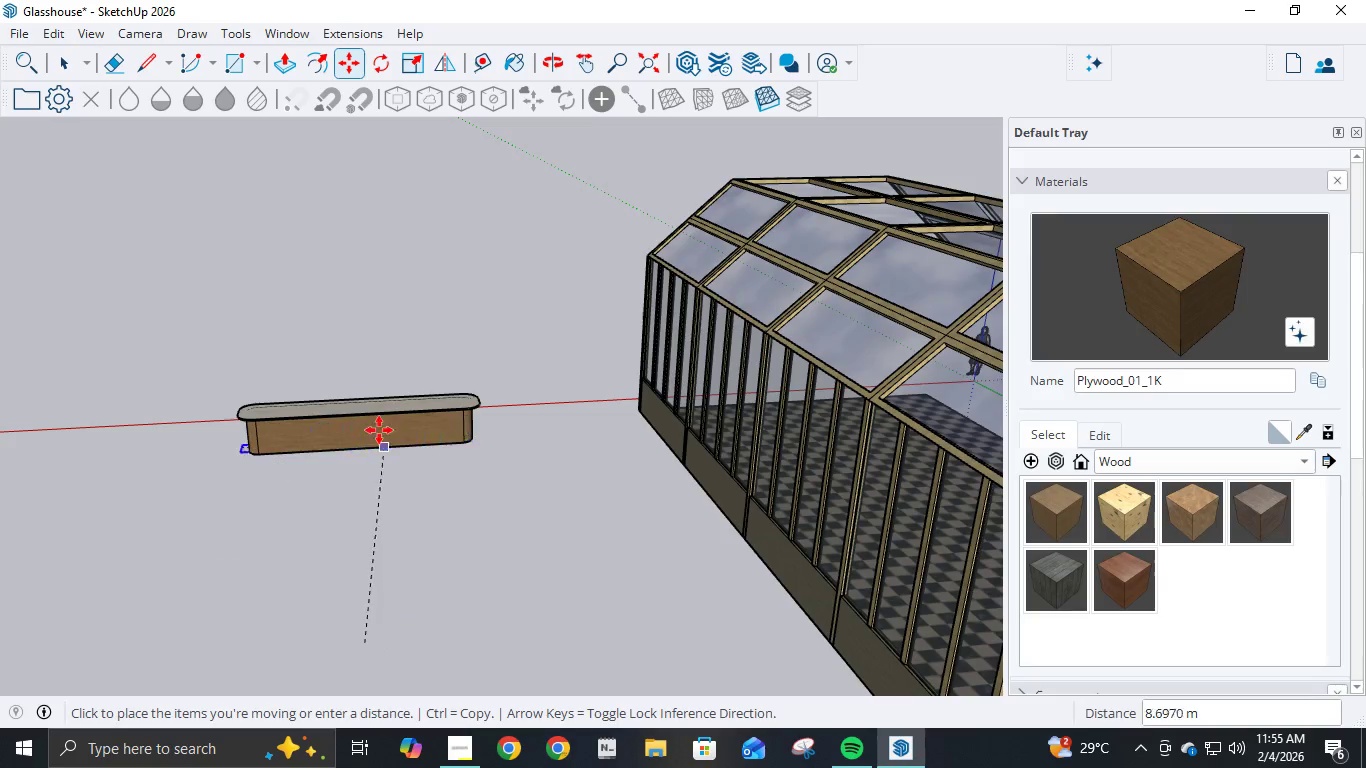 
scroll: coordinate [378, 426], scroll_direction: up, amount: 5.0
 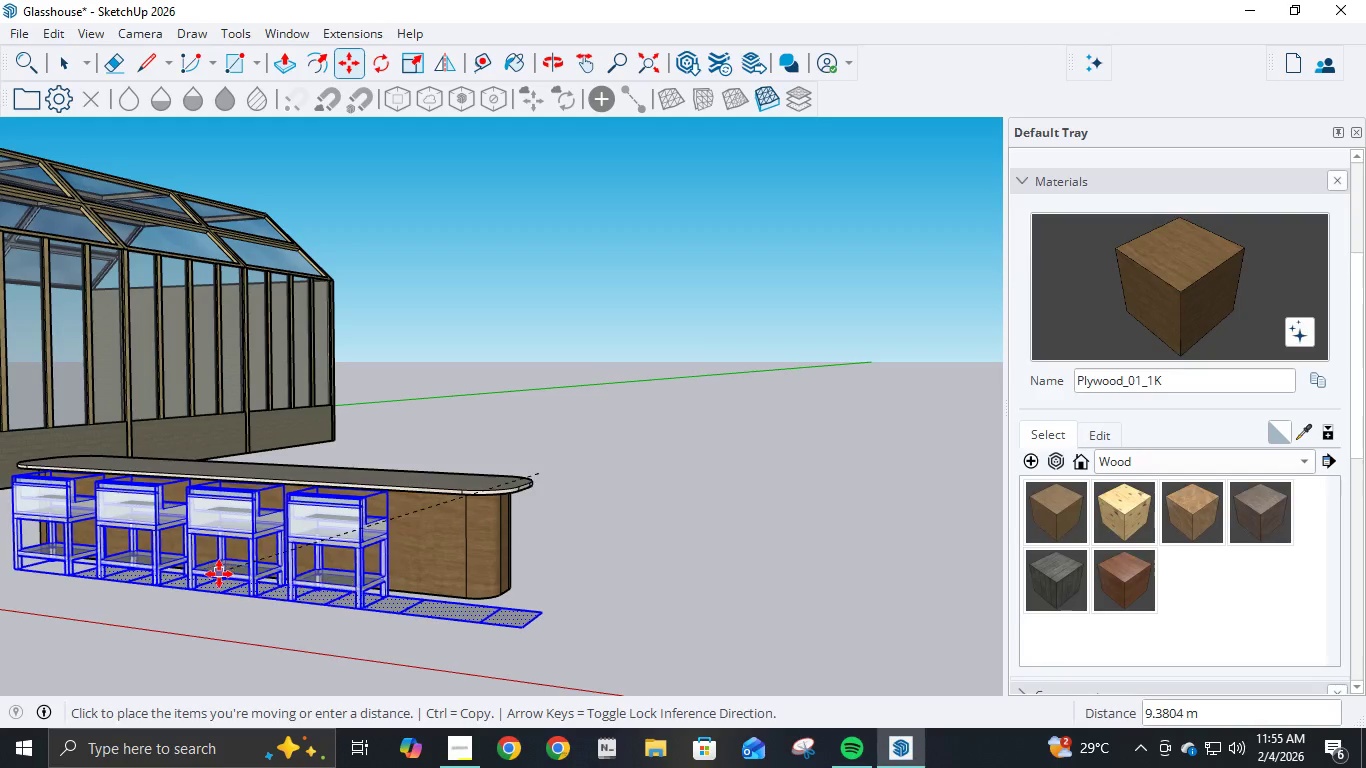 
left_click([171, 619])
 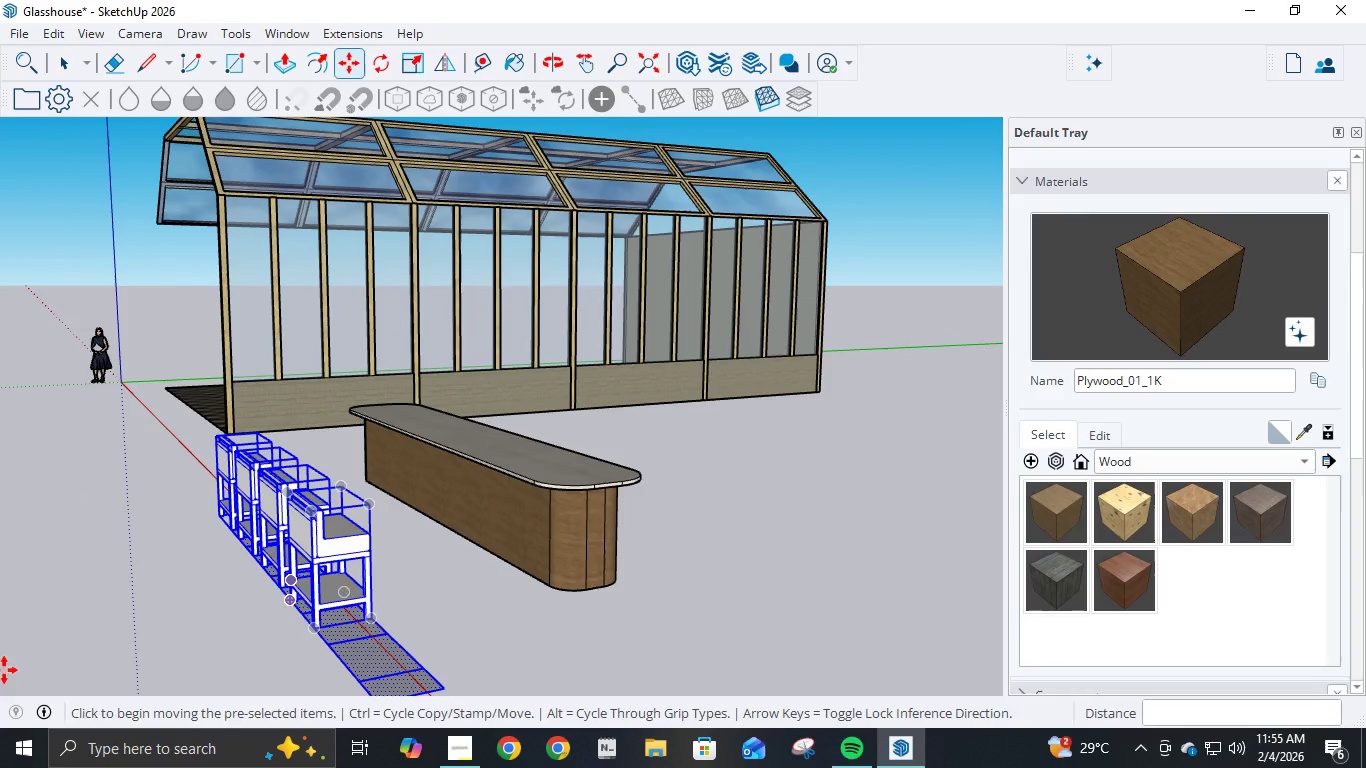 
scroll: coordinate [445, 539], scroll_direction: up, amount: 9.0
 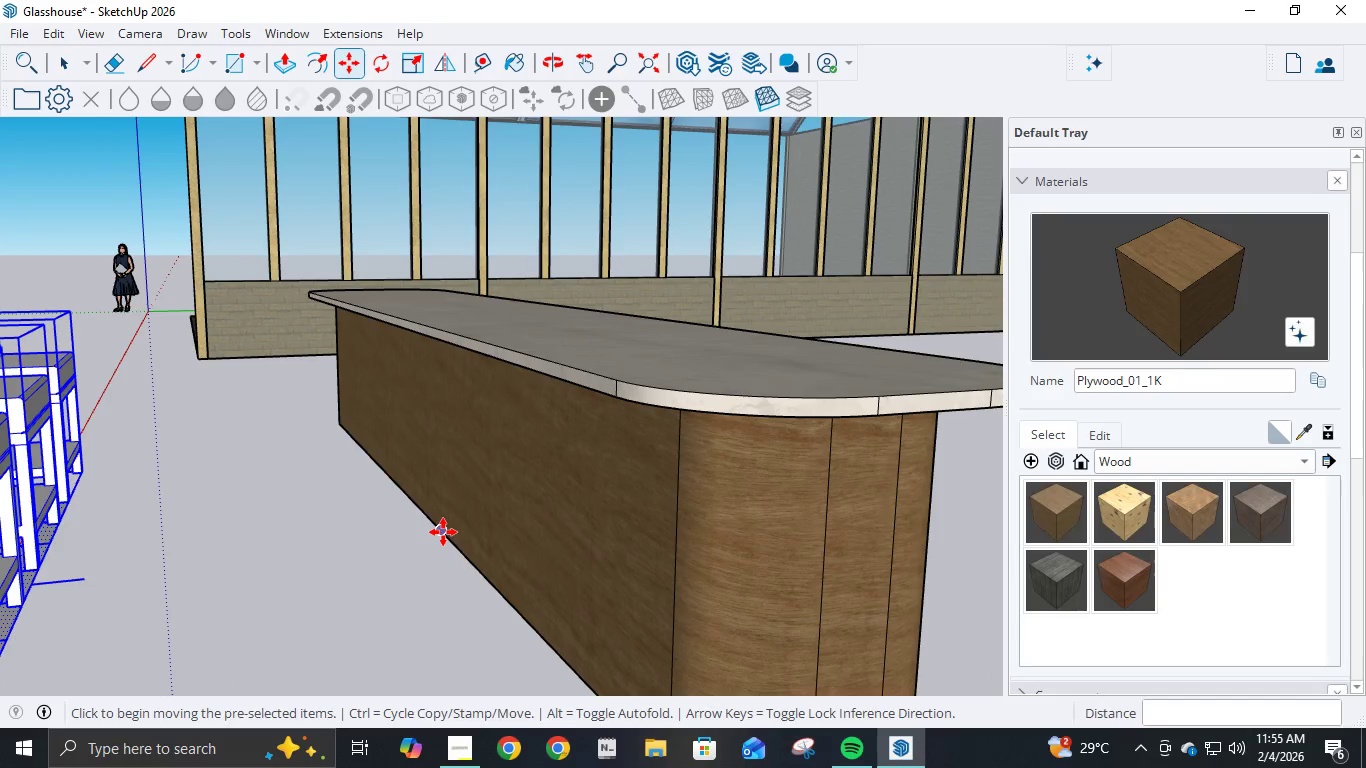 
left_click([87, 577])
 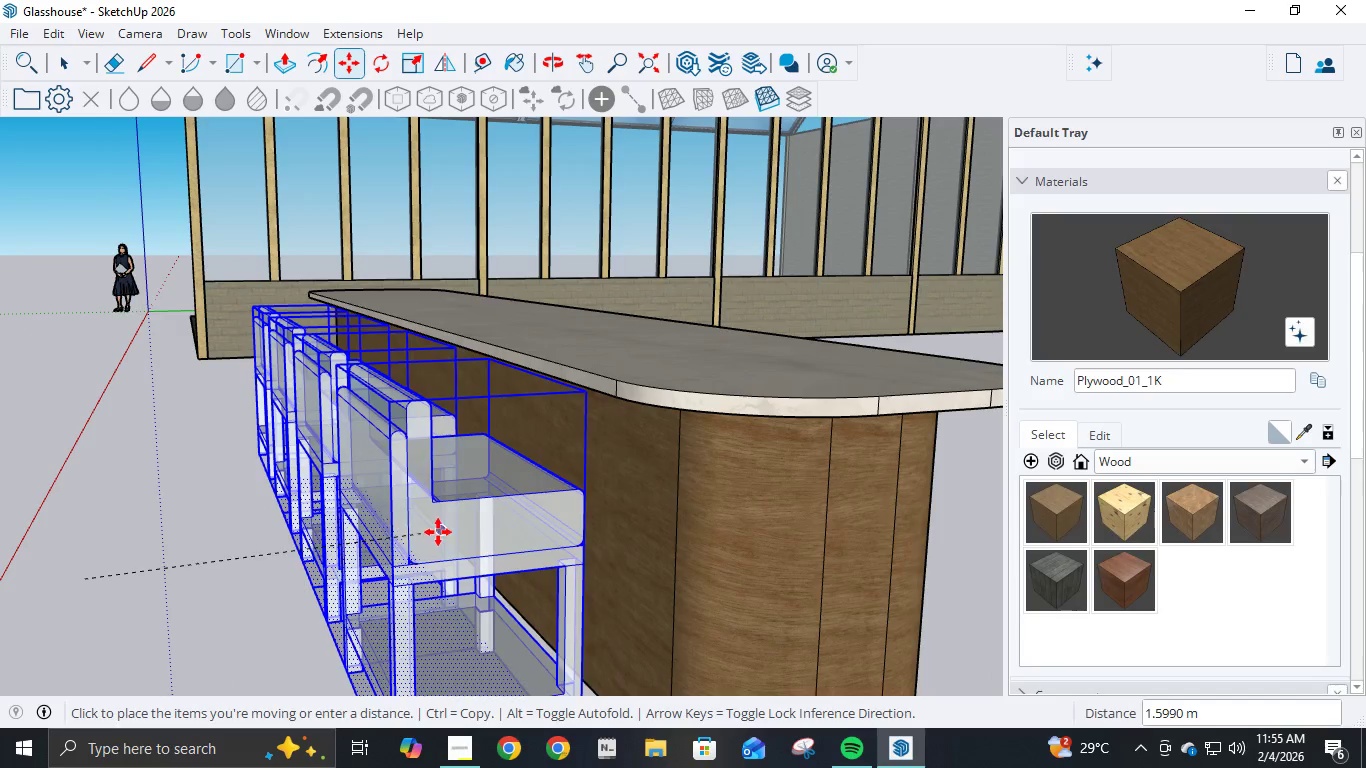 
scroll: coordinate [442, 532], scroll_direction: up, amount: 2.0
 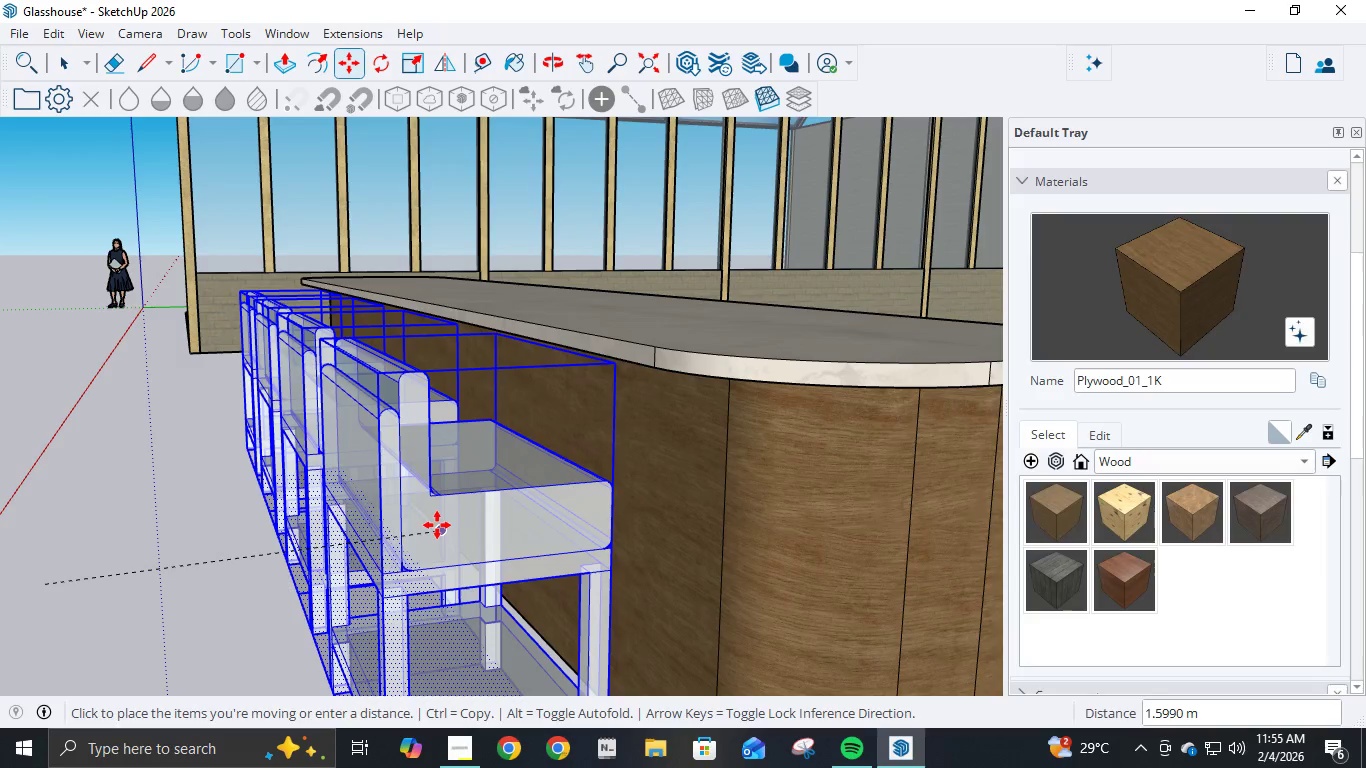 
left_click([437, 525])
 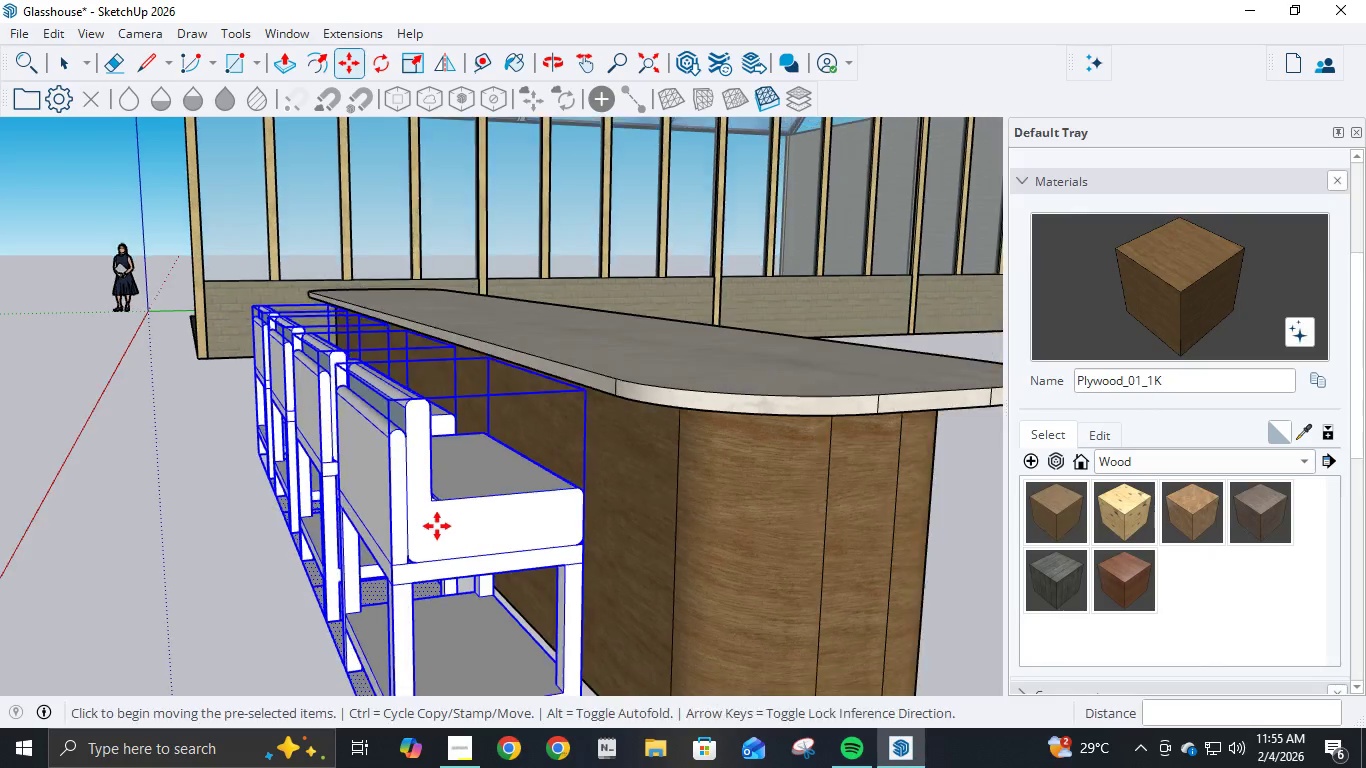 
scroll: coordinate [141, 585], scroll_direction: down, amount: 18.0
 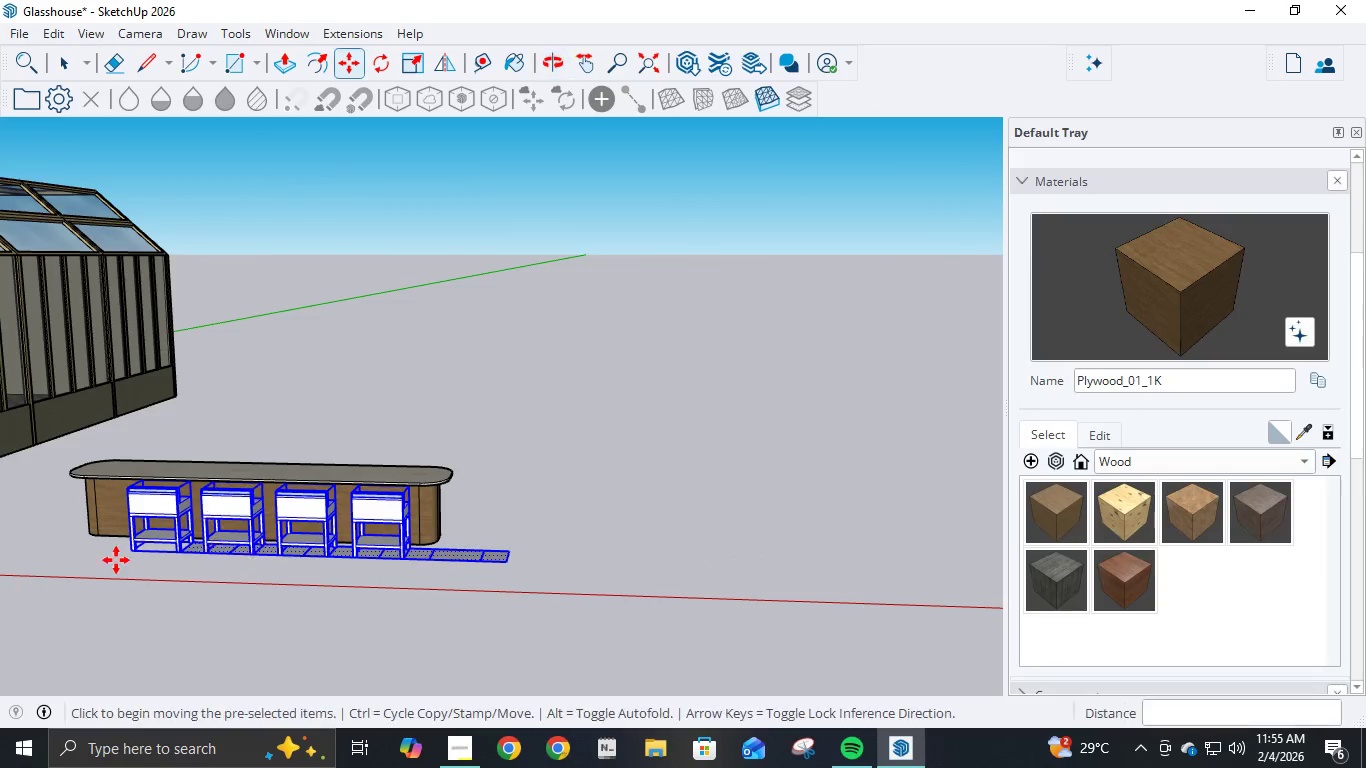 
scroll: coordinate [434, 560], scroll_direction: up, amount: 11.0
 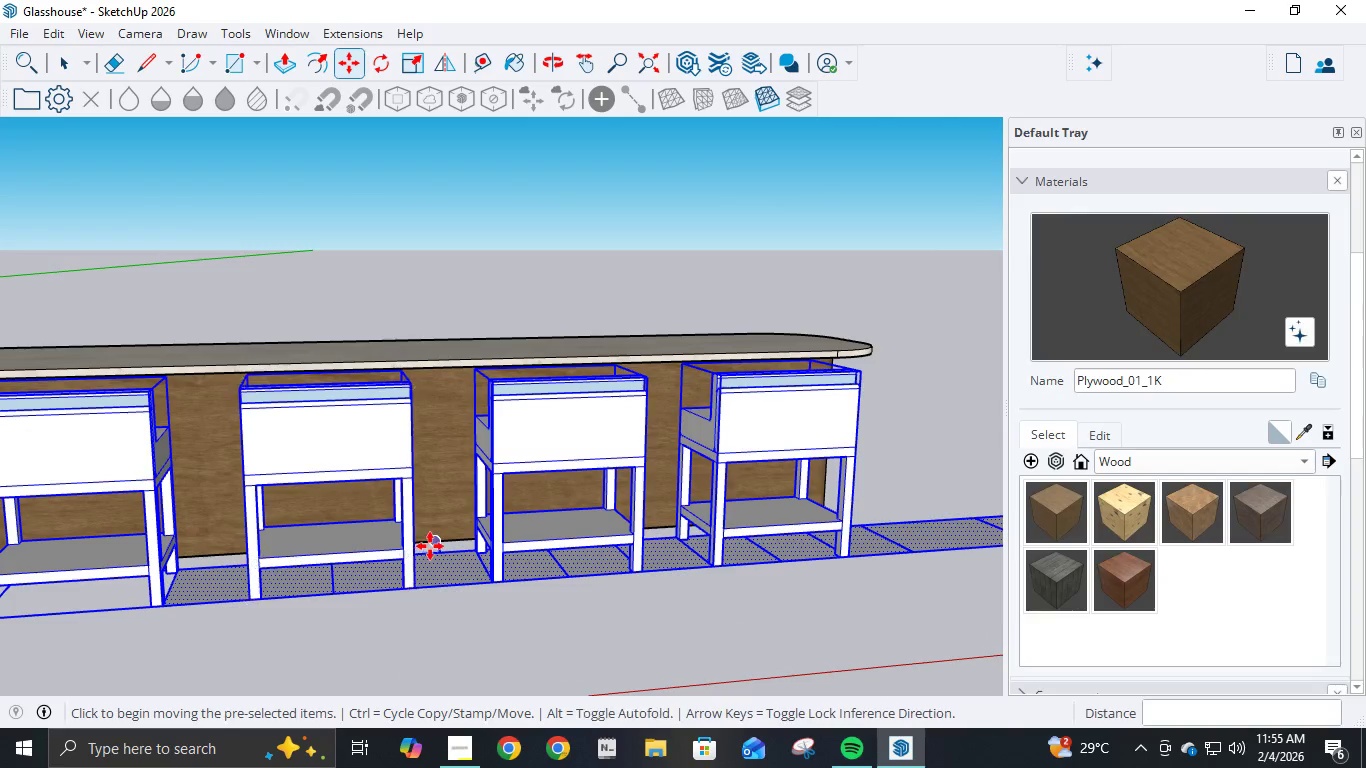 
left_click([433, 545])
 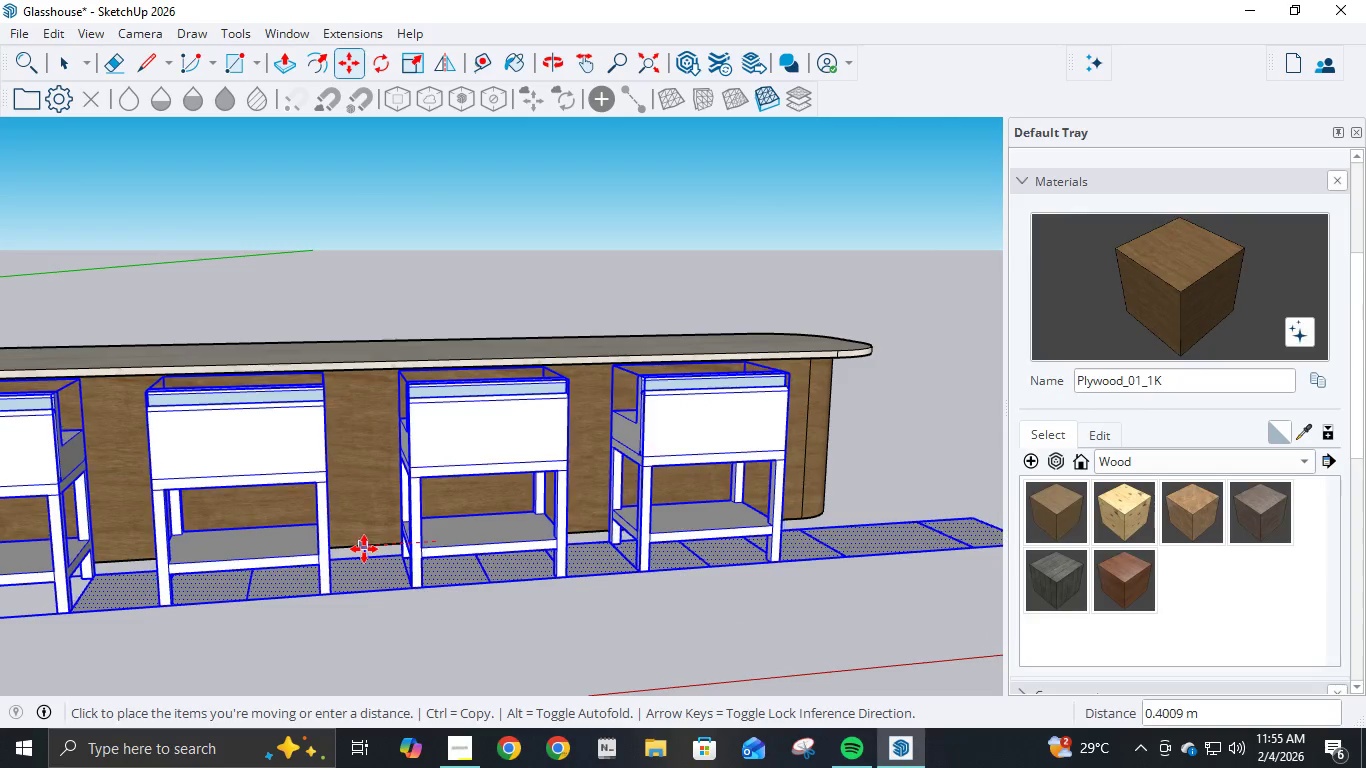 
scroll: coordinate [364, 549], scroll_direction: down, amount: 7.0
 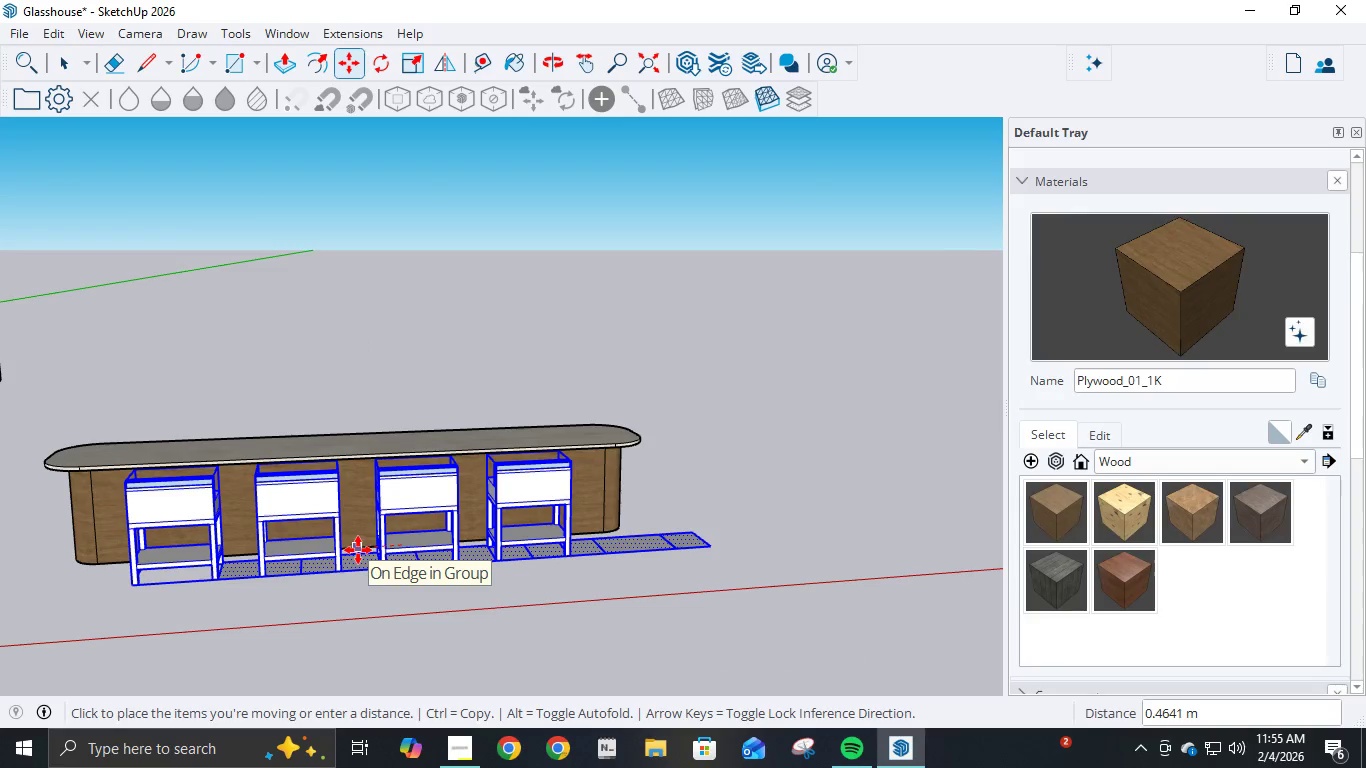 
left_click([358, 550])
 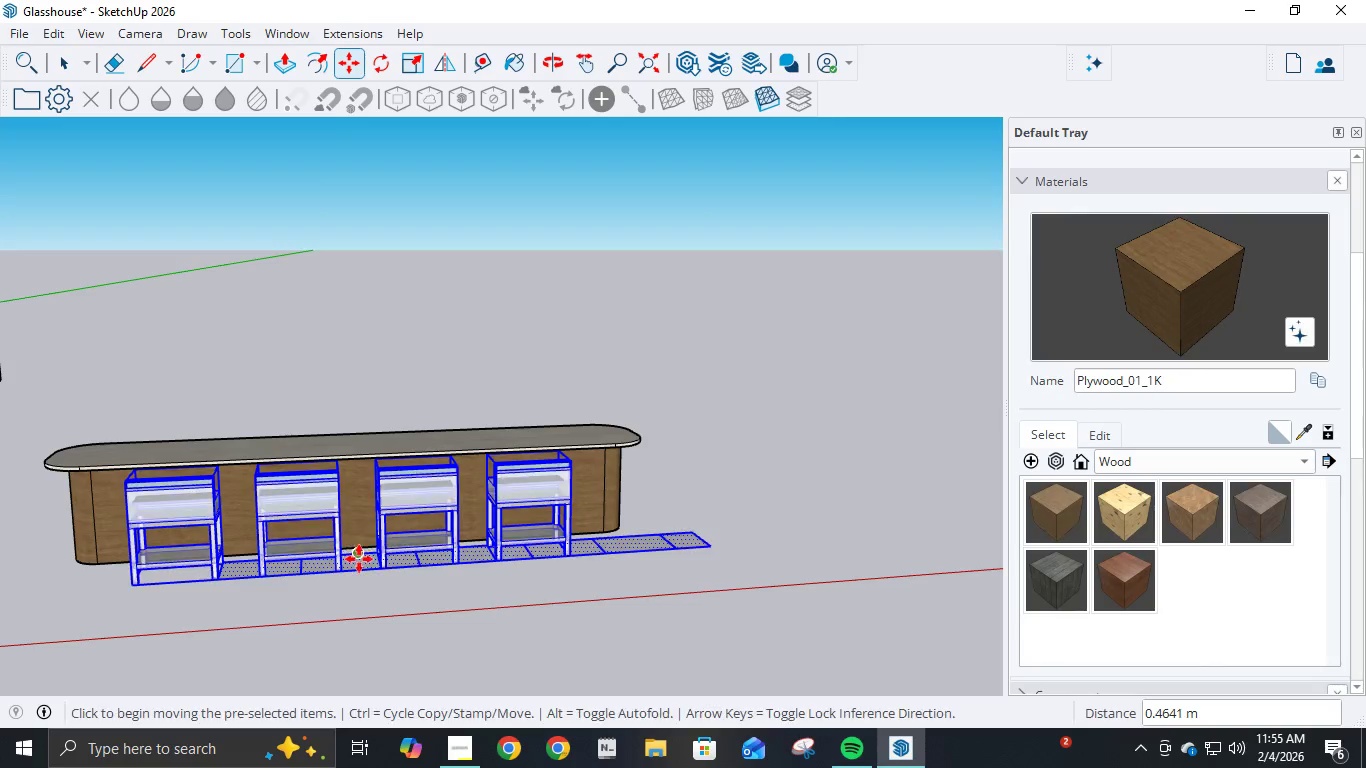 
scroll: coordinate [359, 561], scroll_direction: up, amount: 4.0
 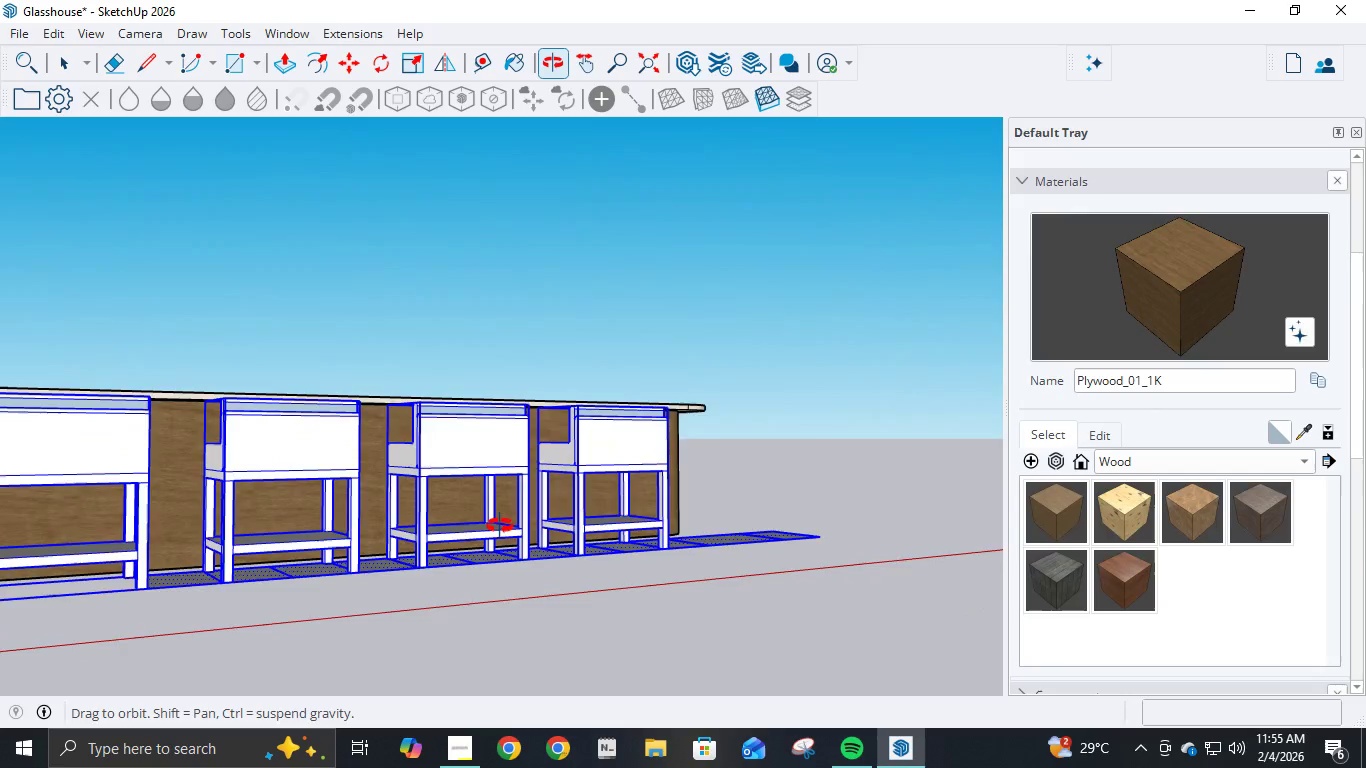 
scroll: coordinate [294, 549], scroll_direction: down, amount: 6.0
 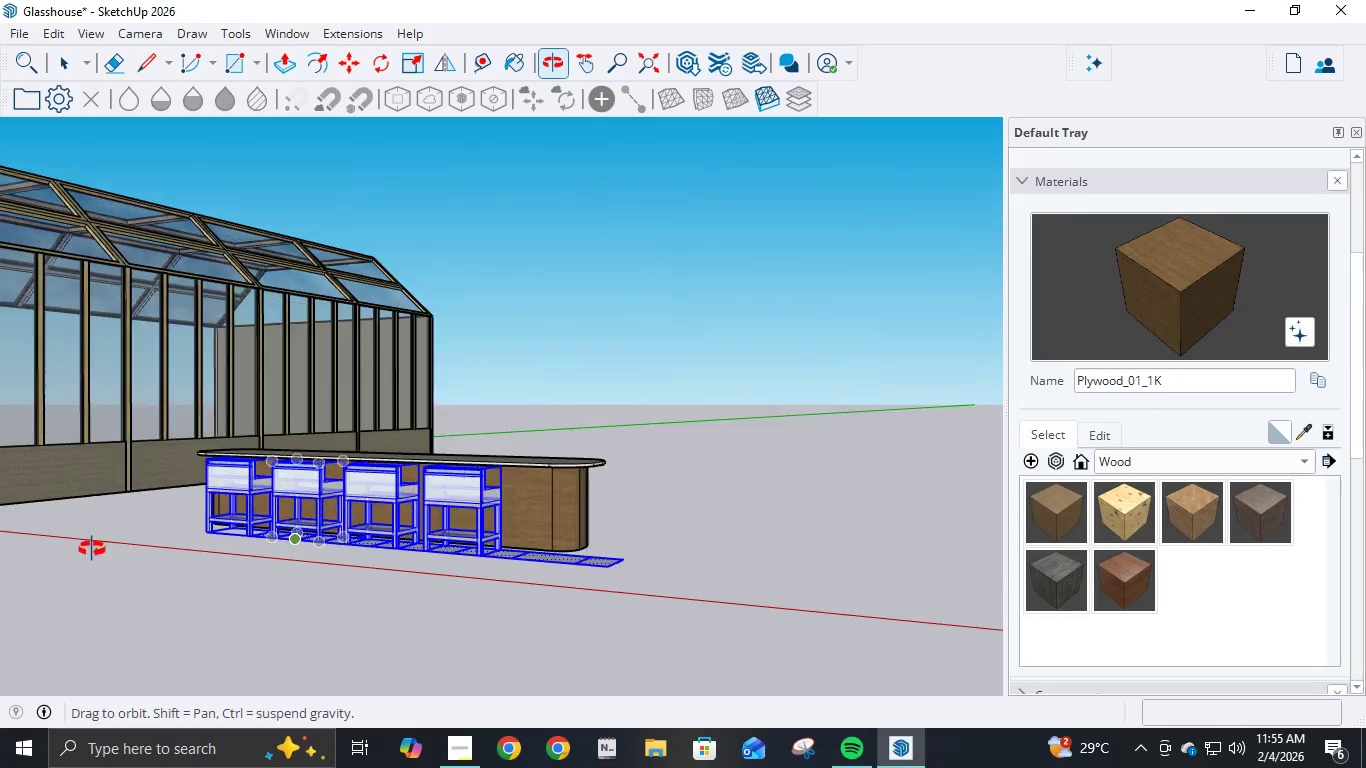 
scroll: coordinate [490, 554], scroll_direction: up, amount: 5.0
 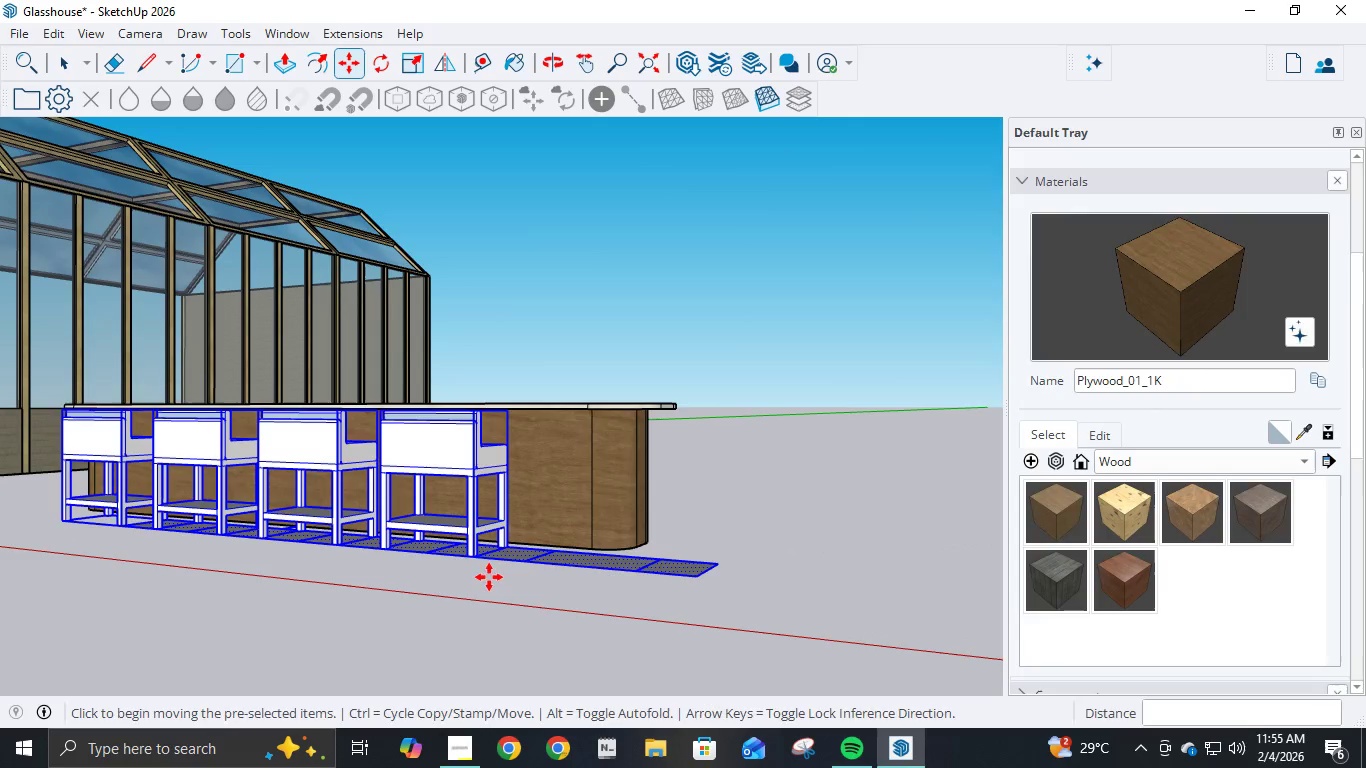 
key(Escape)
 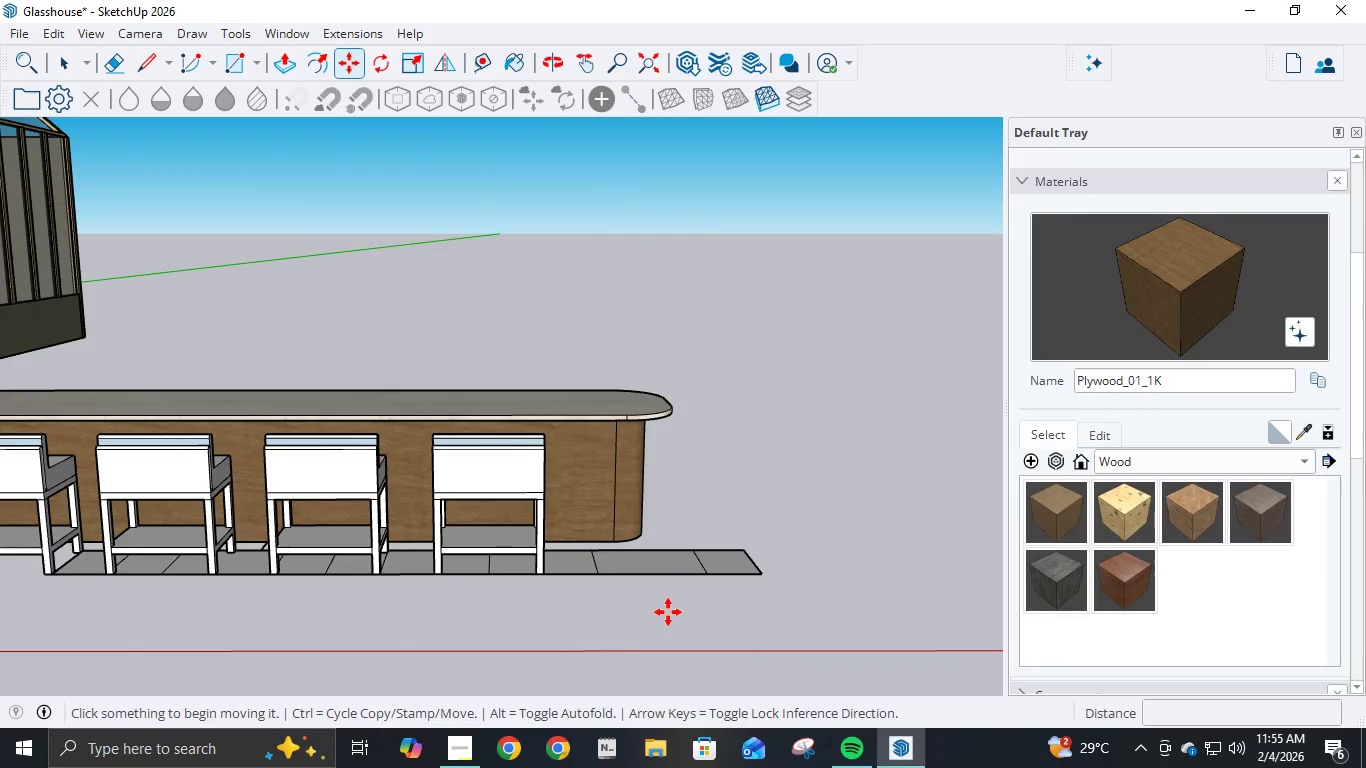 
key(E)
 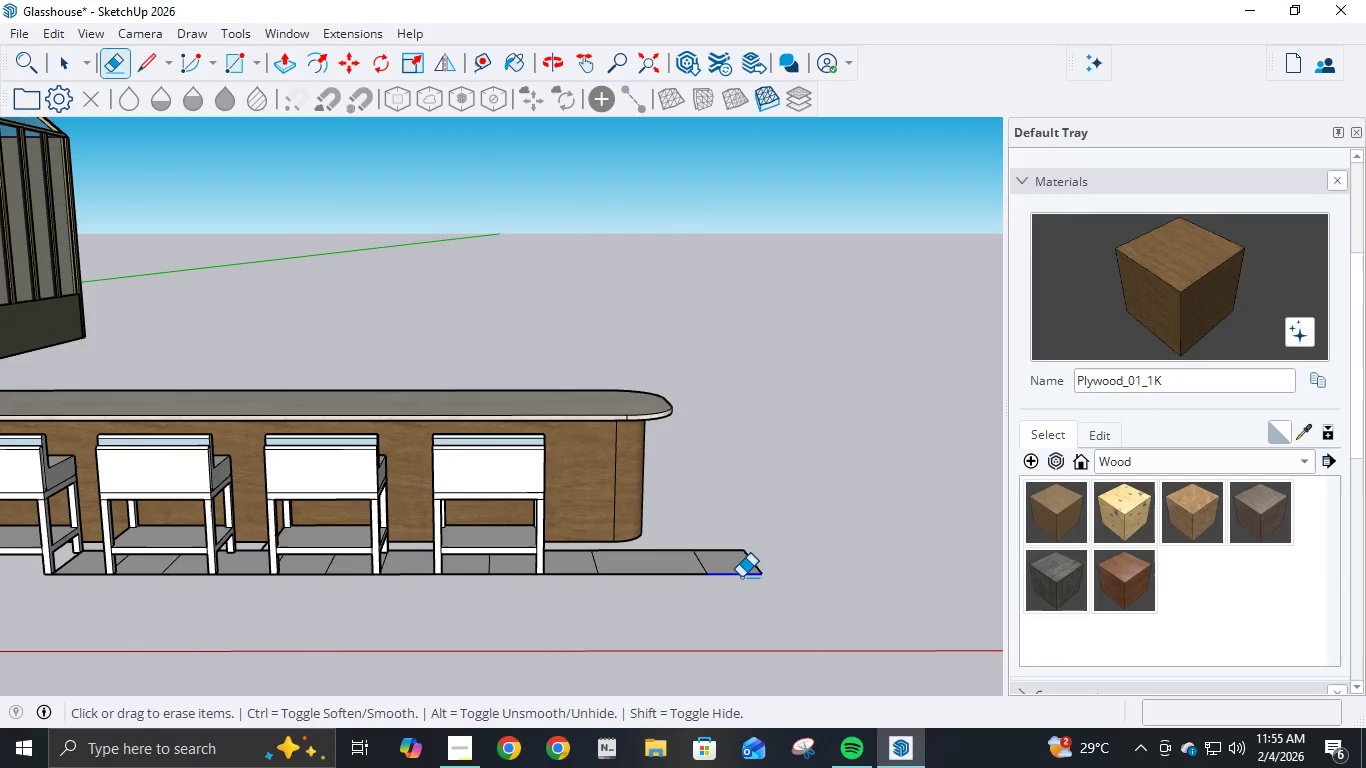 
left_click_drag(start_coordinate=[741, 577], to_coordinate=[694, 531])
 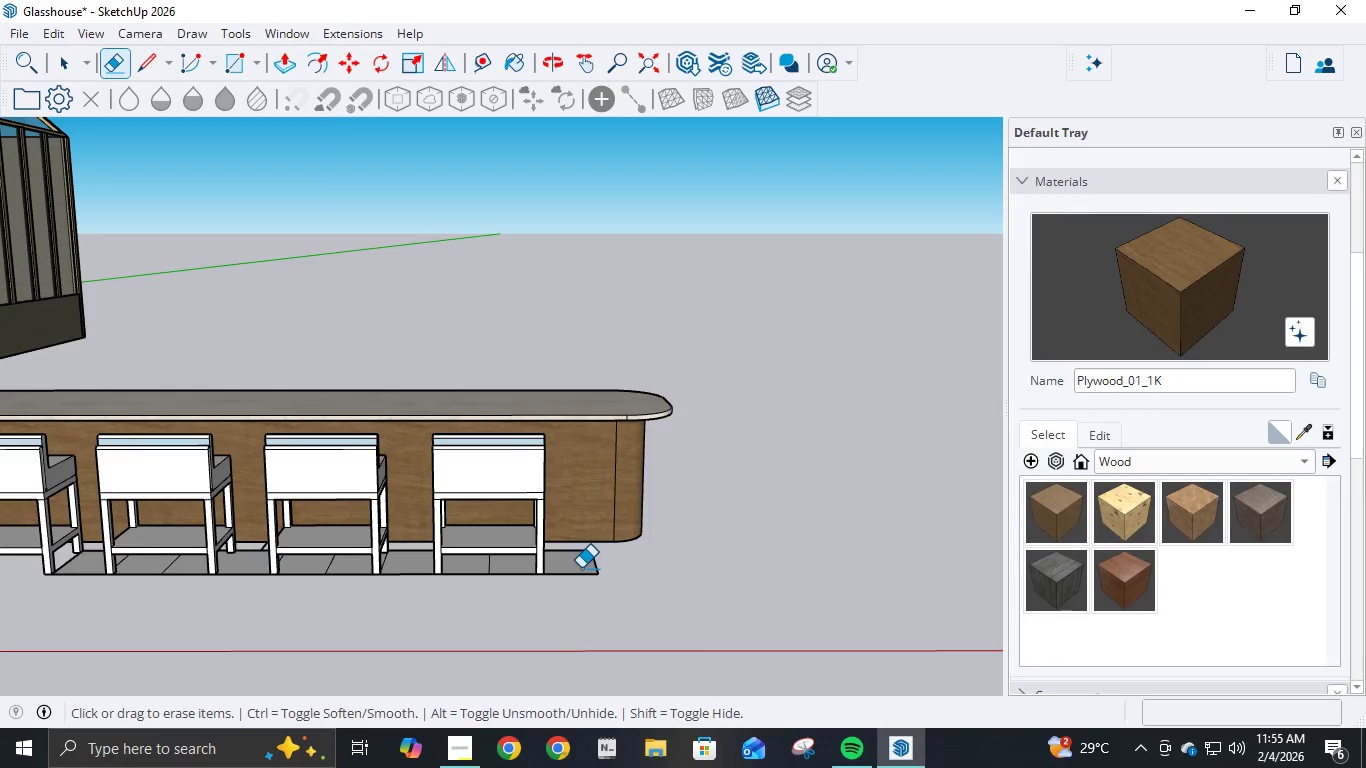 
left_click_drag(start_coordinate=[581, 568], to_coordinate=[574, 594])
 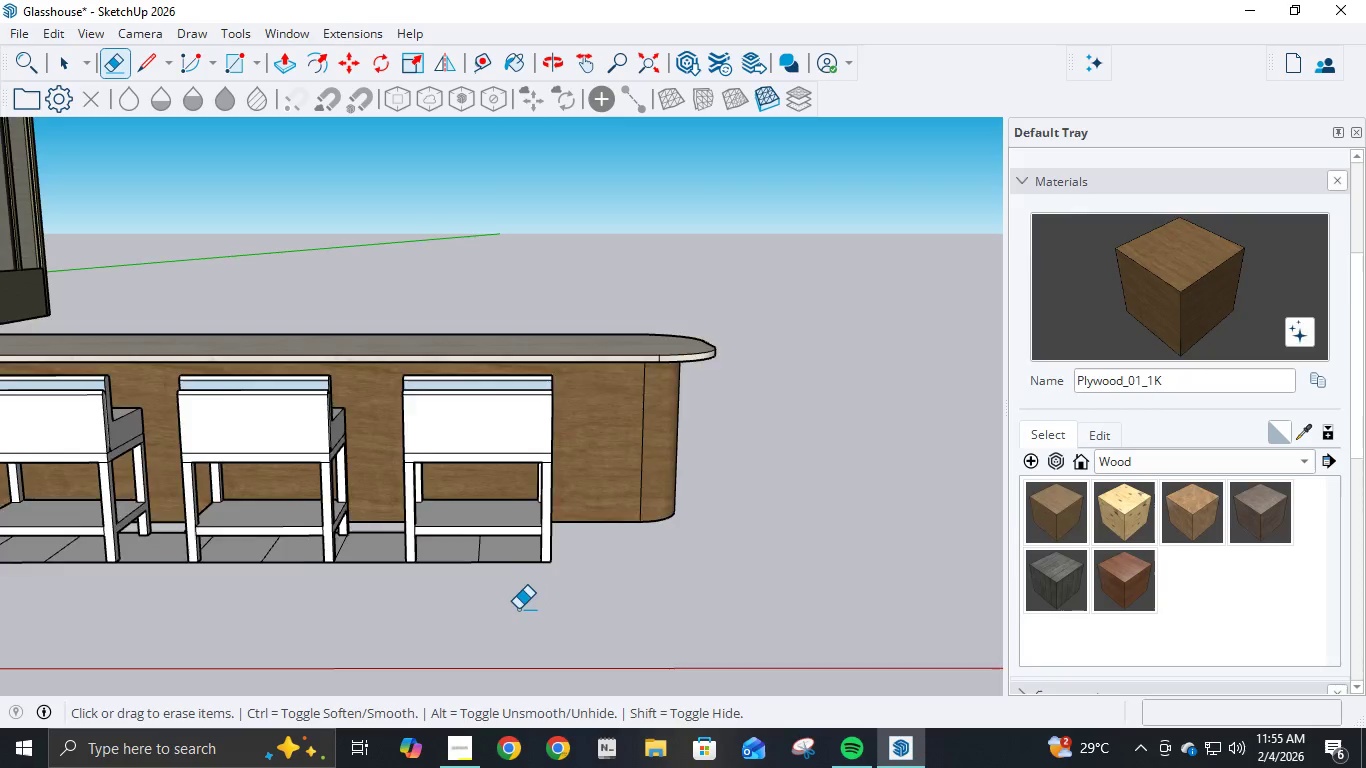 
left_click_drag(start_coordinate=[499, 564], to_coordinate=[465, 559])
 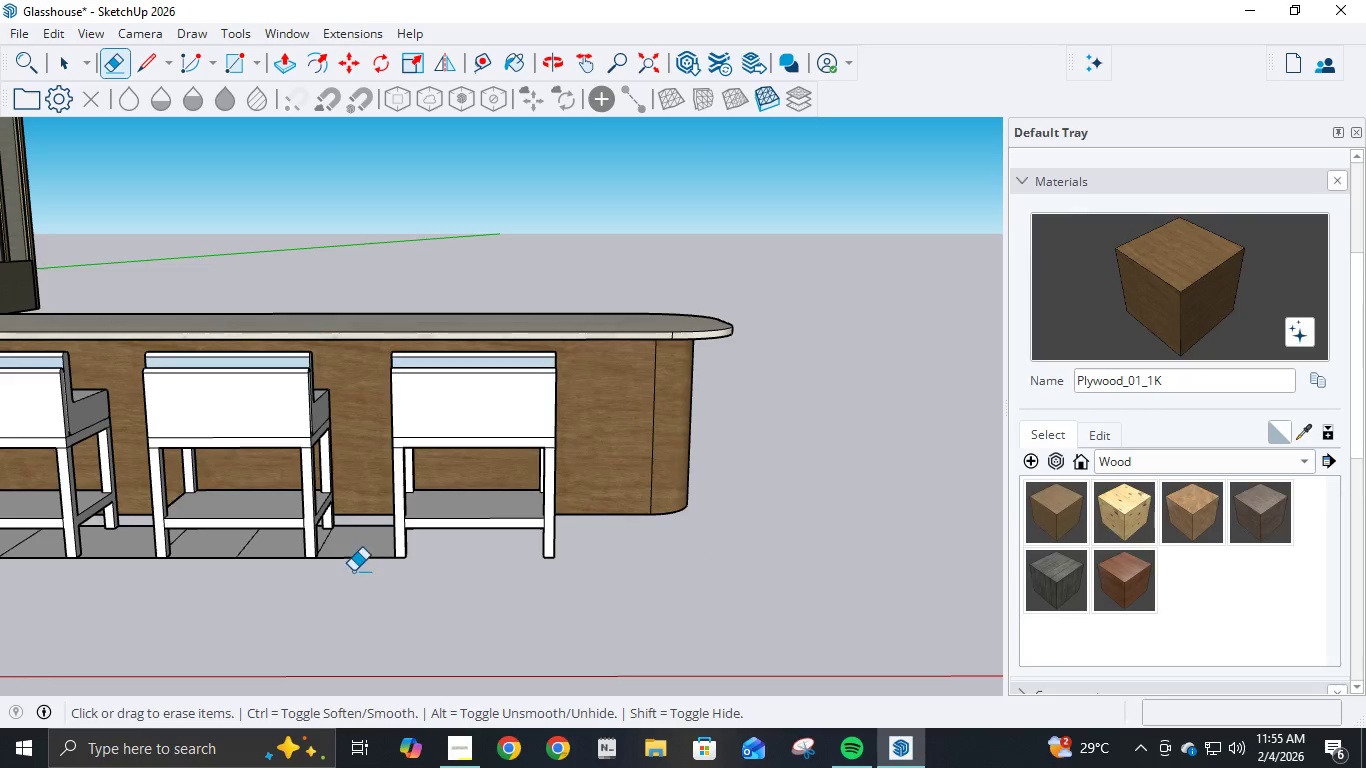 
scroll: coordinate [517, 609], scroll_direction: up, amount: 4.0
 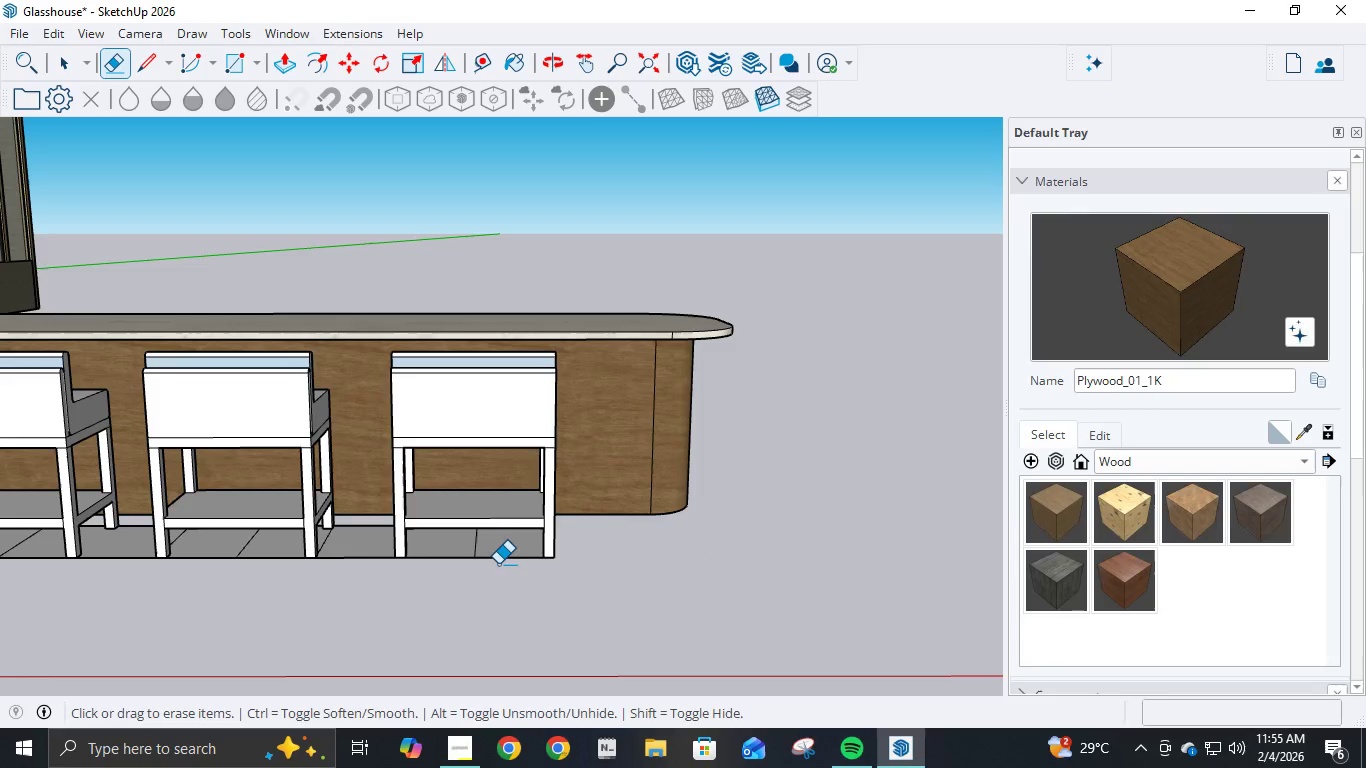 
left_click_drag(start_coordinate=[353, 571], to_coordinate=[354, 528])
 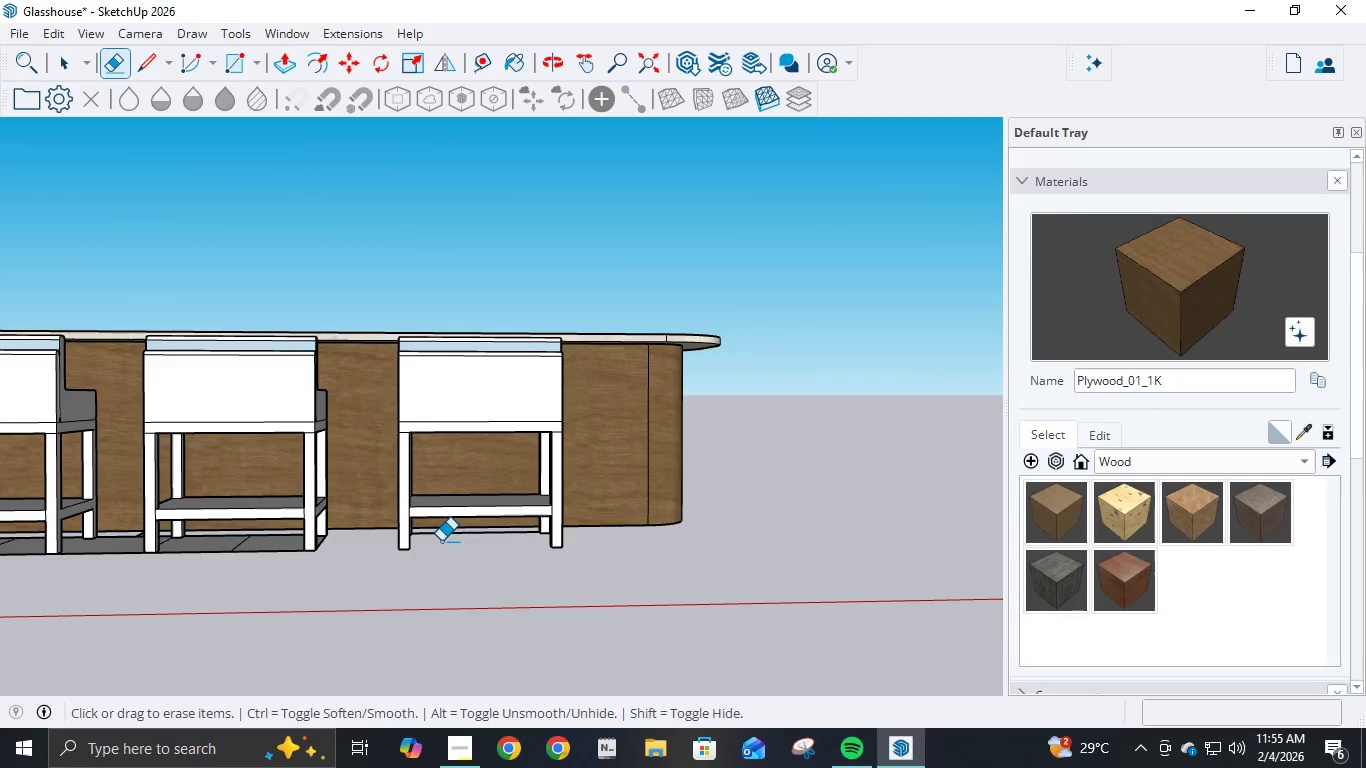 
double_click([444, 537])
 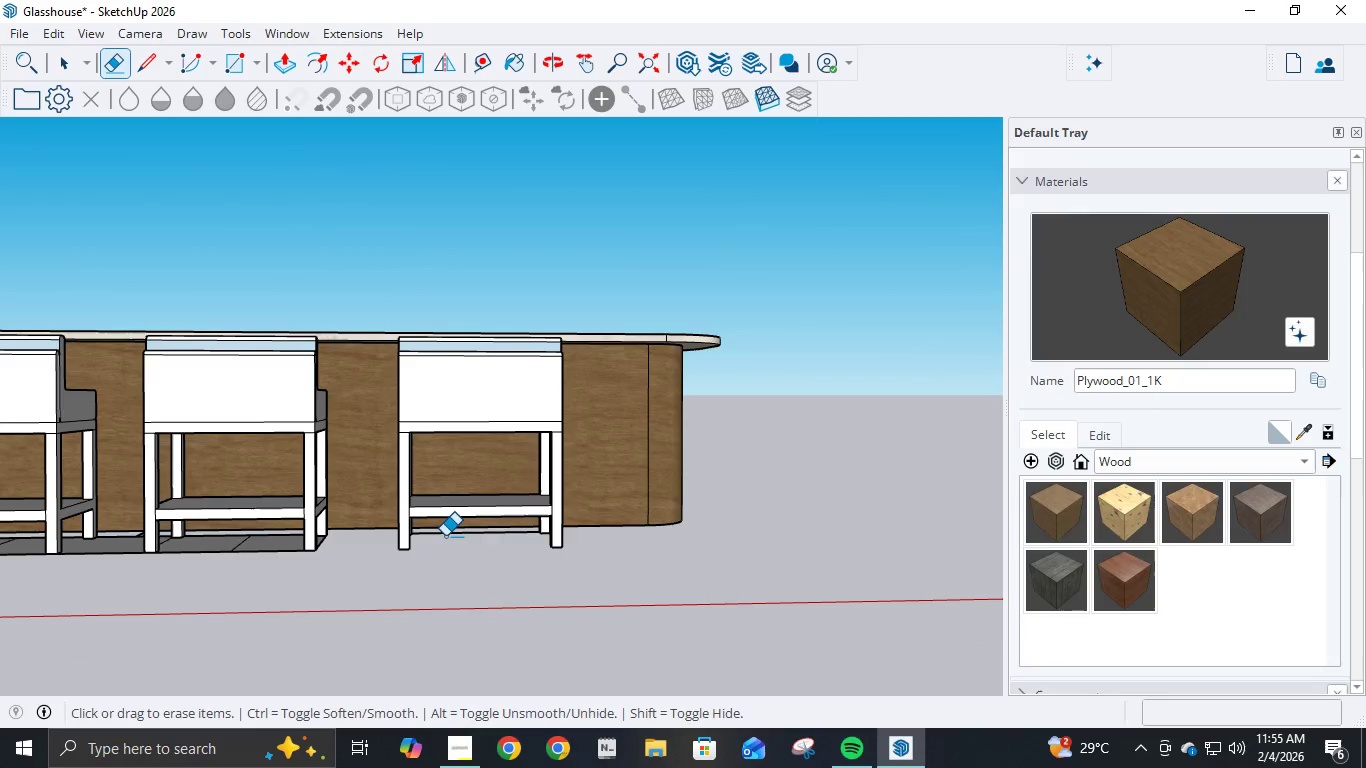 
left_click([445, 536])
 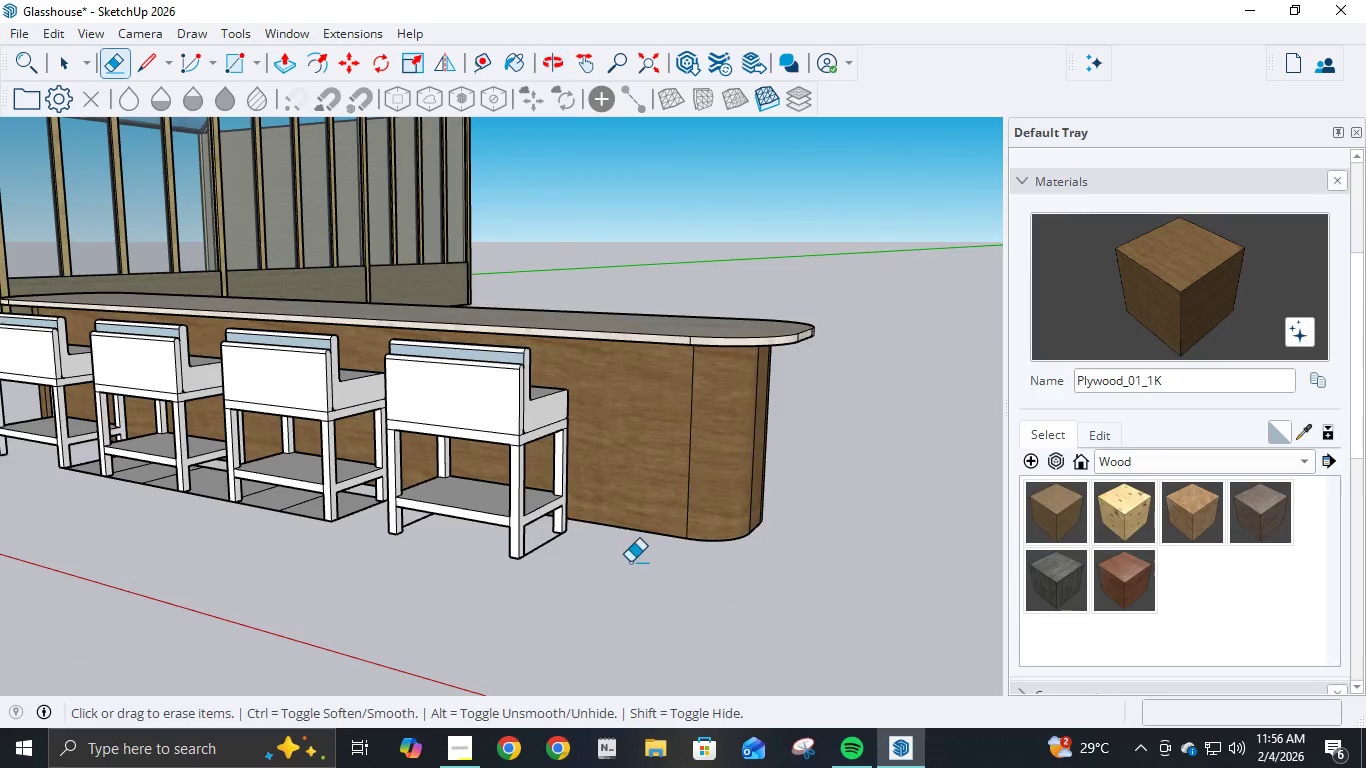 
left_click_drag(start_coordinate=[578, 549], to_coordinate=[541, 545])
 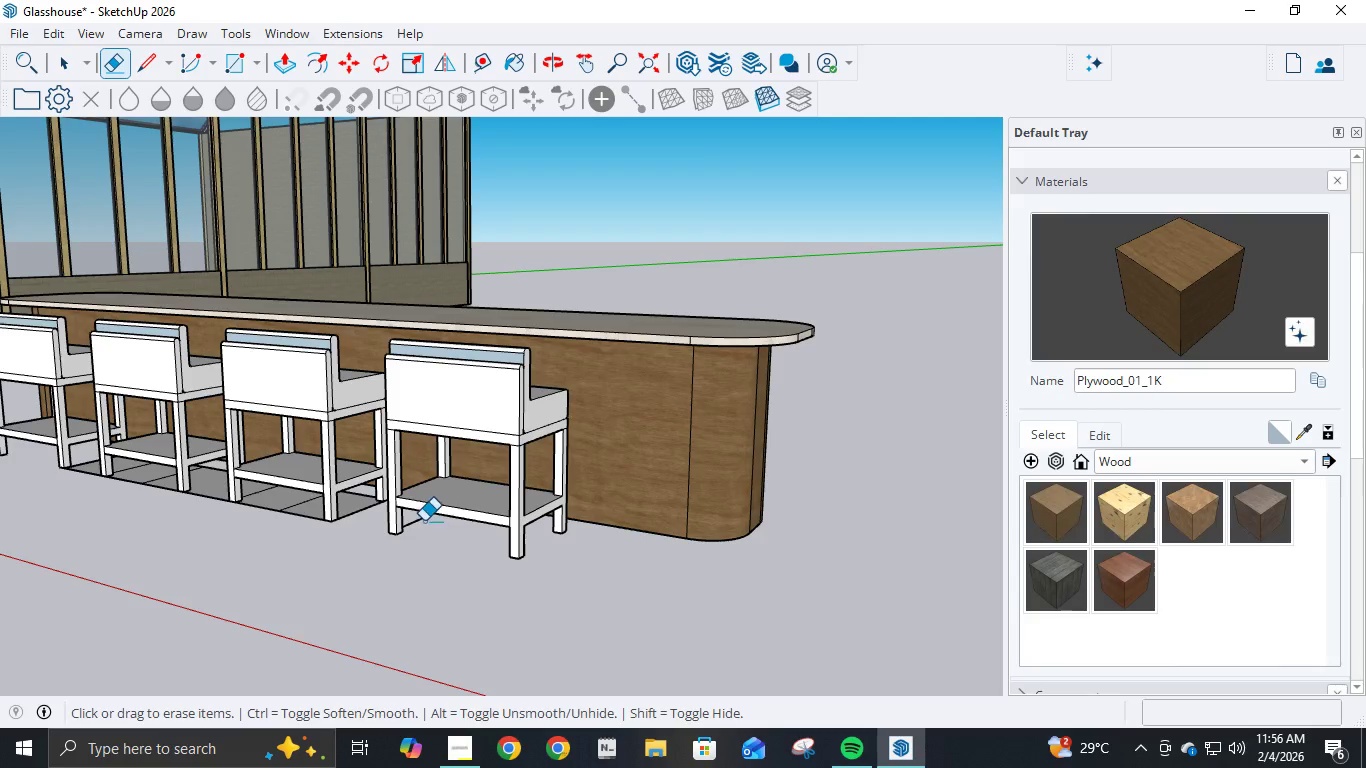 
left_click_drag(start_coordinate=[418, 521], to_coordinate=[411, 521])
 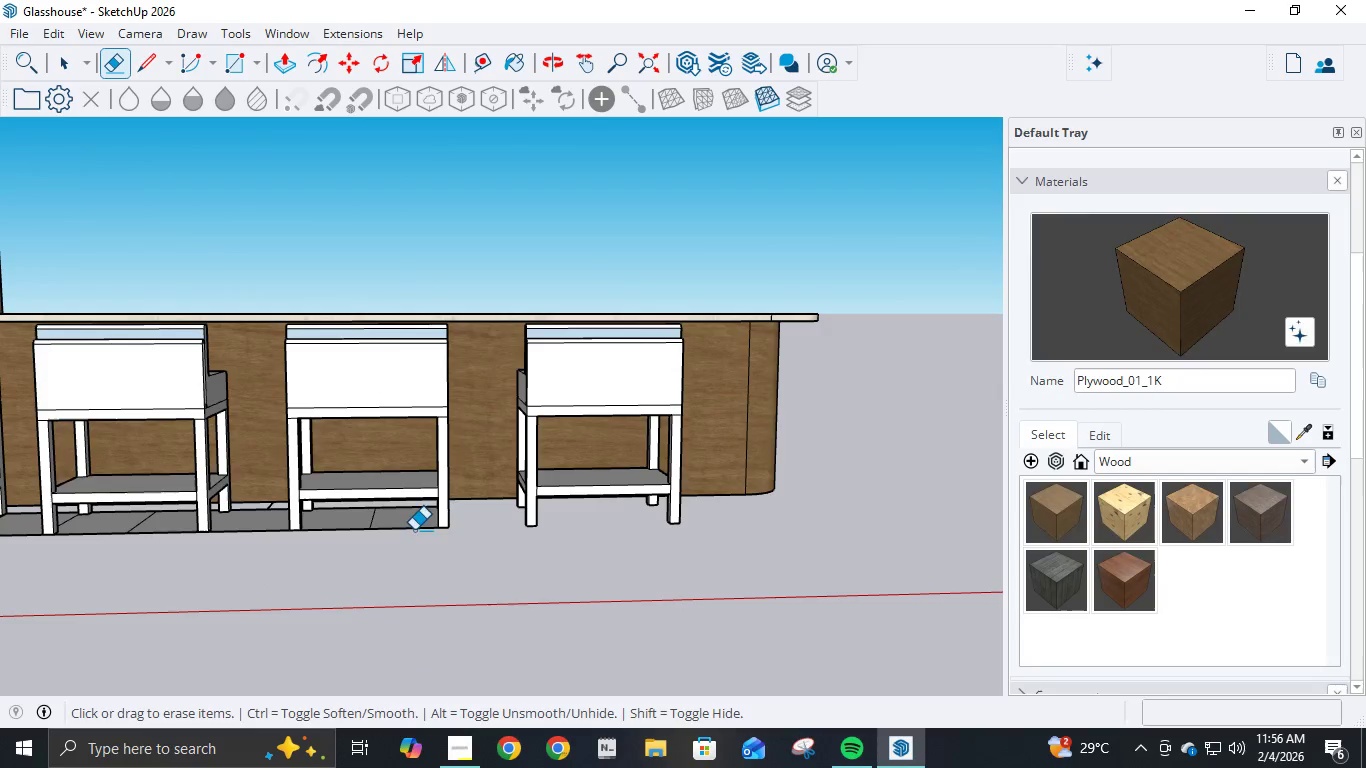 
left_click_drag(start_coordinate=[380, 542], to_coordinate=[372, 510])
 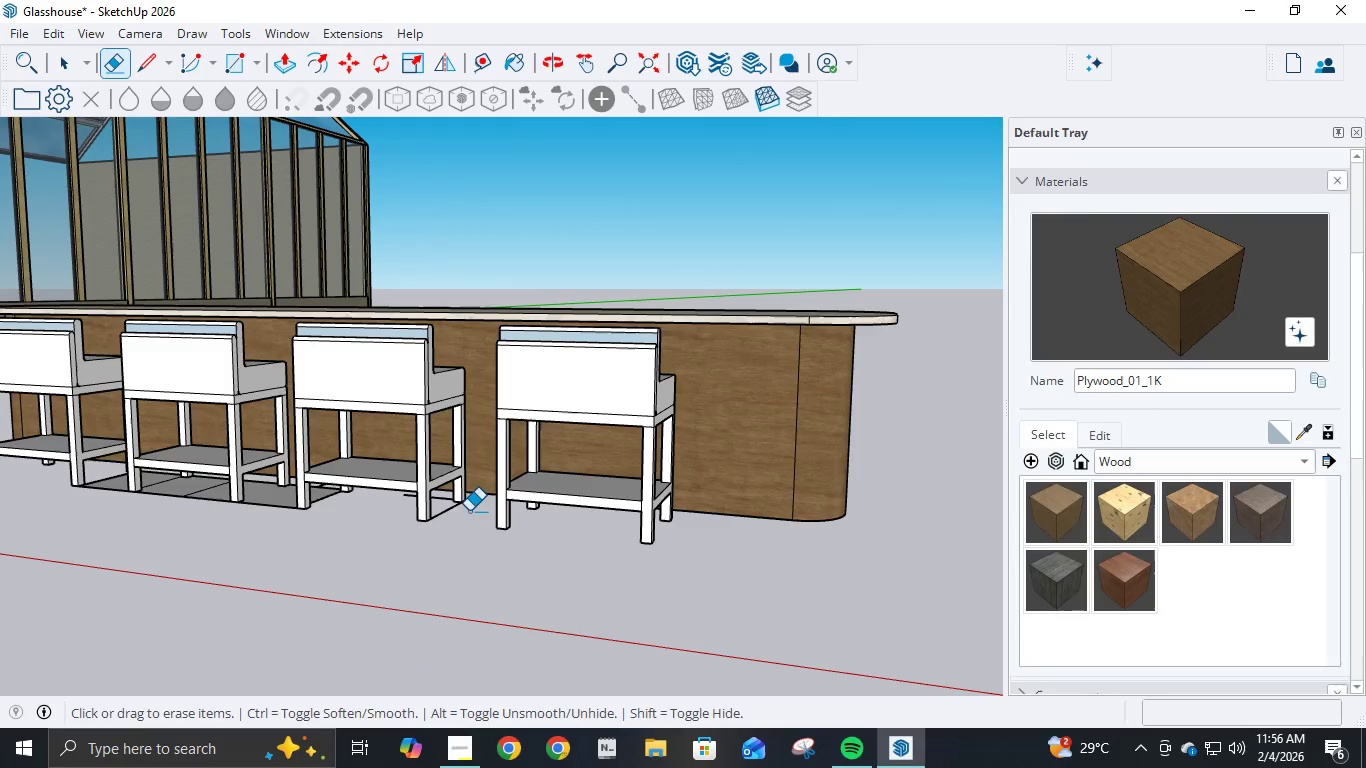 
left_click_drag(start_coordinate=[458, 509], to_coordinate=[442, 500])
 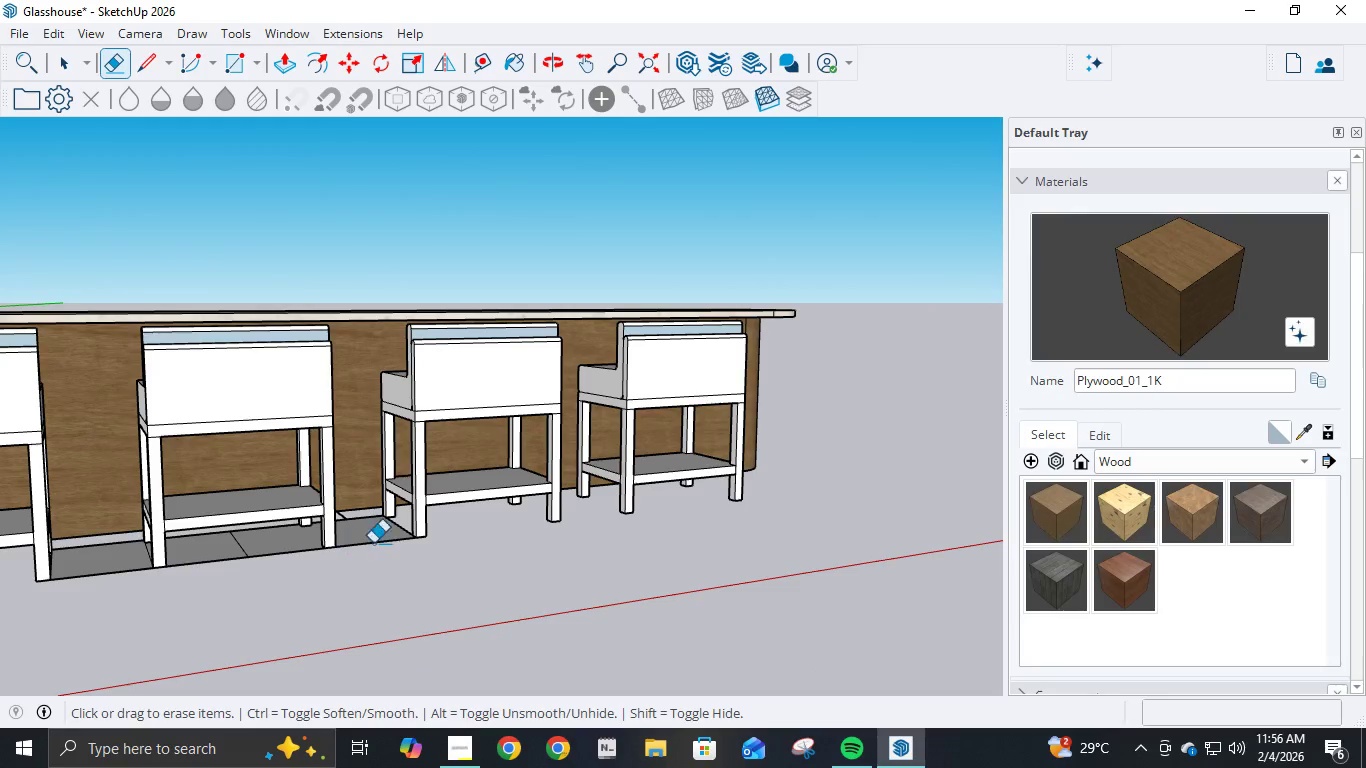 
left_click_drag(start_coordinate=[376, 541], to_coordinate=[397, 525])
 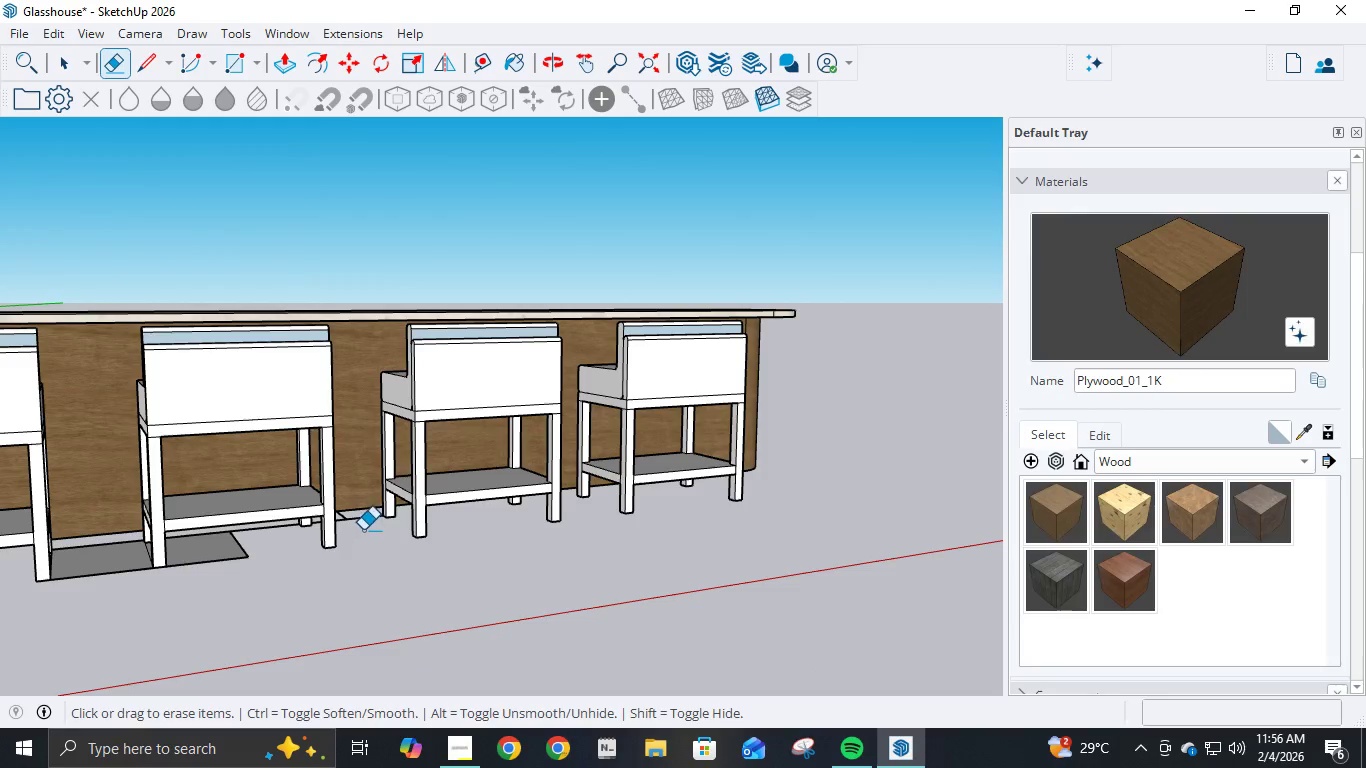 
left_click_drag(start_coordinate=[366, 523], to_coordinate=[370, 512])
 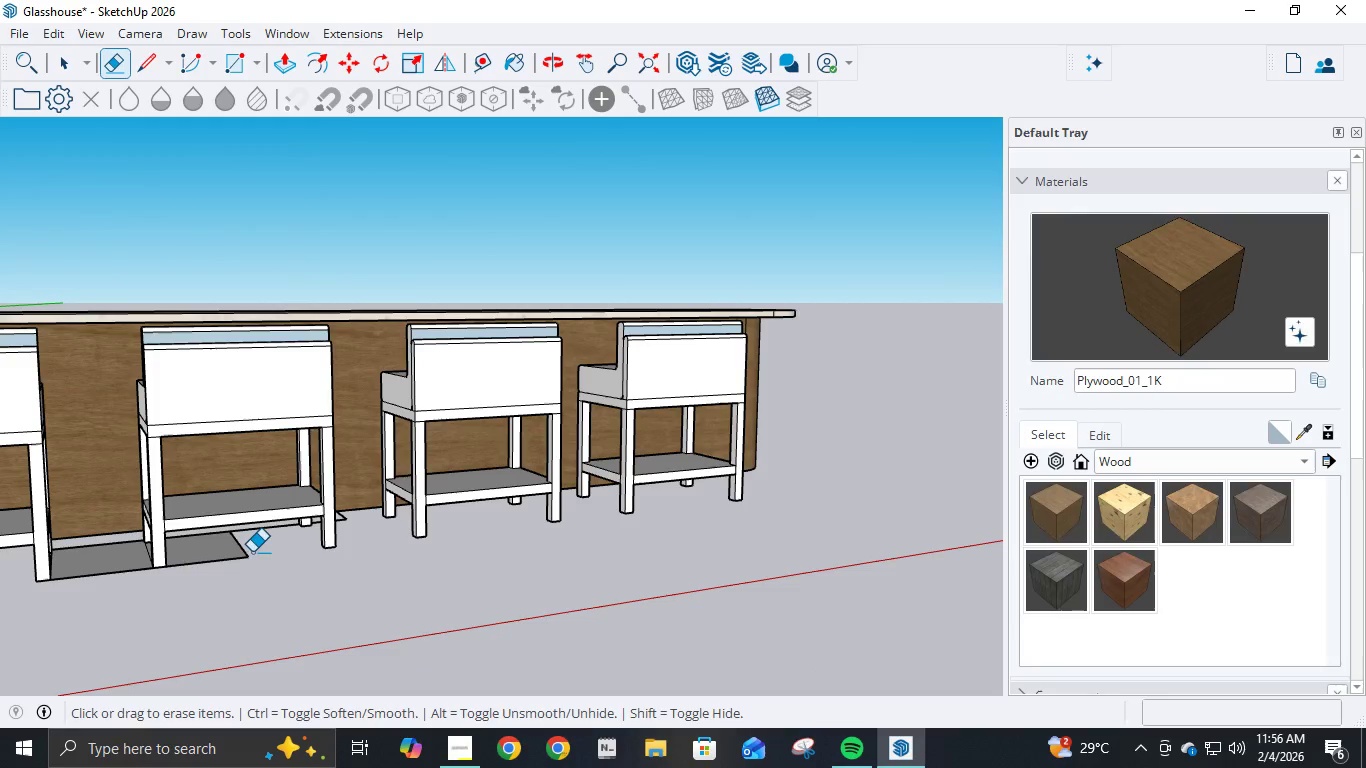 
left_click_drag(start_coordinate=[252, 552], to_coordinate=[219, 533])
 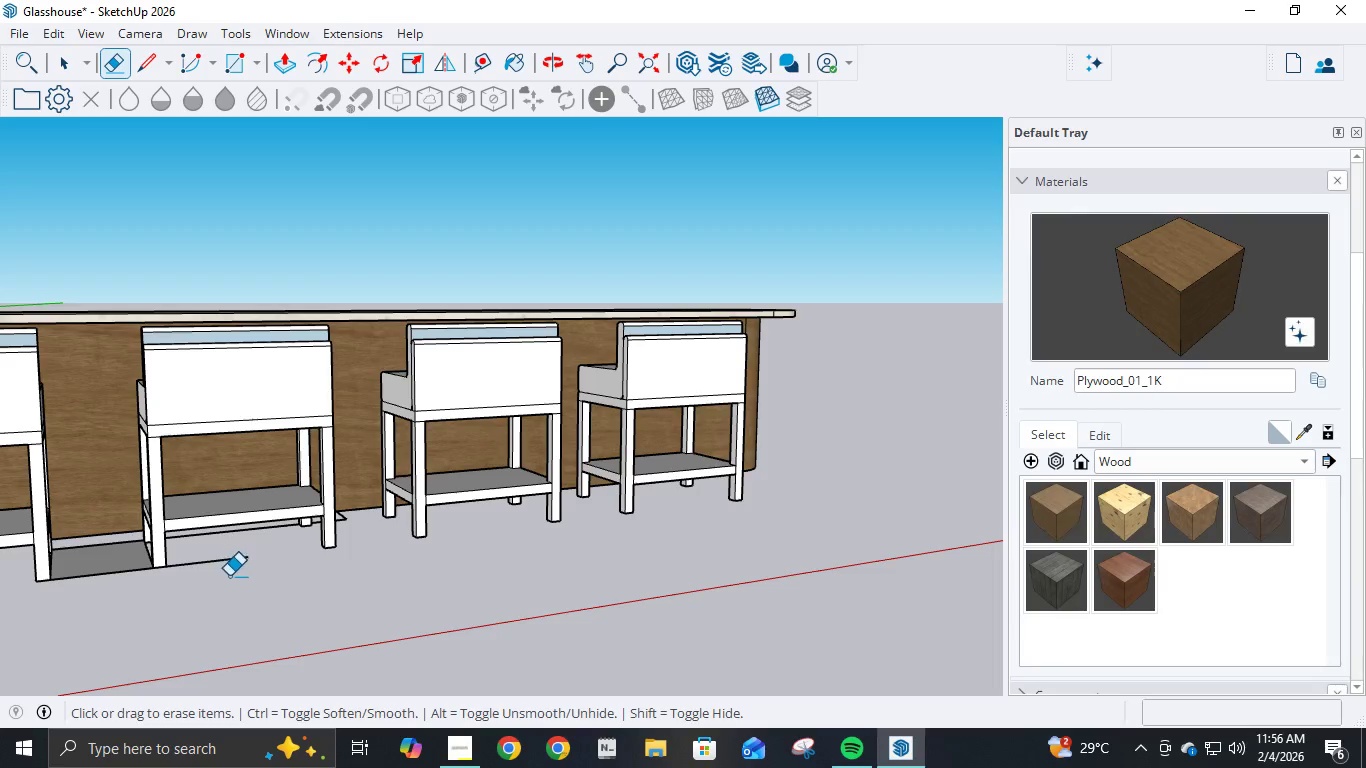 
left_click_drag(start_coordinate=[226, 578], to_coordinate=[247, 531])
 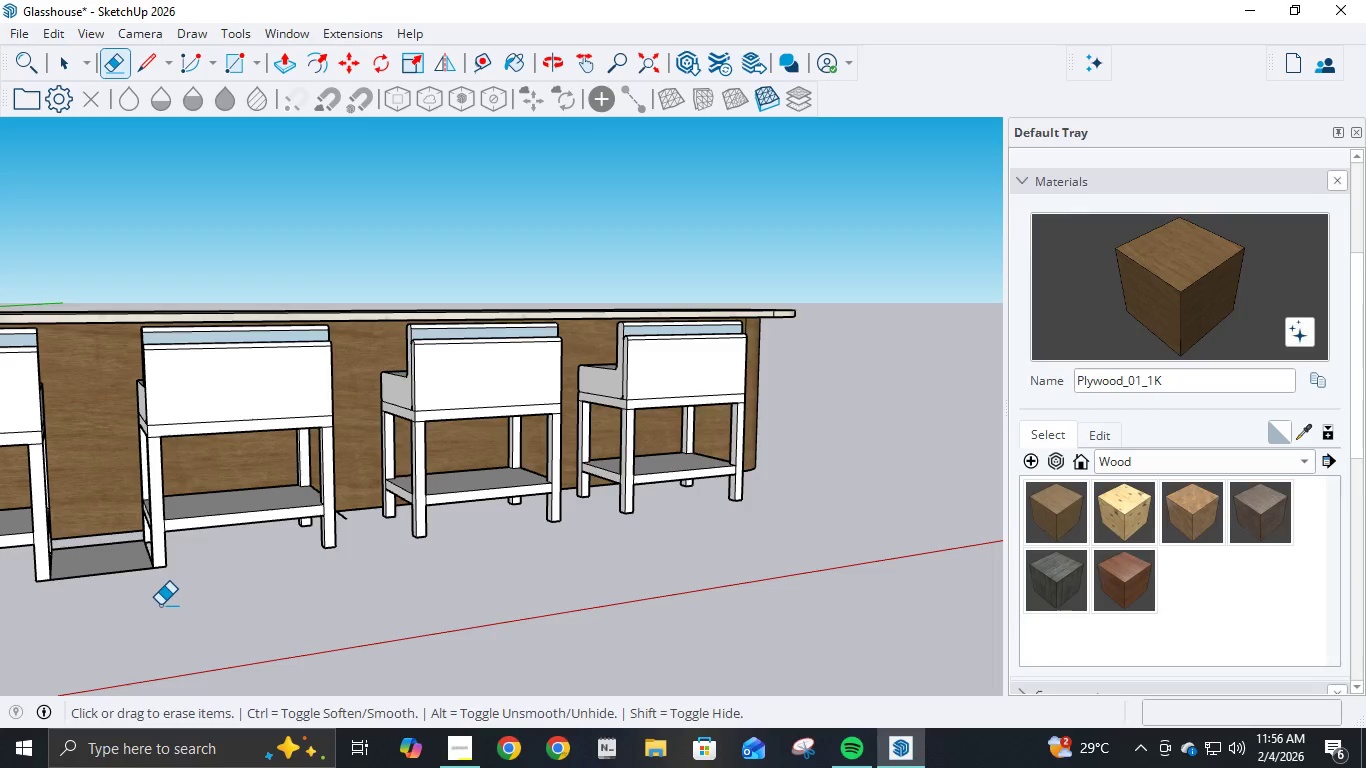 
left_click_drag(start_coordinate=[142, 595], to_coordinate=[98, 550])
 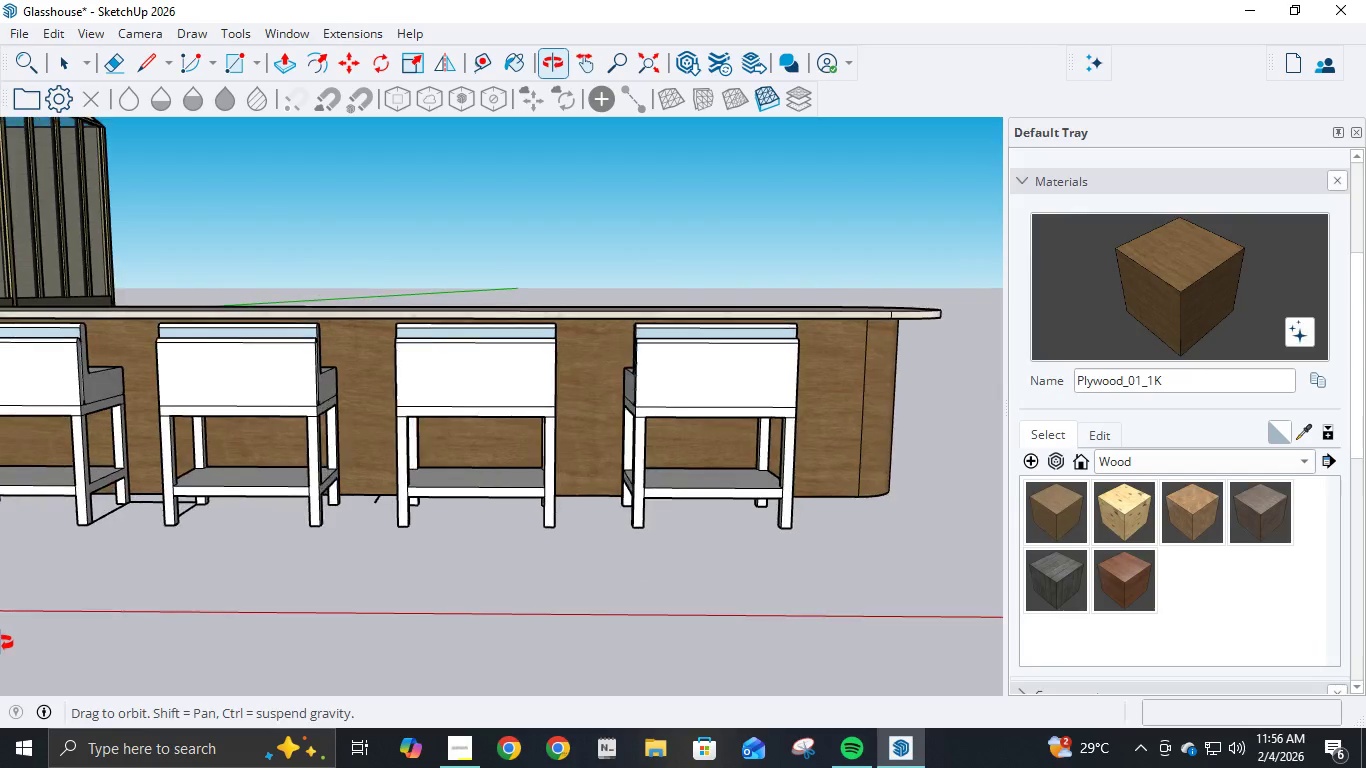 
left_click_drag(start_coordinate=[205, 494], to_coordinate=[192, 491])
 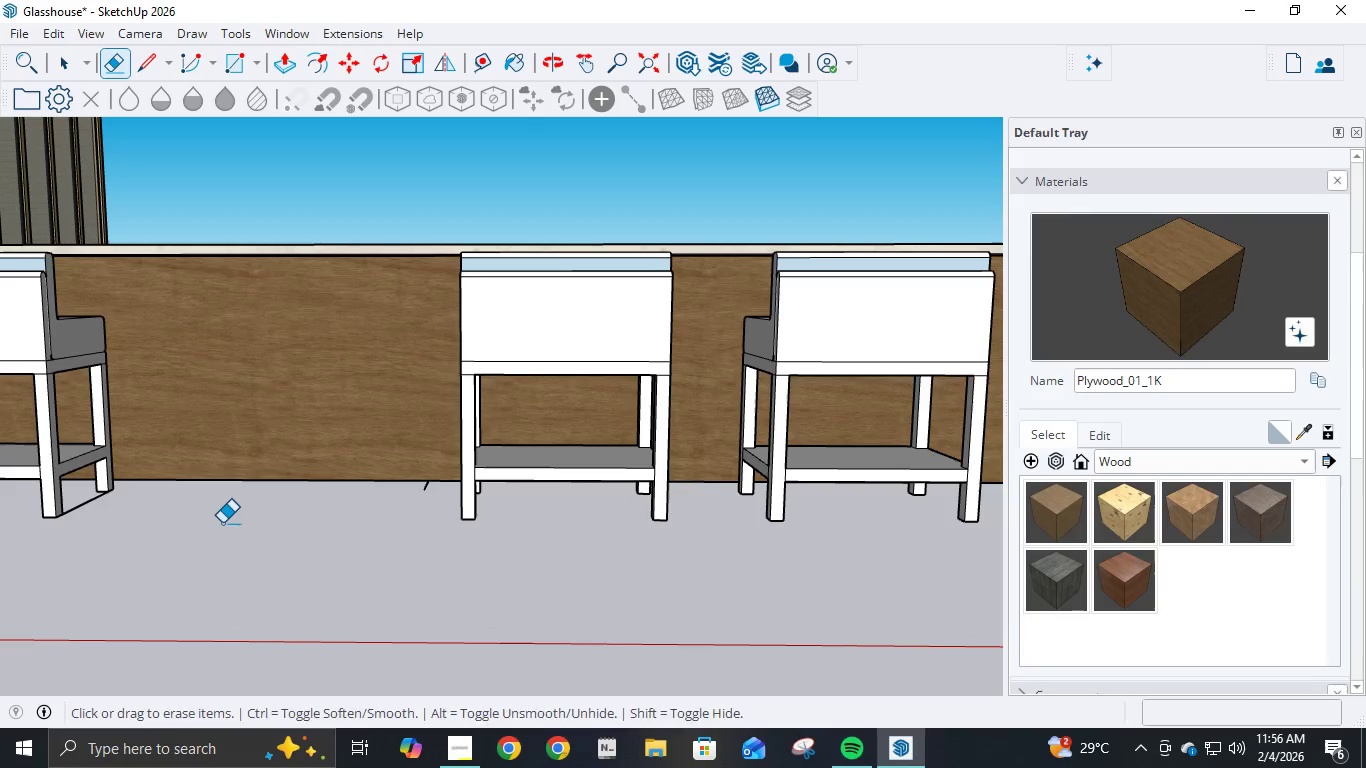 
scroll: coordinate [191, 550], scroll_direction: up, amount: 3.0
 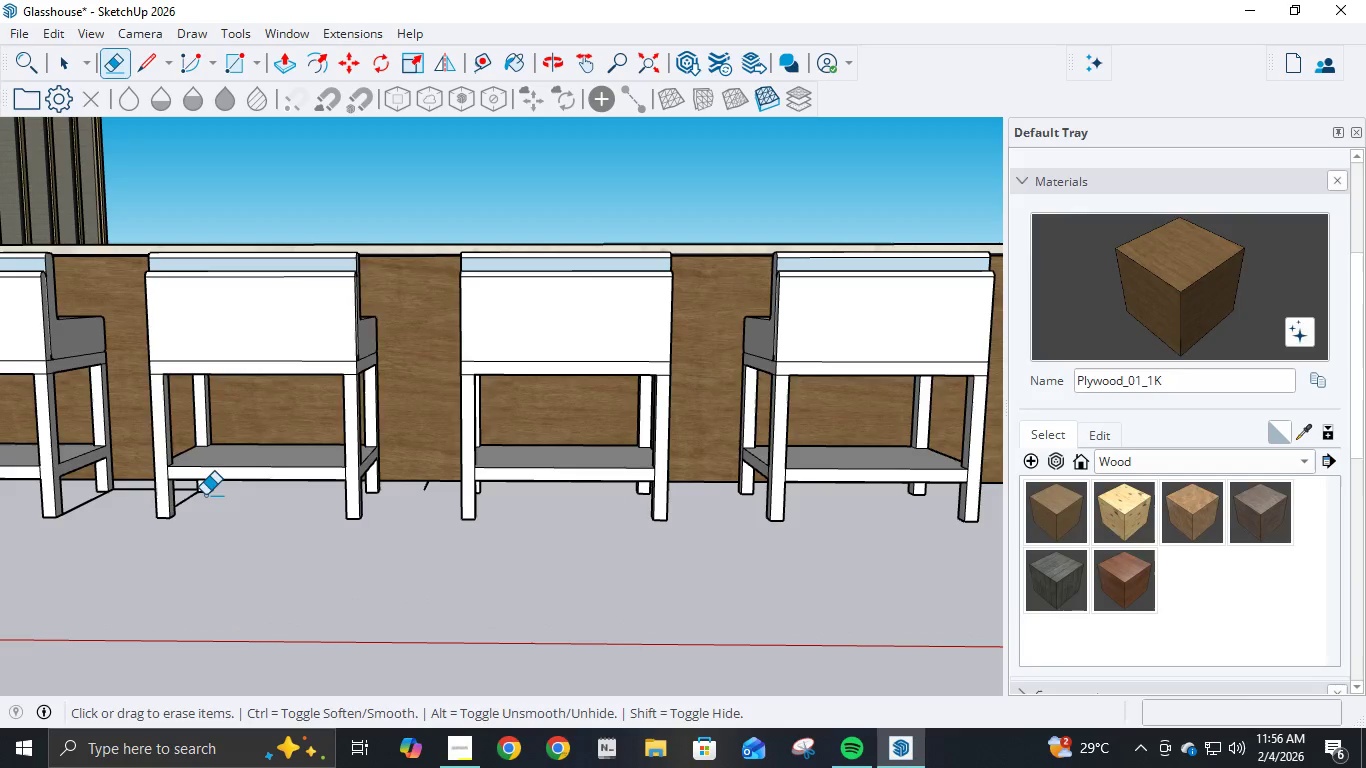 
key(Control+Z)
 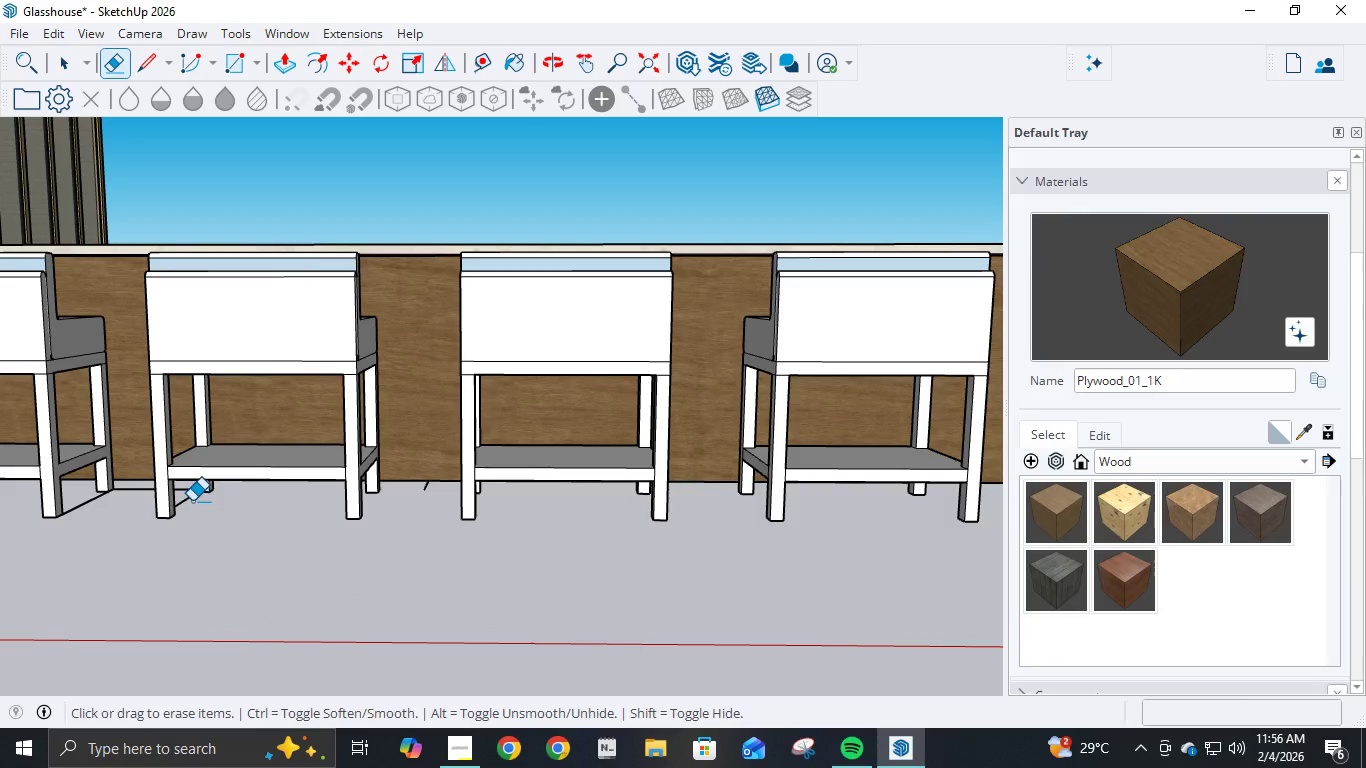 
left_click([186, 500])
 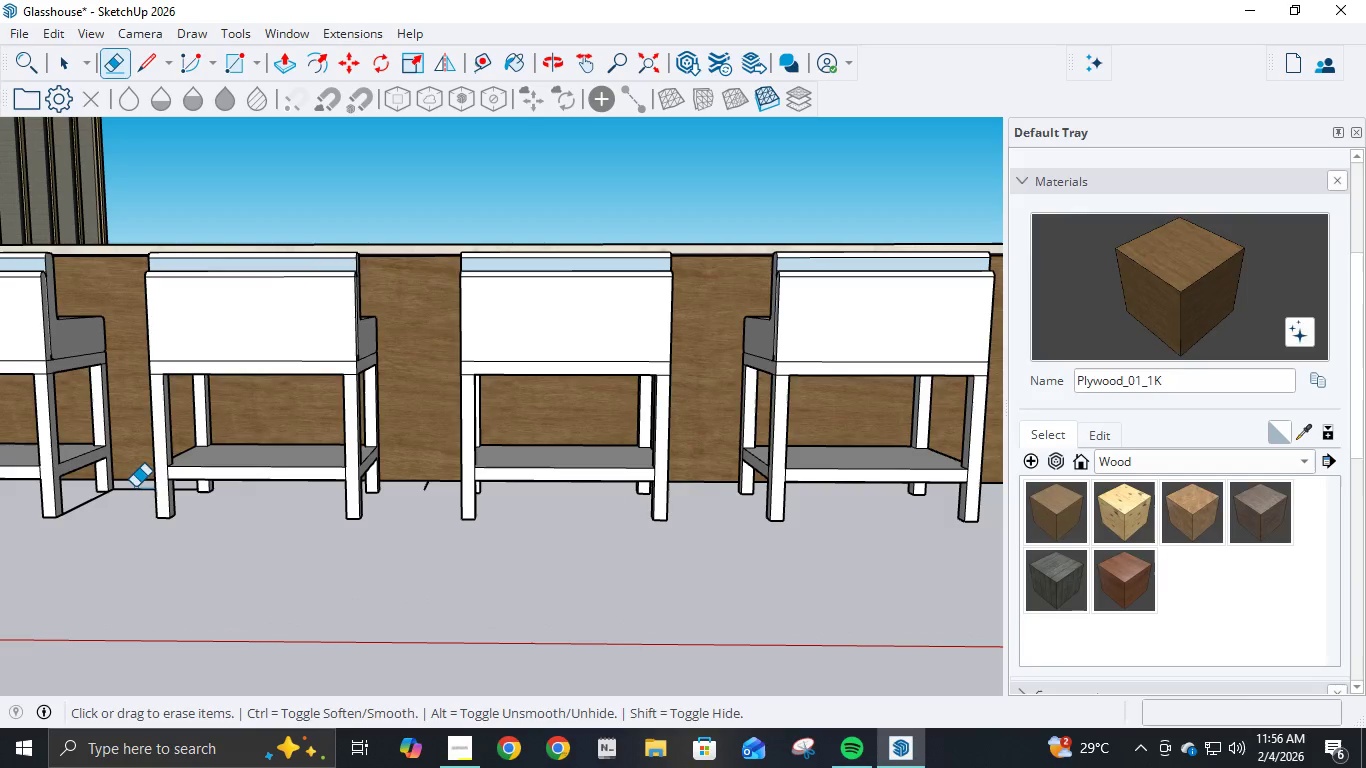 
left_click_drag(start_coordinate=[131, 486], to_coordinate=[120, 498])
 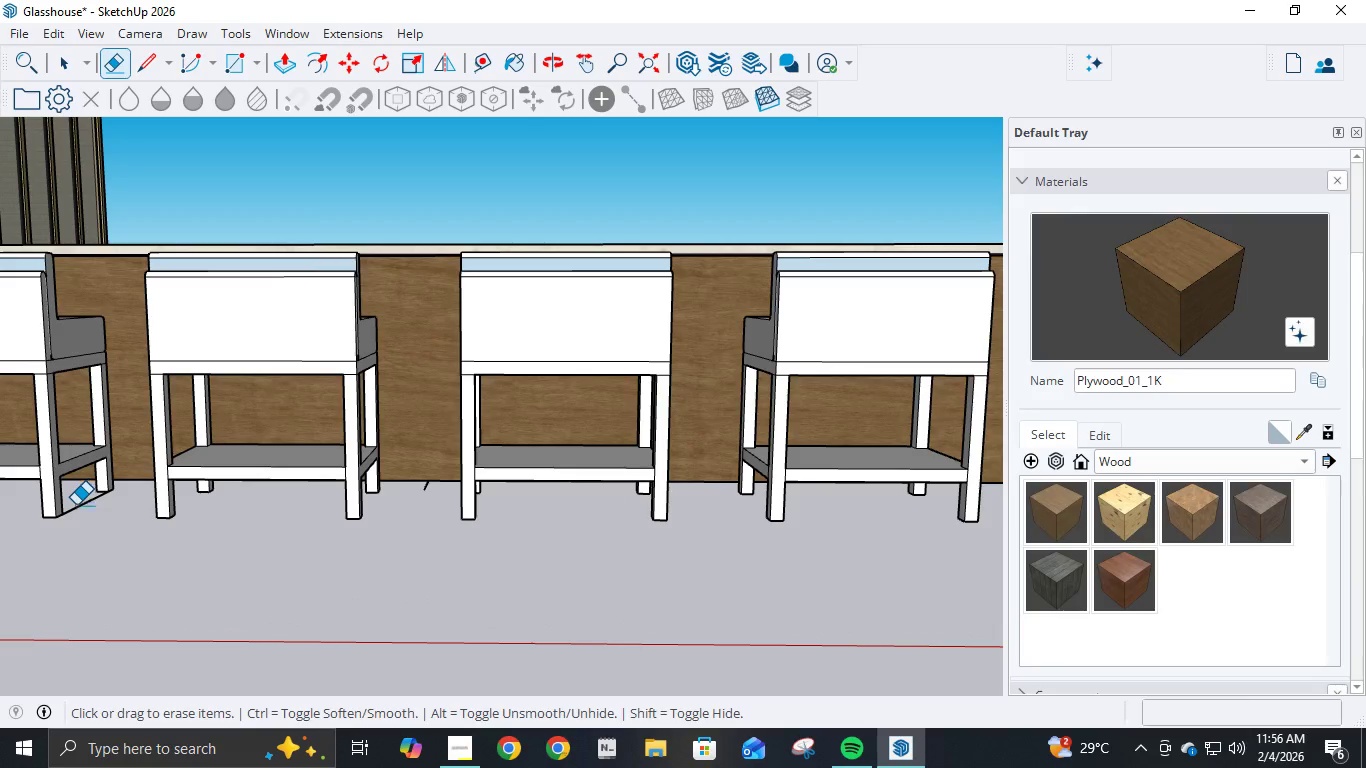 
left_click_drag(start_coordinate=[76, 501], to_coordinate=[84, 509])
 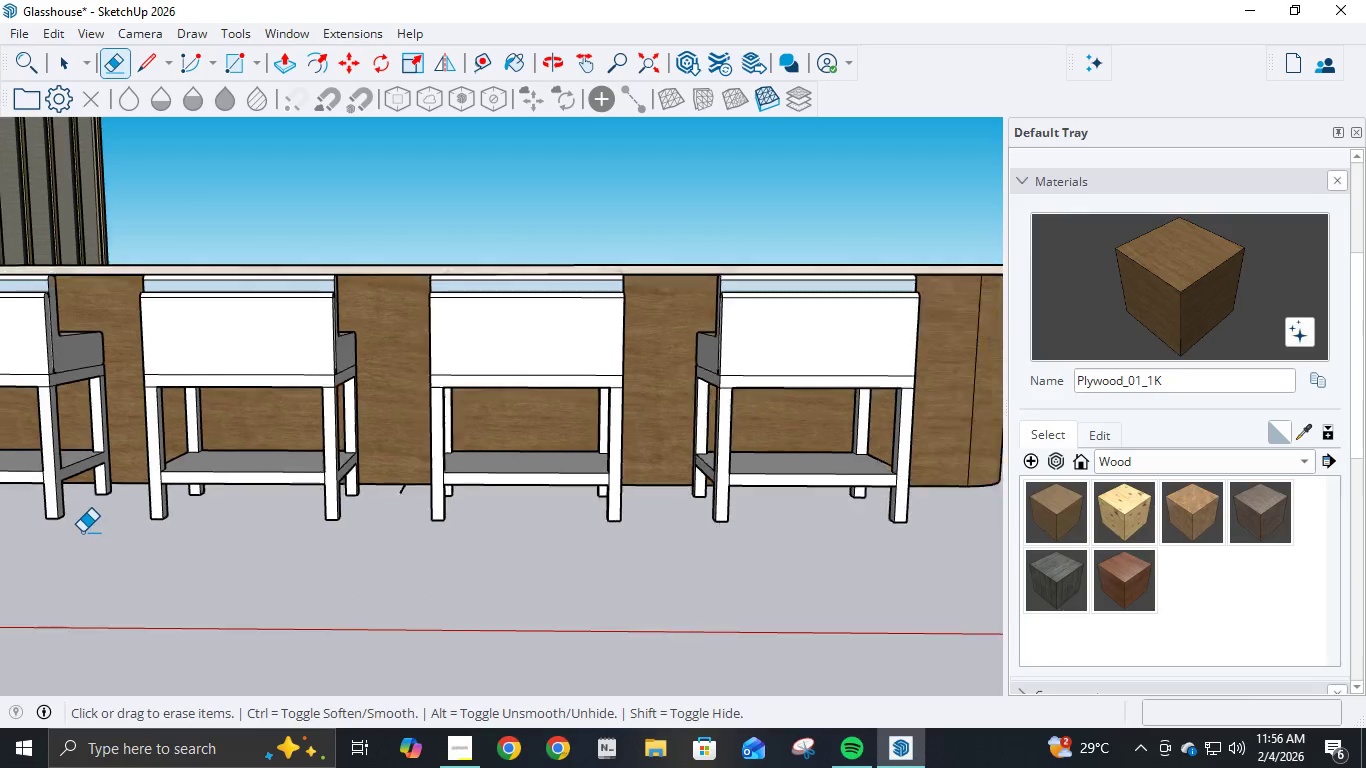 
scroll: coordinate [269, 620], scroll_direction: down, amount: 16.0
 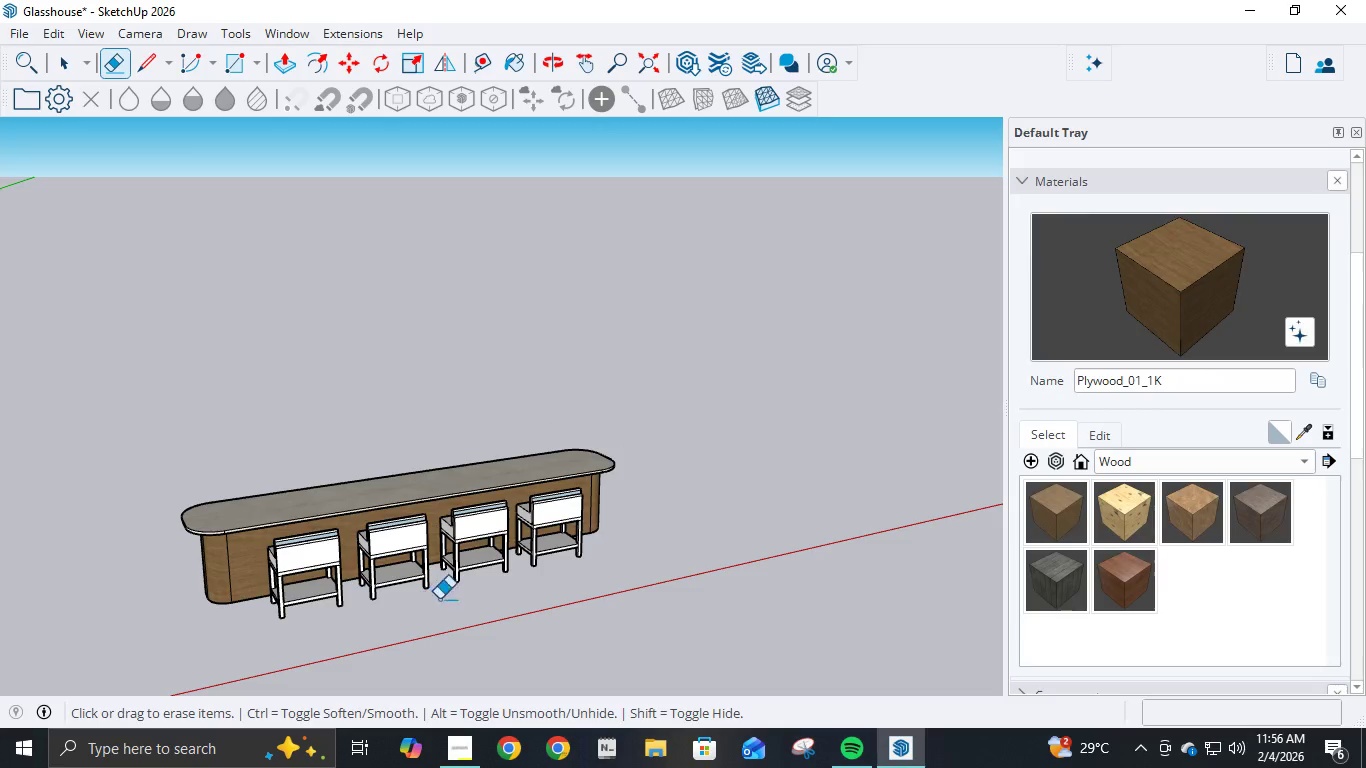 
scroll: coordinate [545, 599], scroll_direction: up, amount: 6.0
 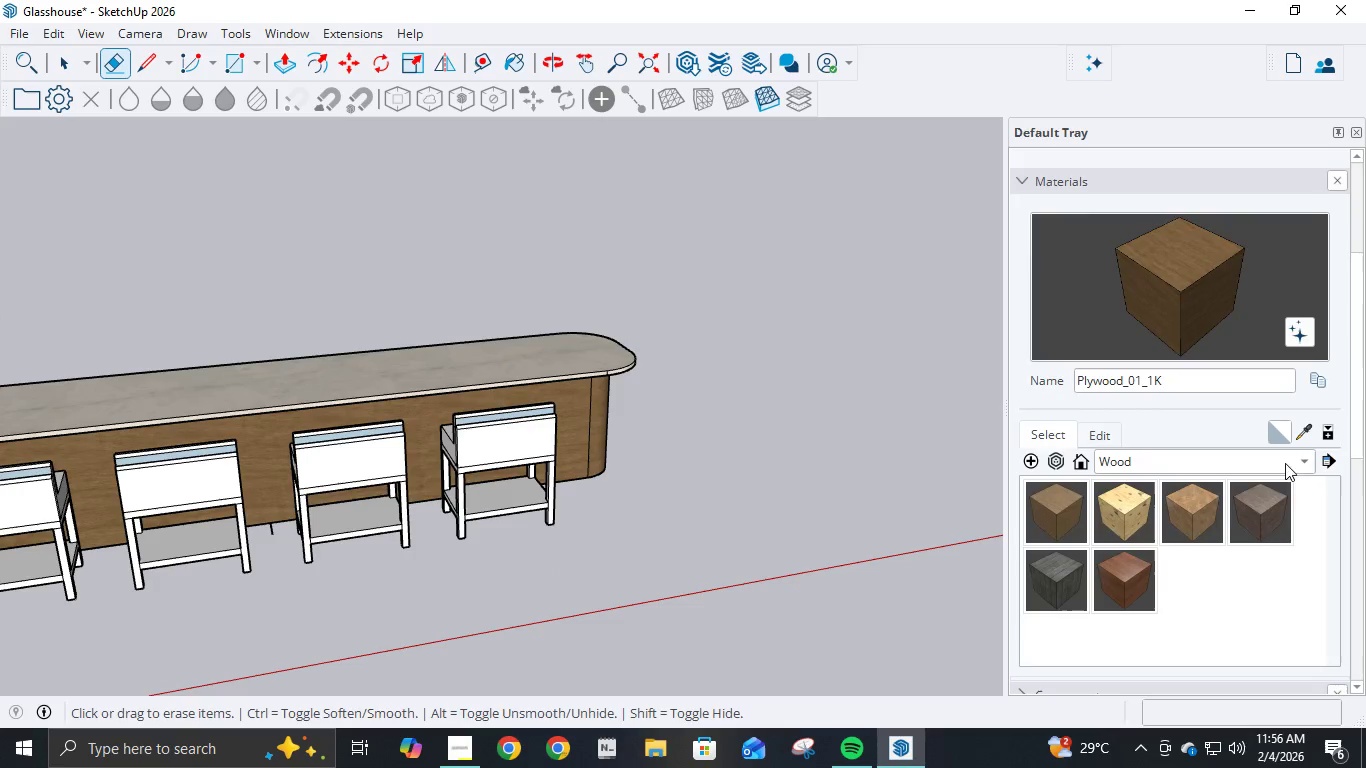 
left_click([1298, 459])
 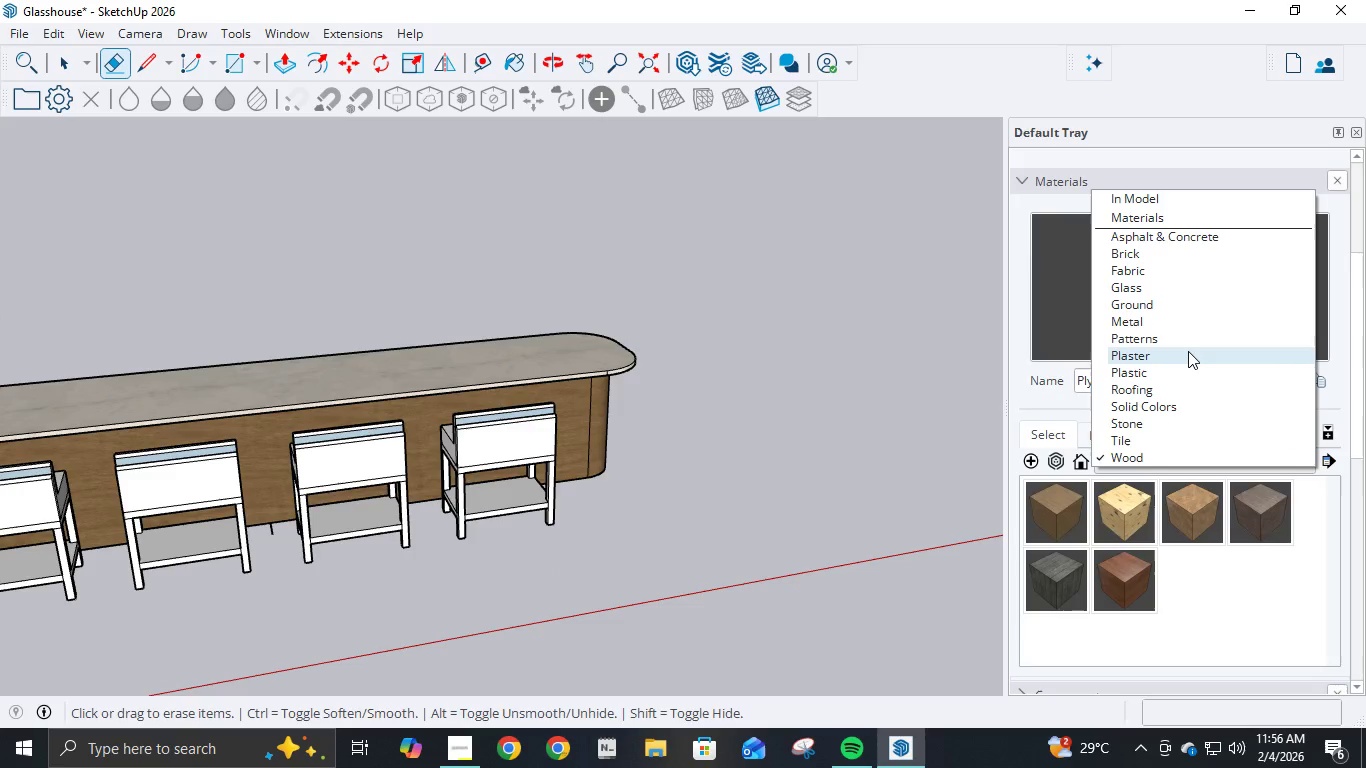 
wait(6.59)
 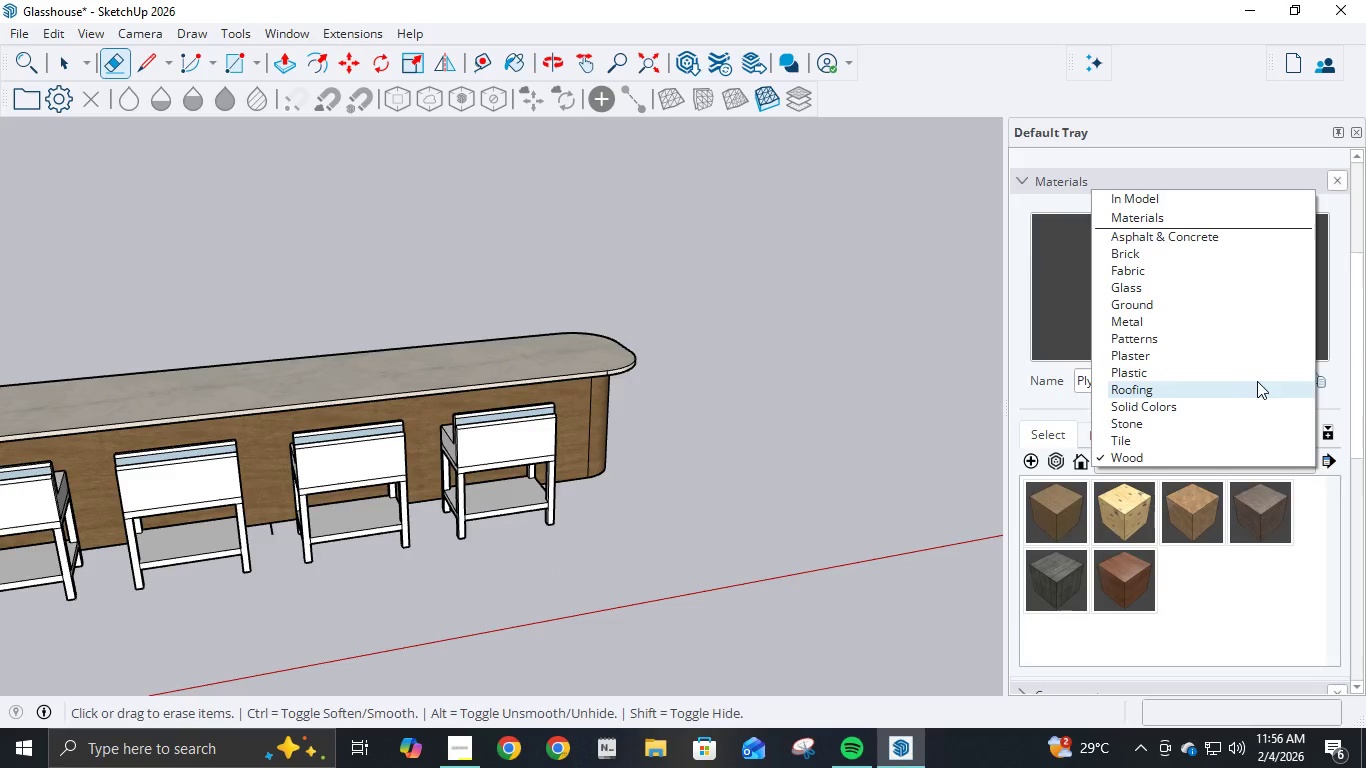 
left_click([1169, 454])
 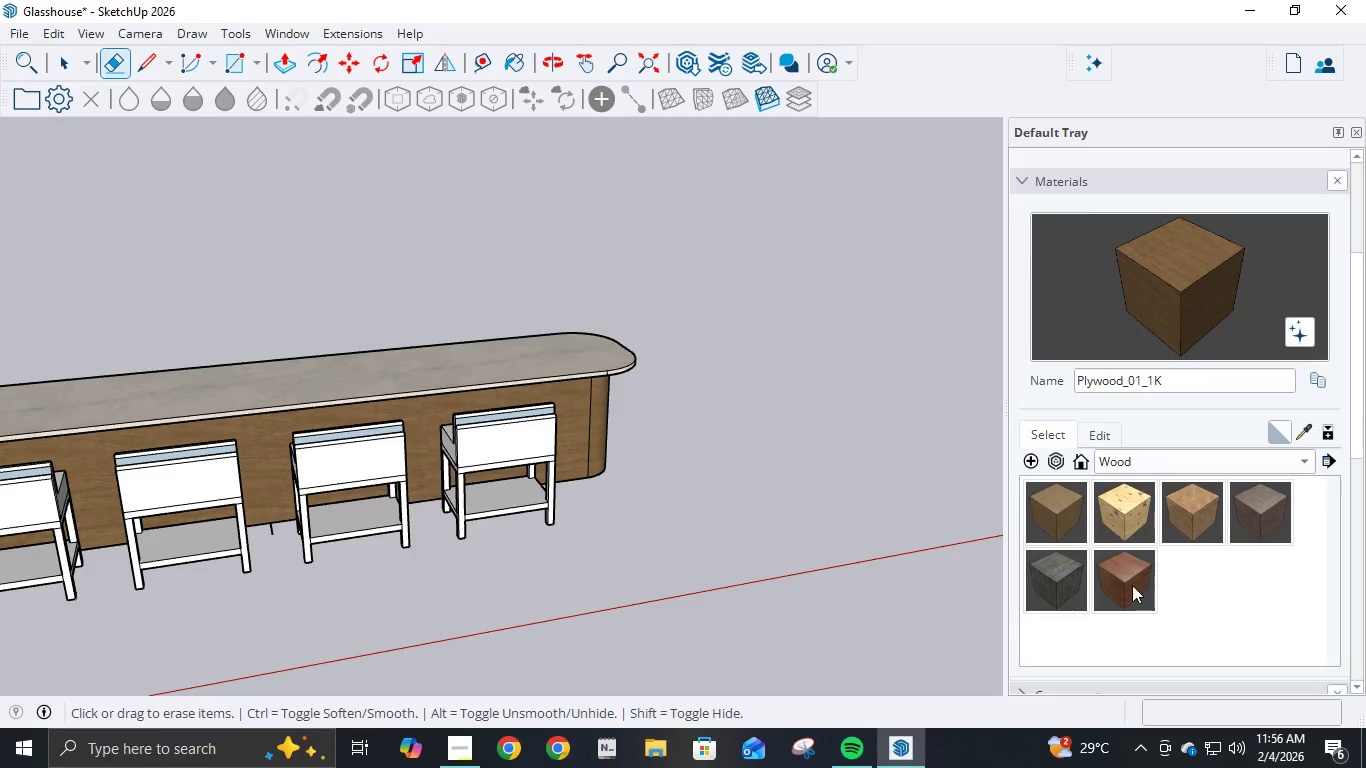 
left_click([1130, 586])
 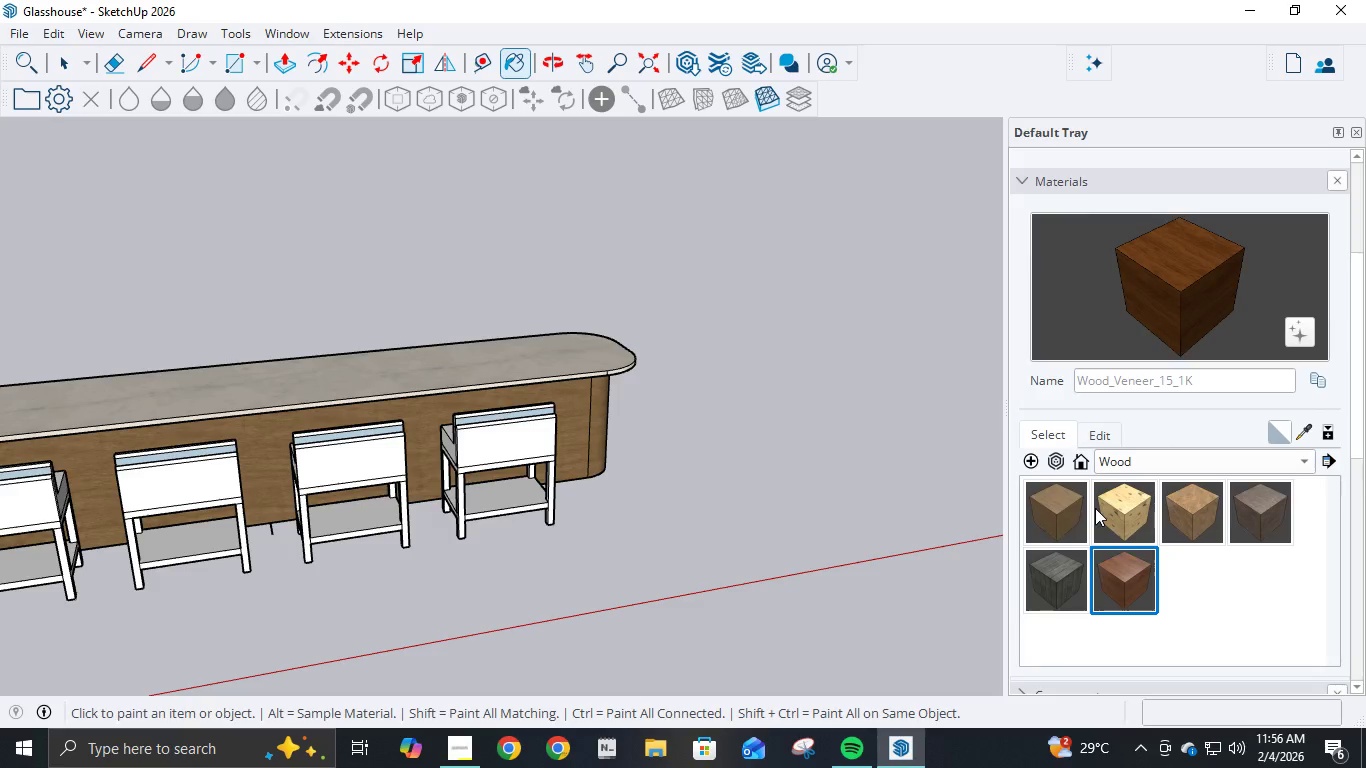 
left_click([1119, 519])
 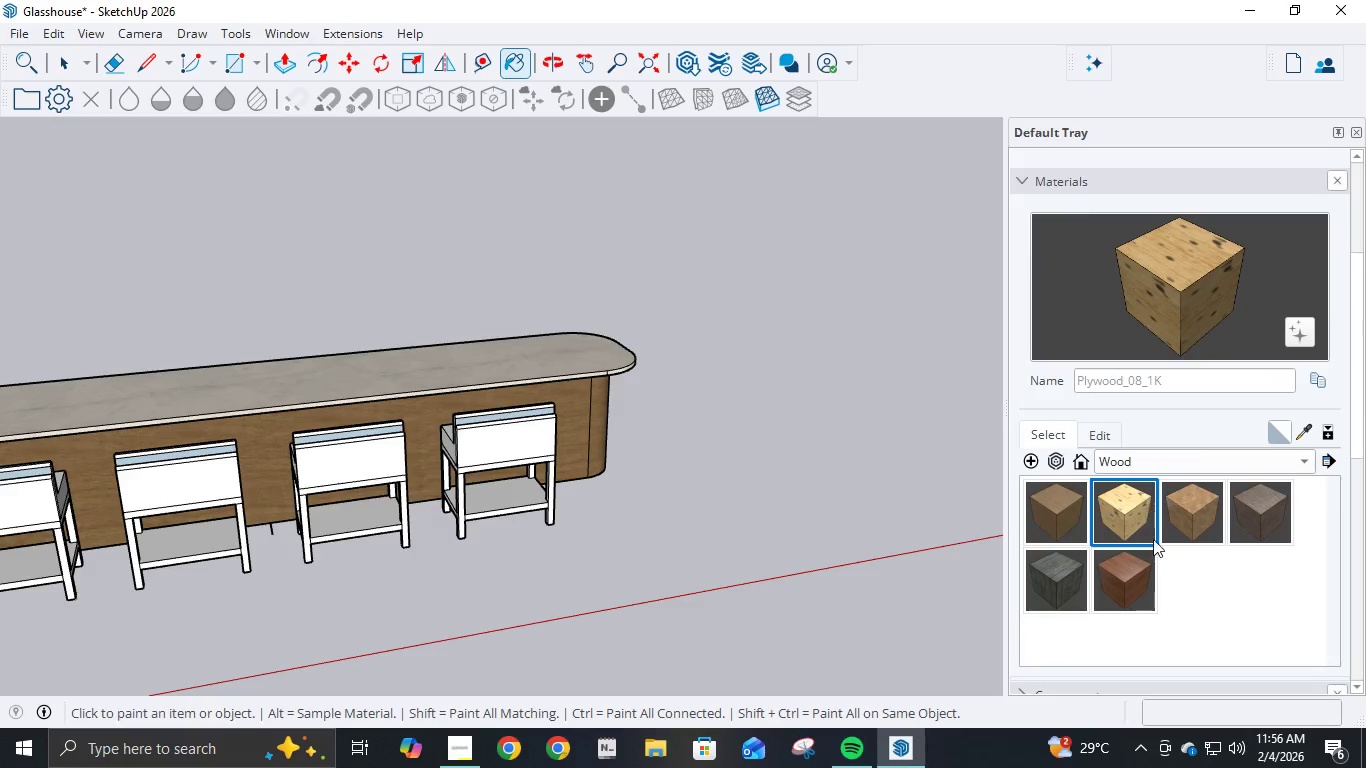 
mouse_move([1167, 516])
 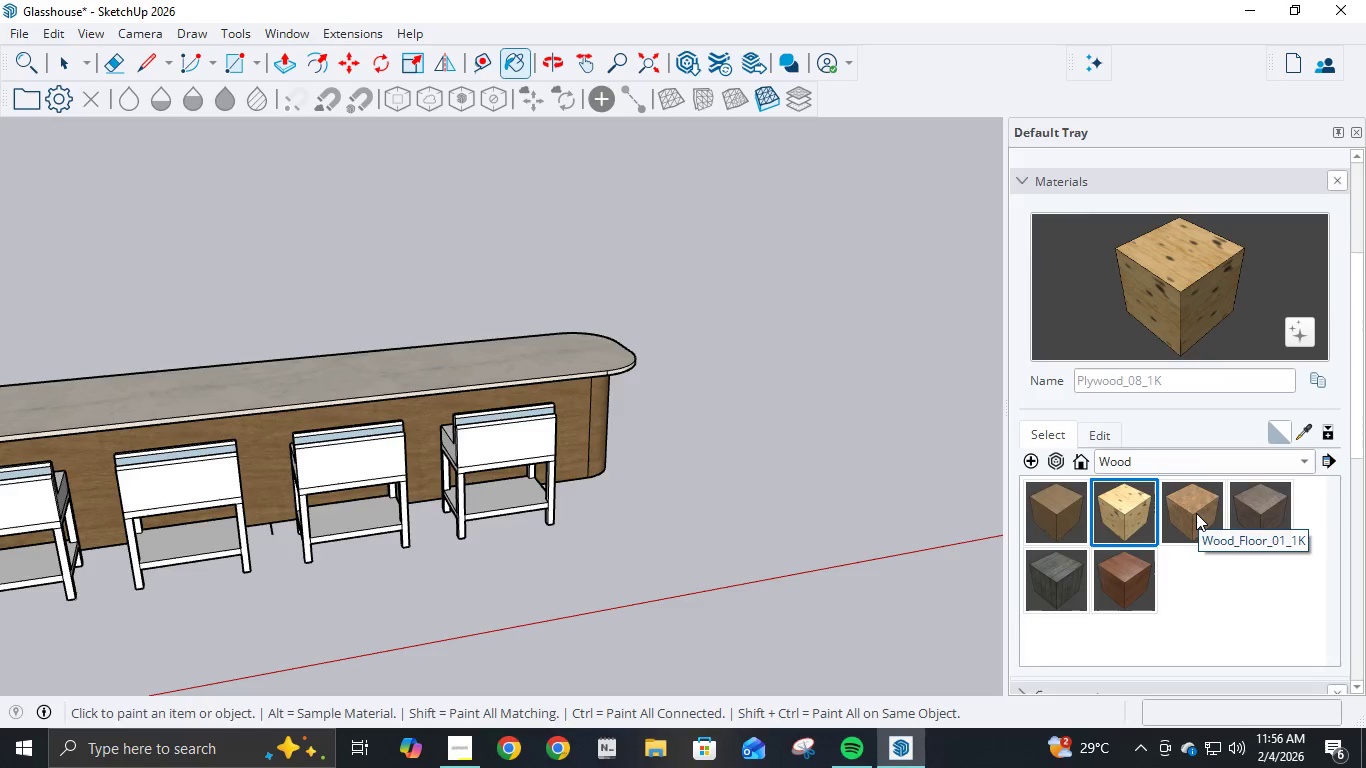 
left_click([1196, 513])
 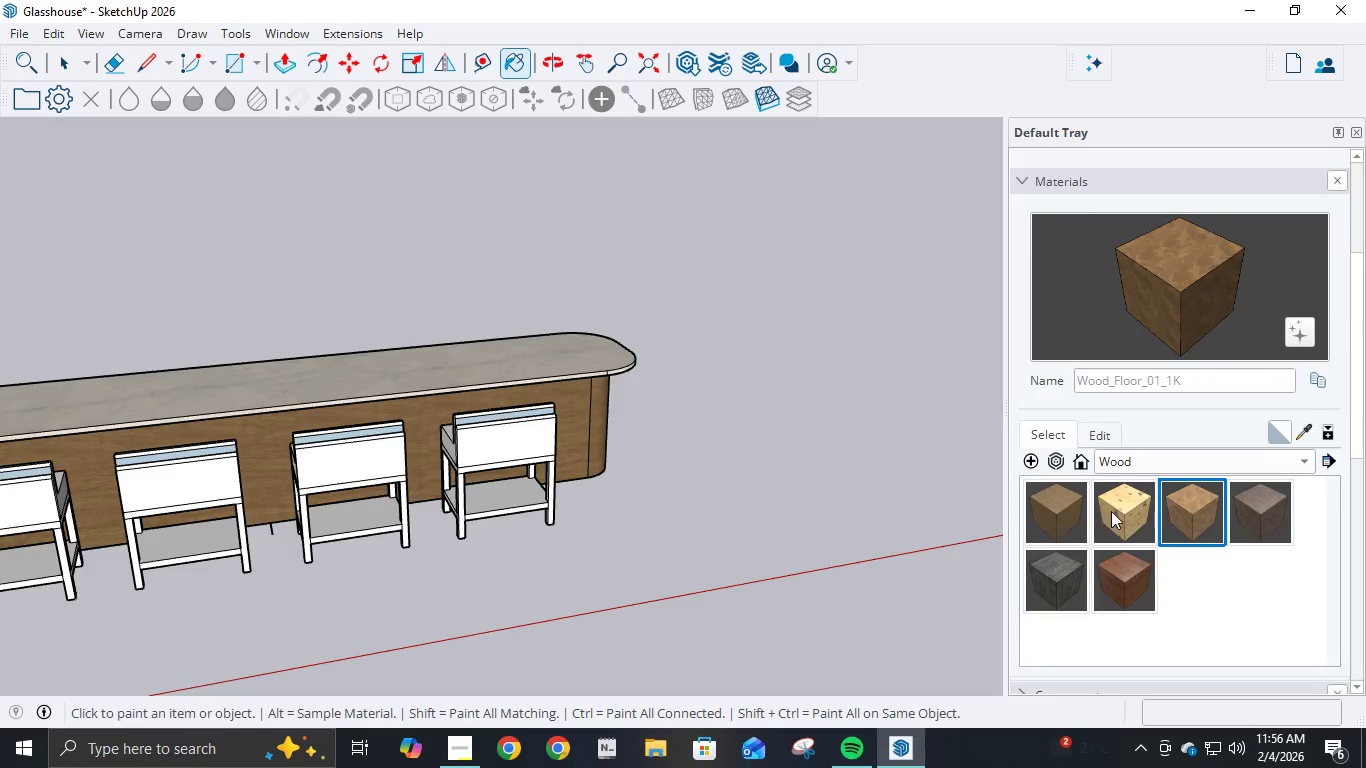 
left_click([1128, 510])
 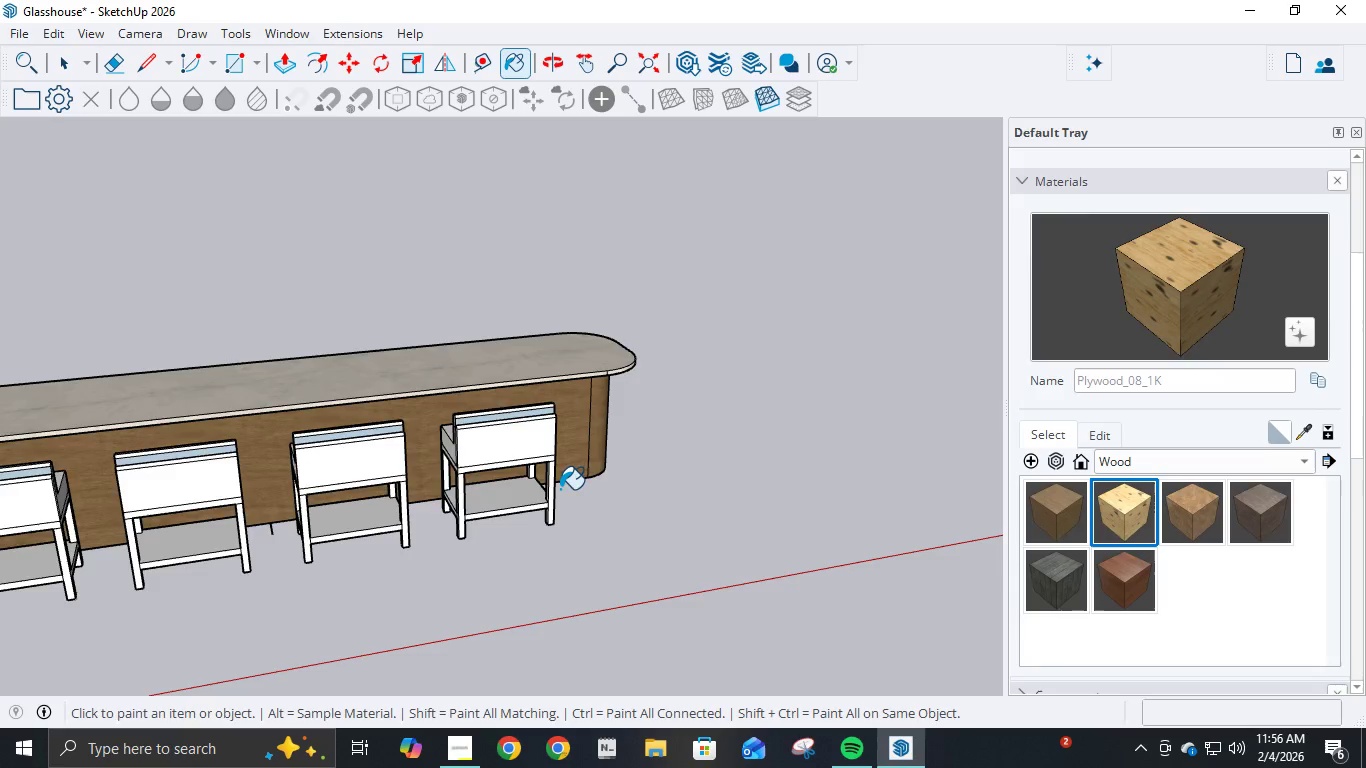 
left_click([486, 420])
 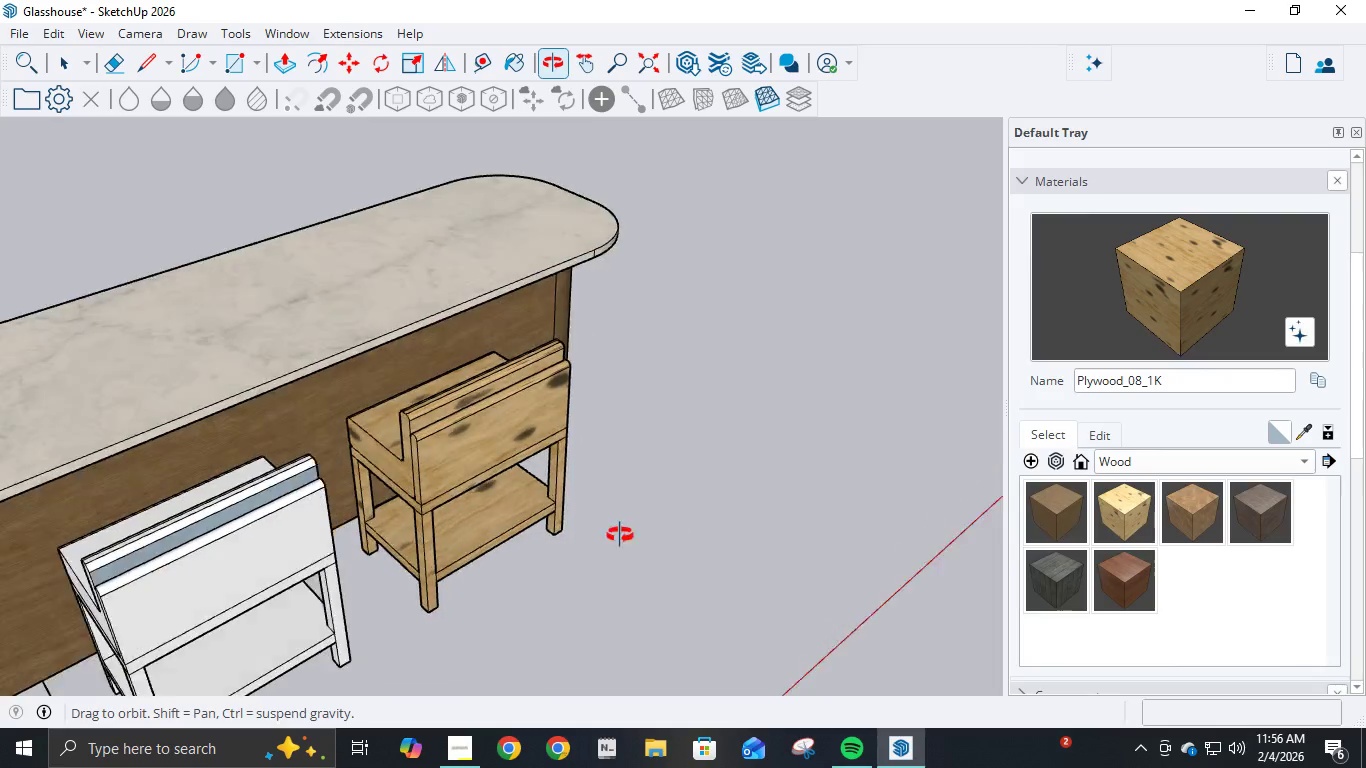 
scroll: coordinate [562, 486], scroll_direction: up, amount: 5.0
 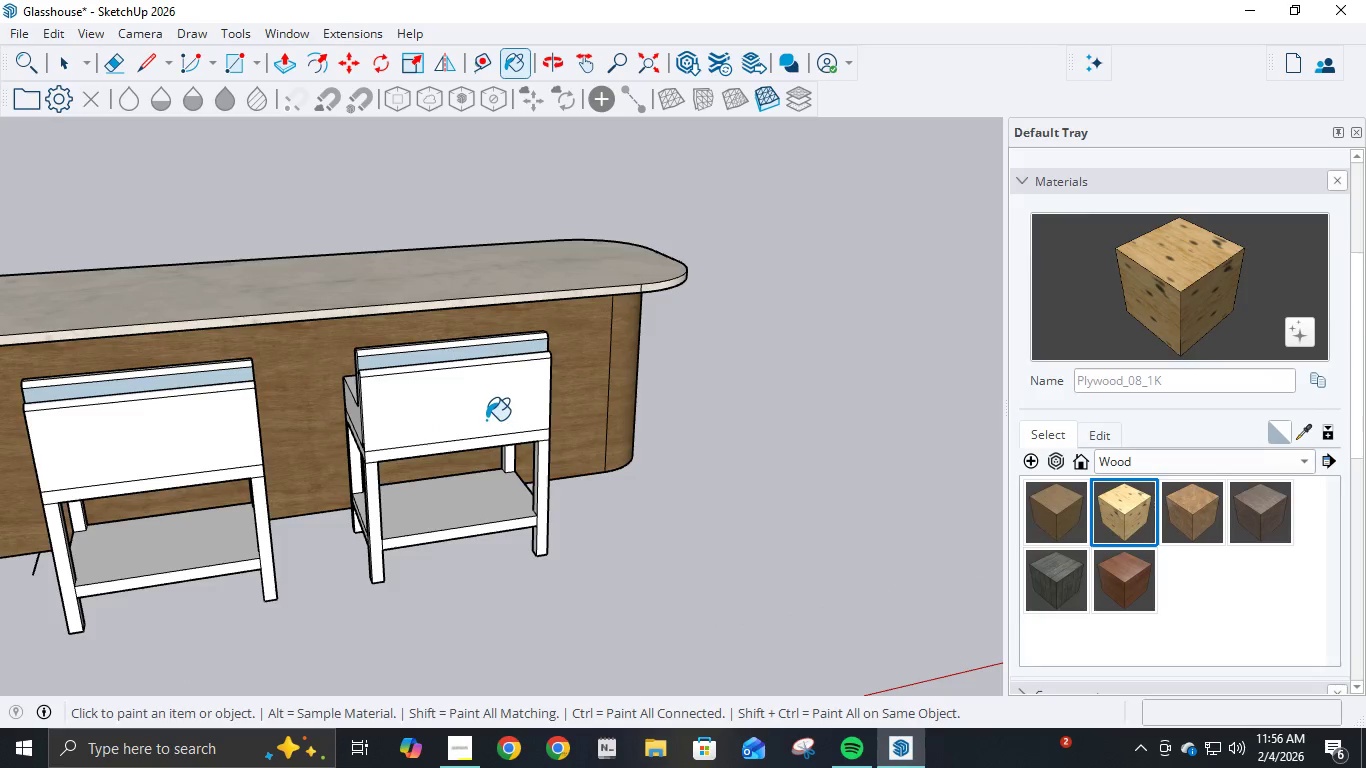 
key(Control+ControlLeft)
 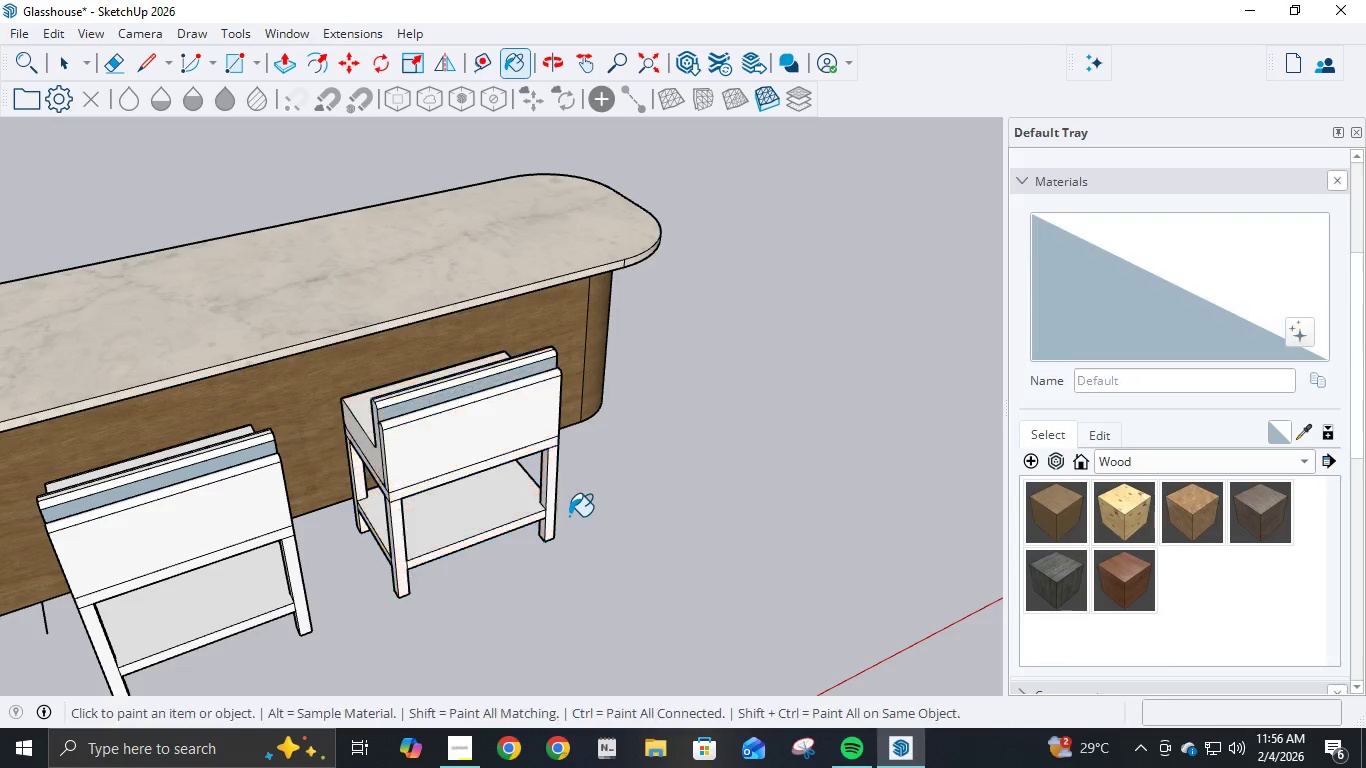 
key(Control+Z)
 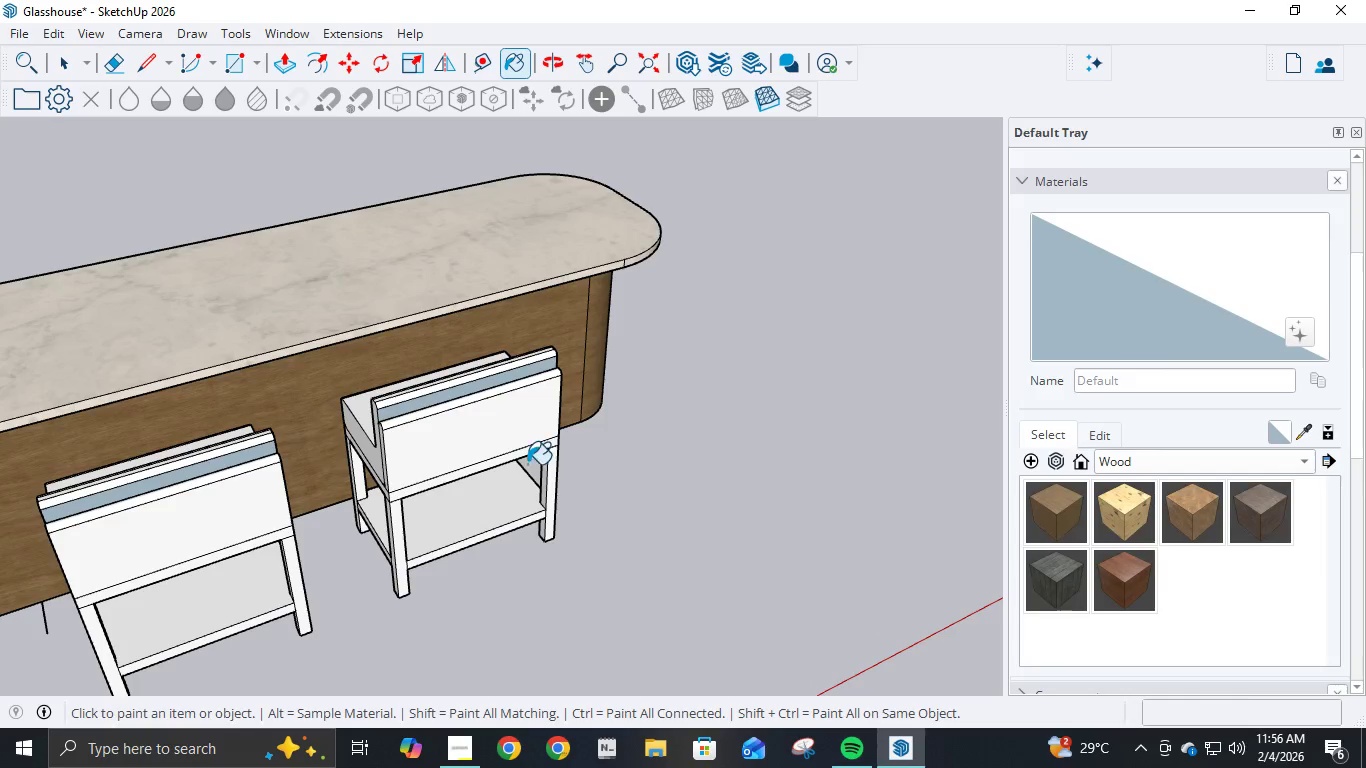 
right_click([527, 463])
 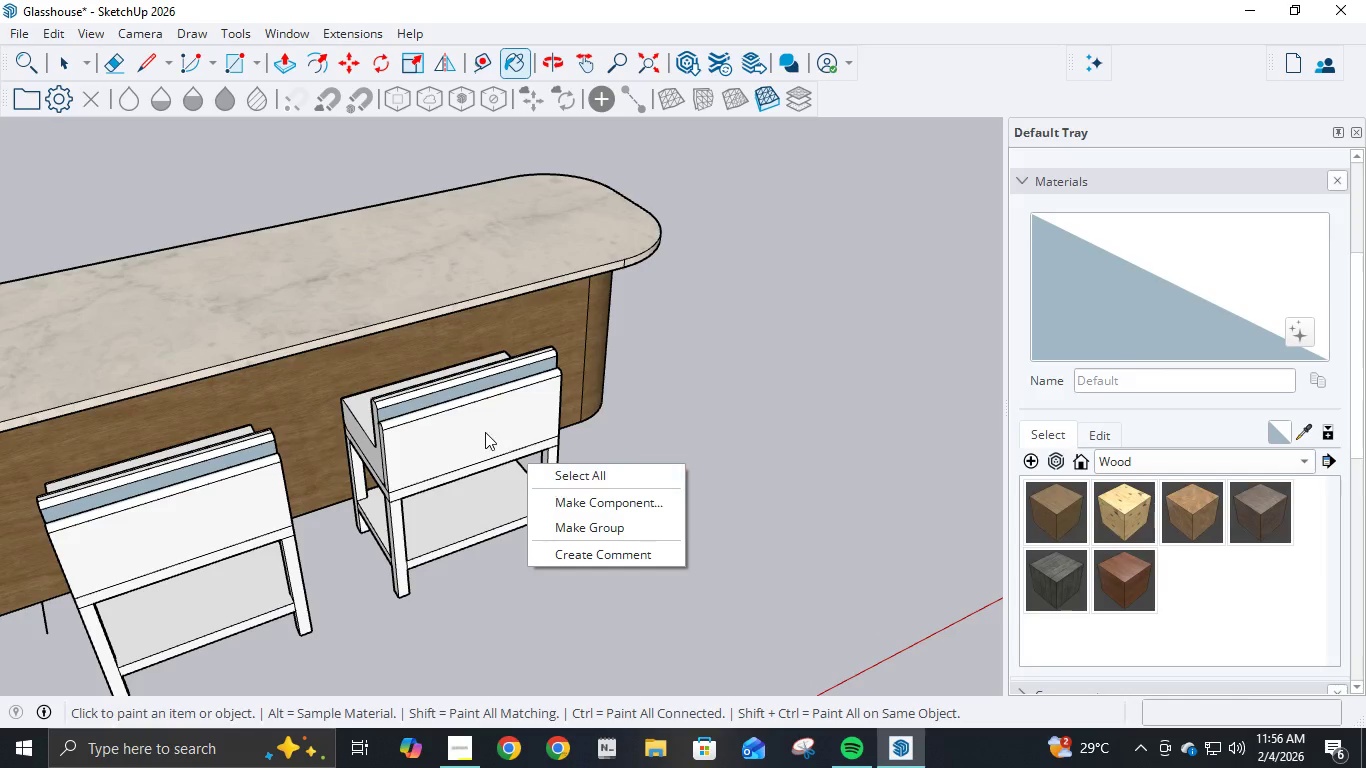 
right_click([482, 429])
 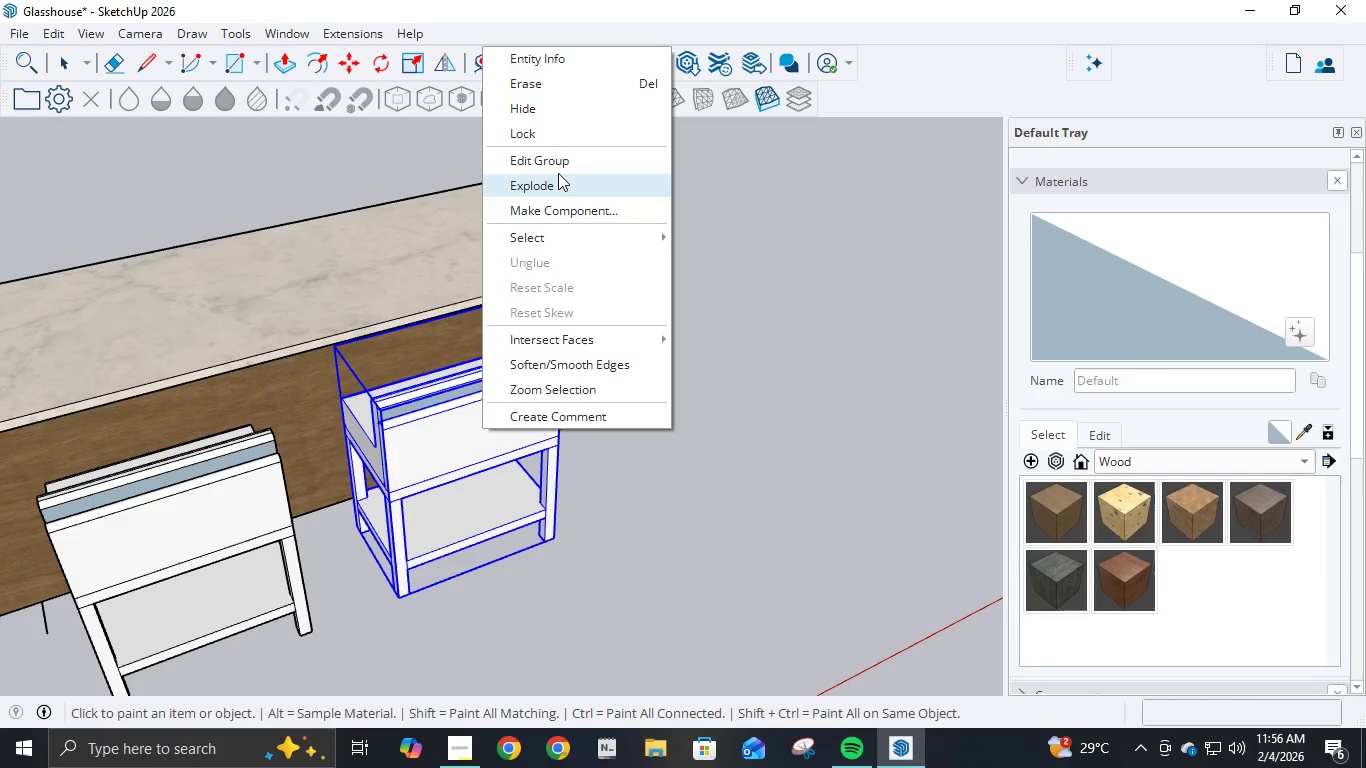 
left_click([564, 163])
 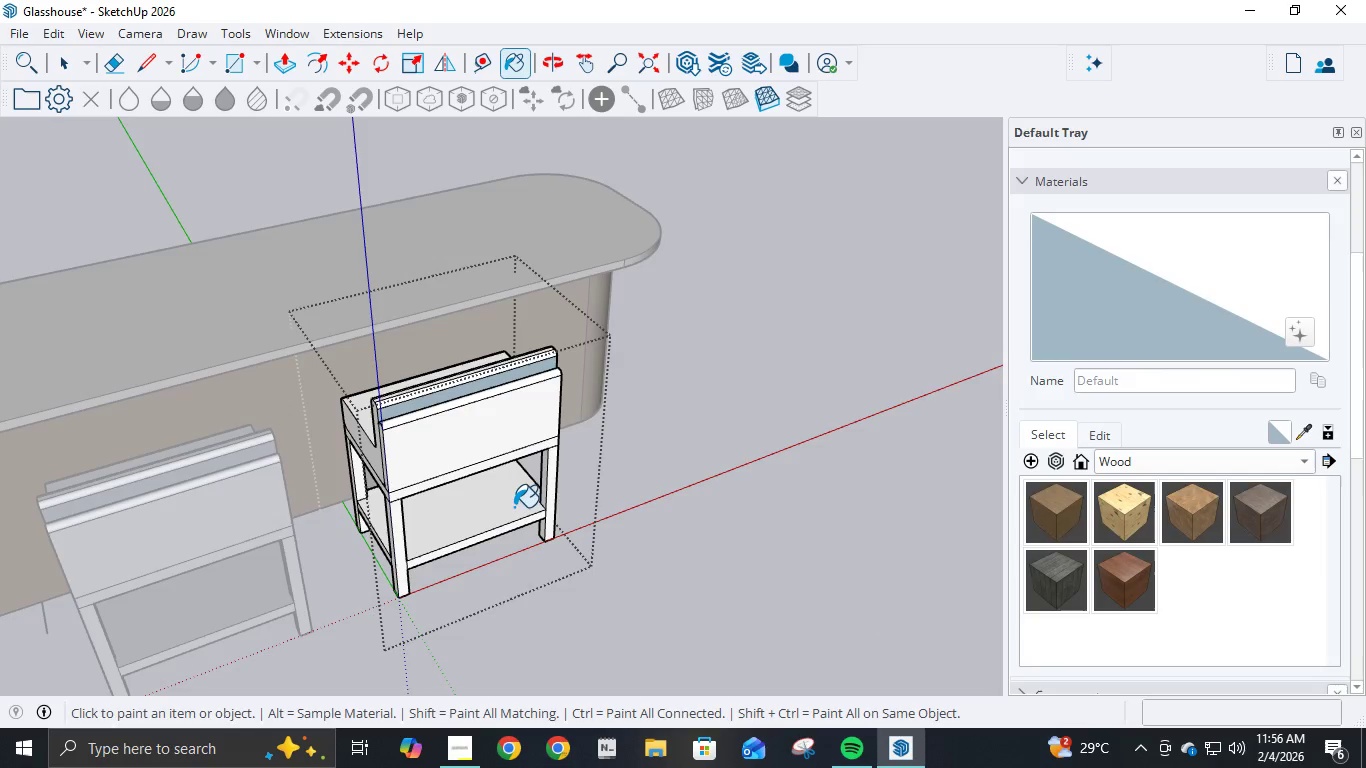 
scroll: coordinate [521, 496], scroll_direction: up, amount: 4.0
 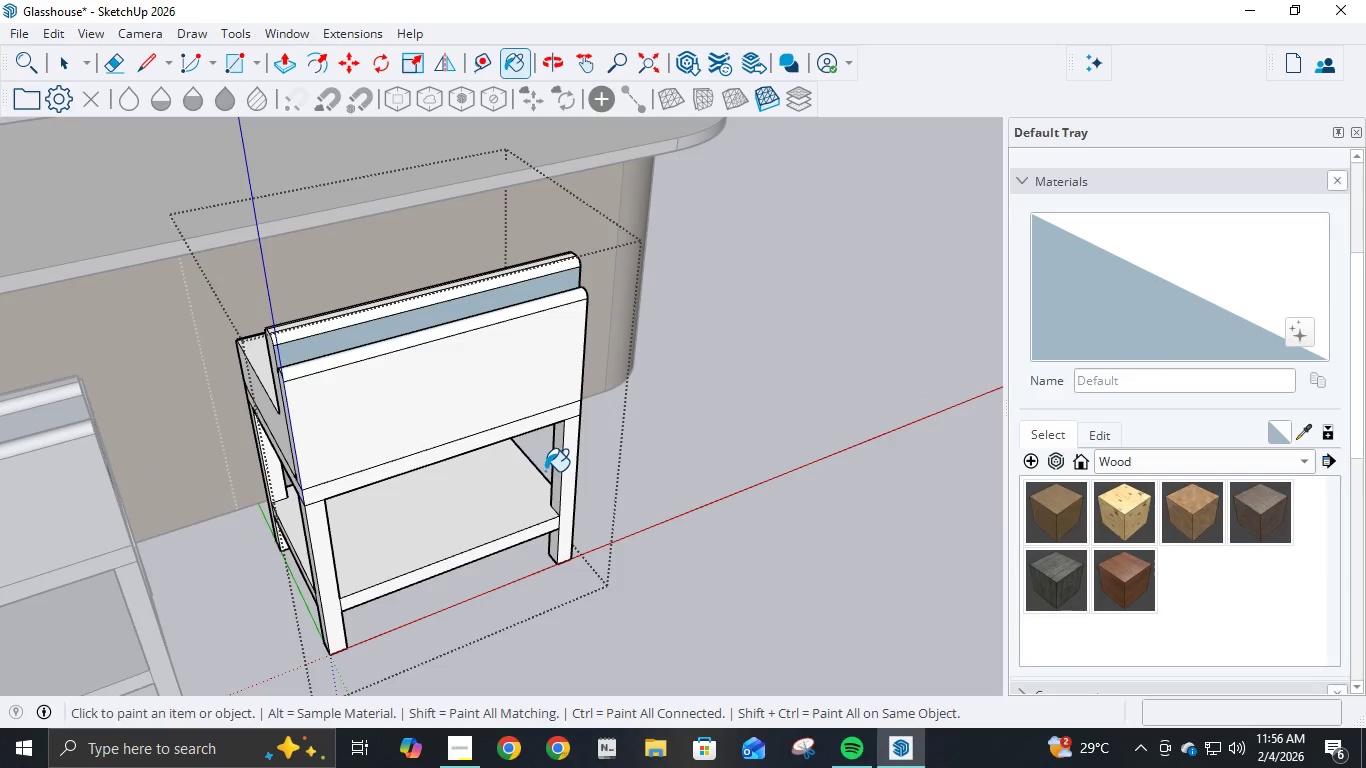 
left_click([481, 375])
 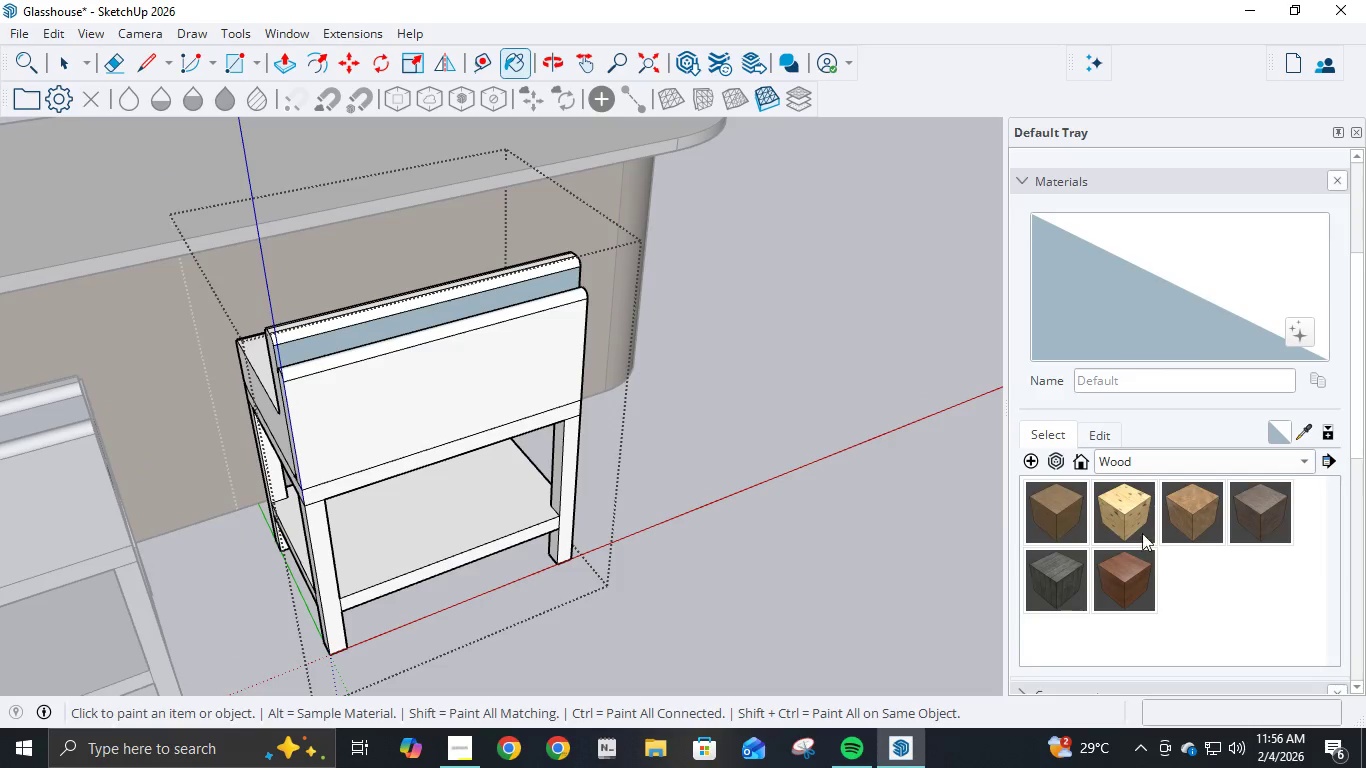 
left_click([1133, 524])
 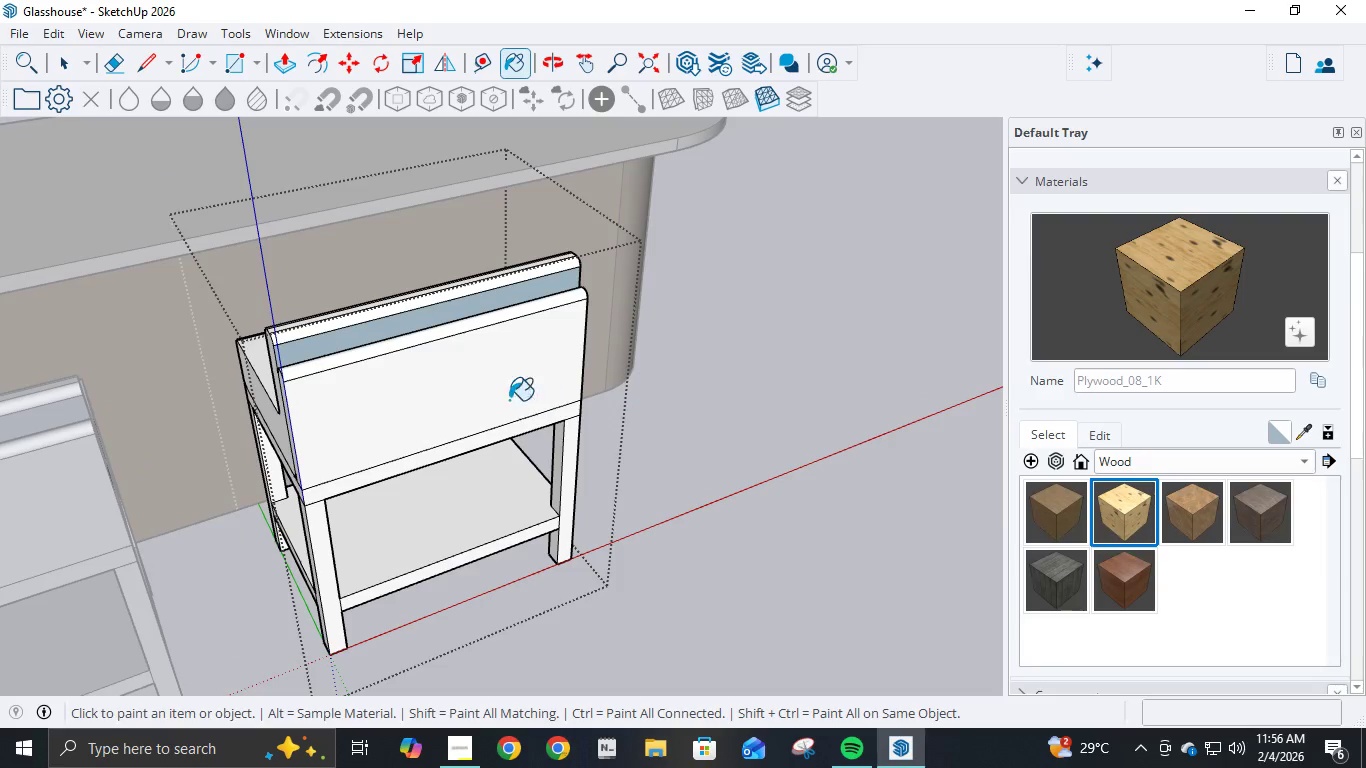 
left_click([481, 386])
 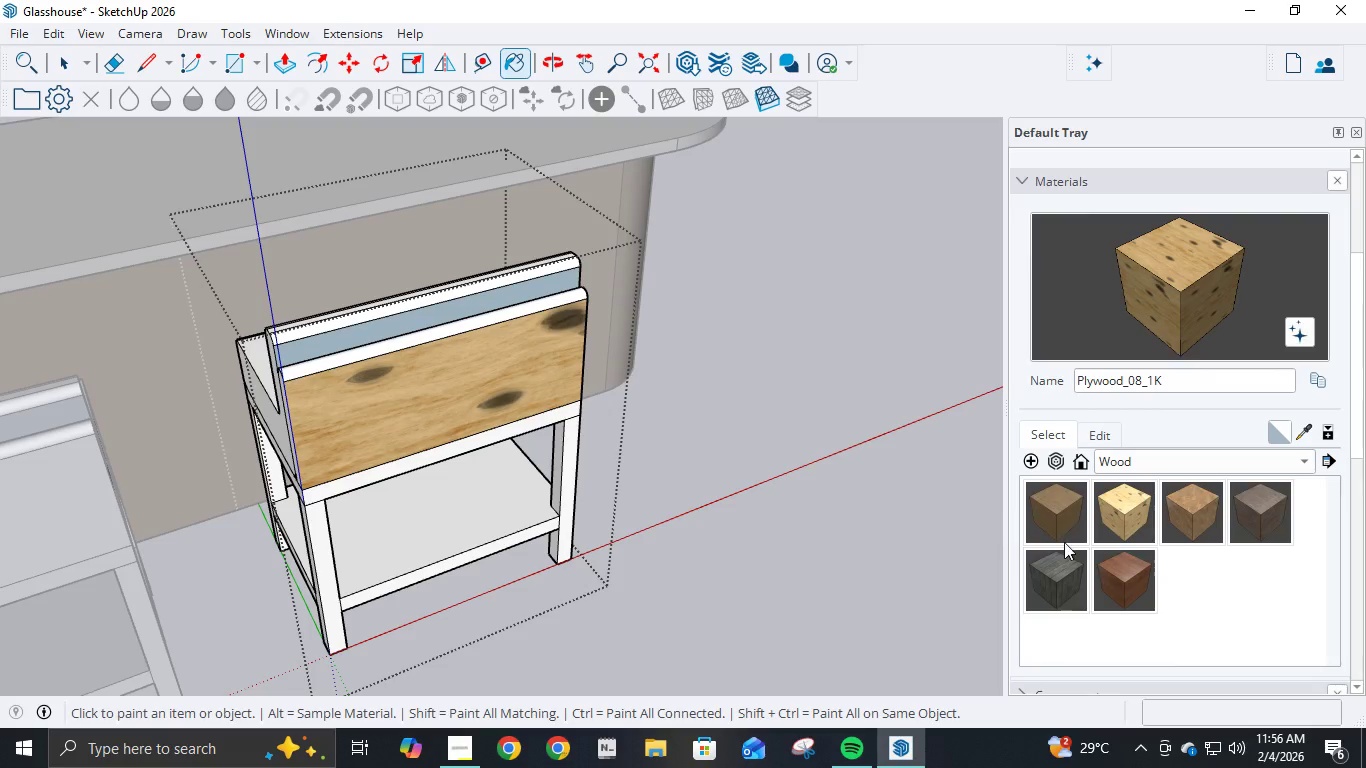 
left_click([1075, 513])
 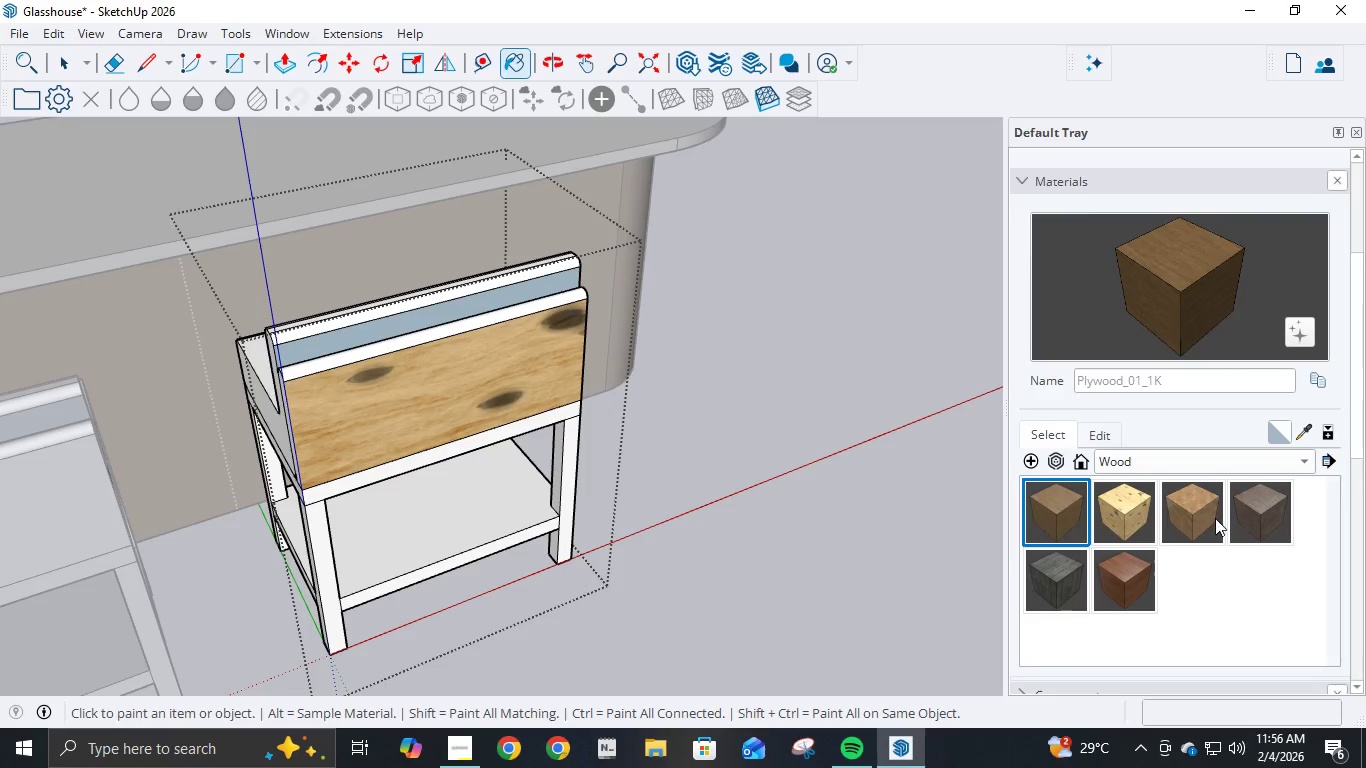 
left_click([1215, 518])
 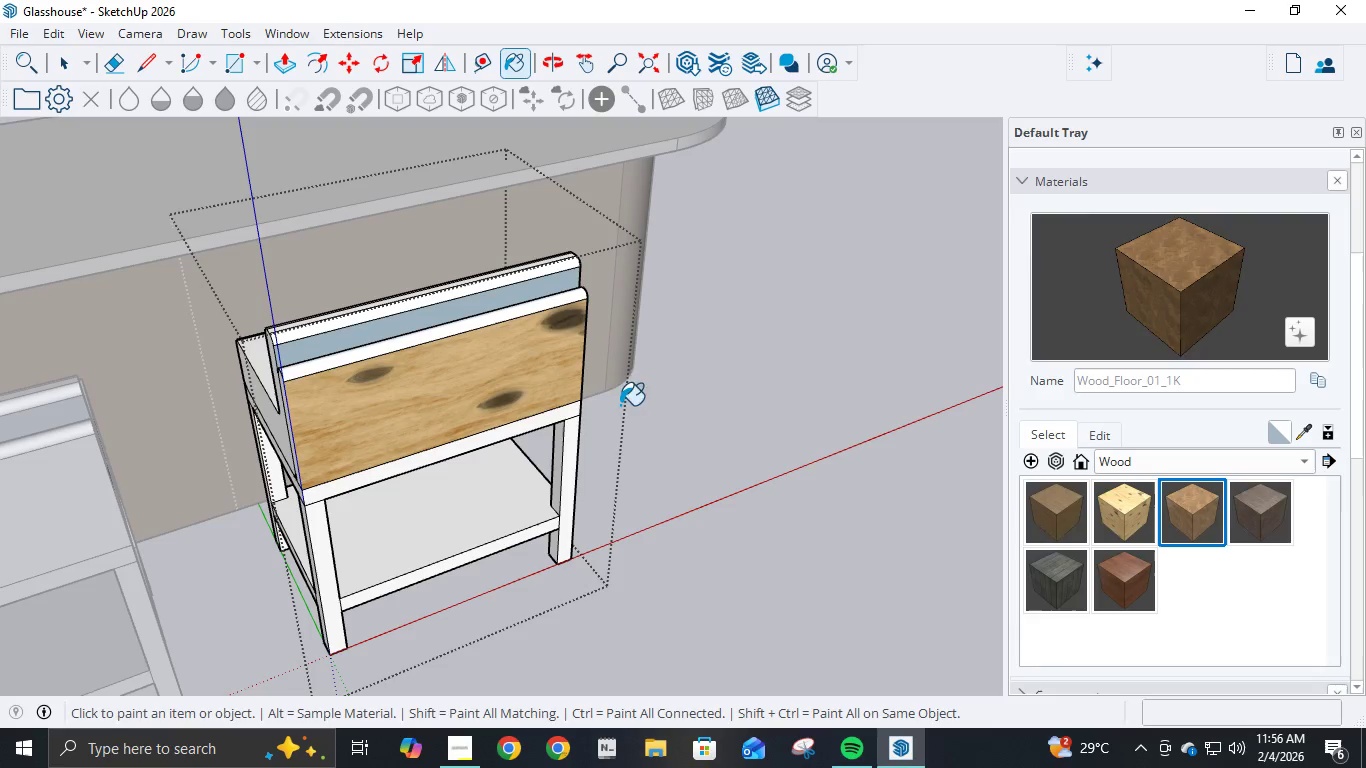 
left_click([485, 370])
 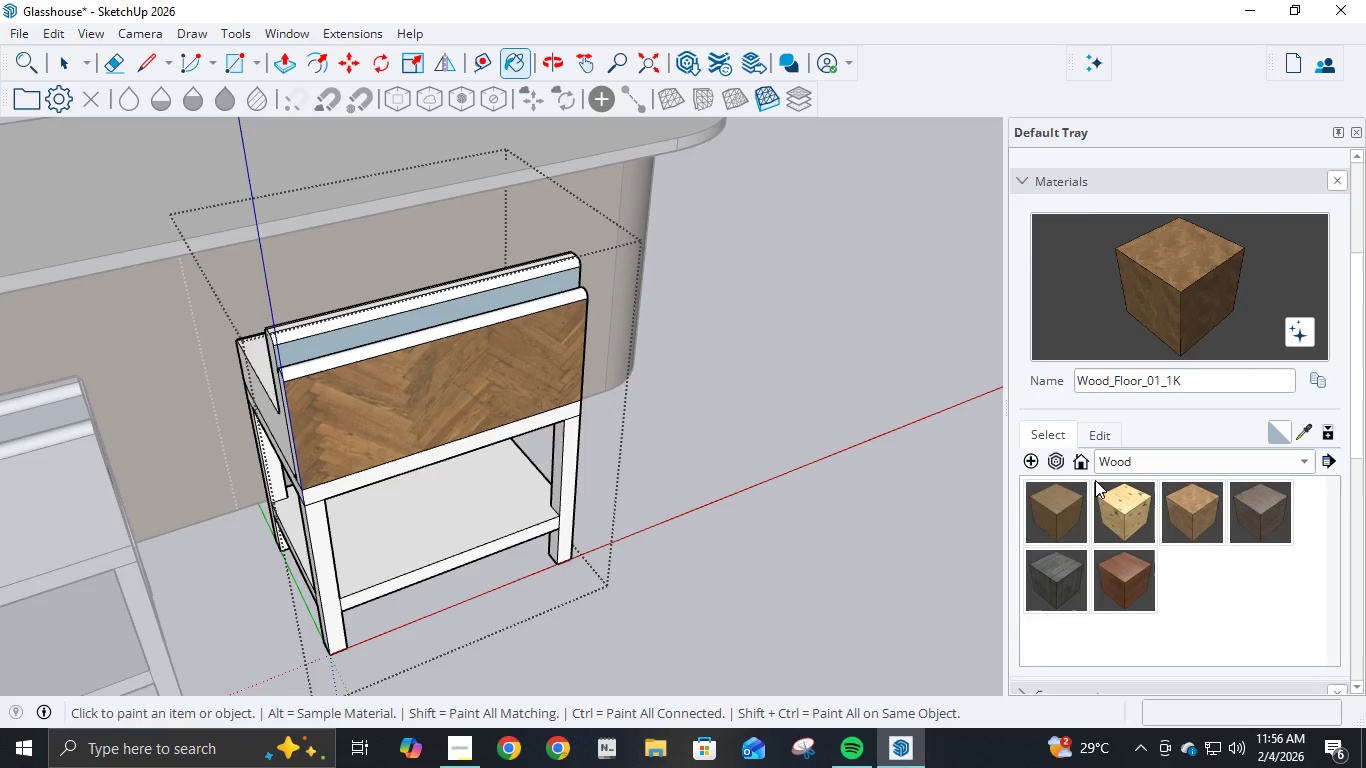 
left_click([1255, 511])
 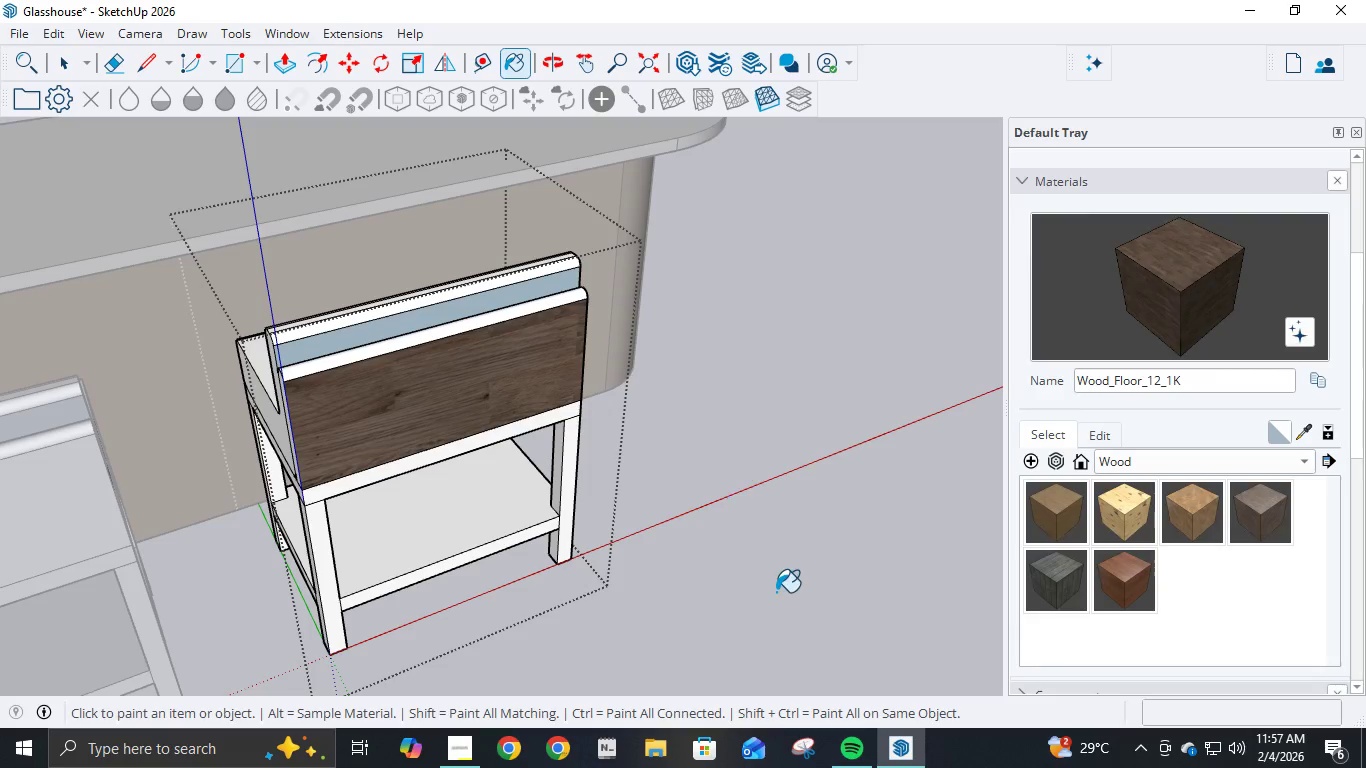 
left_click([1079, 582])
 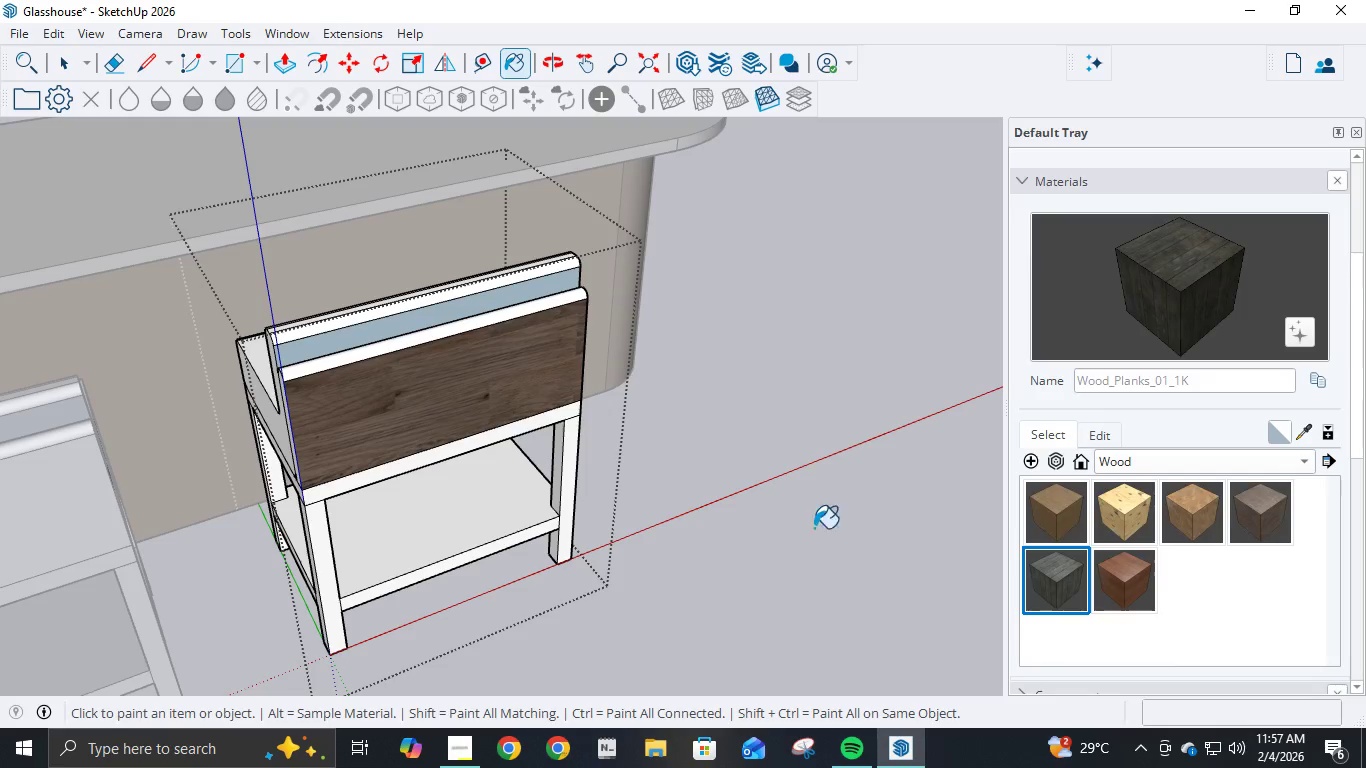 
left_click([464, 348])
 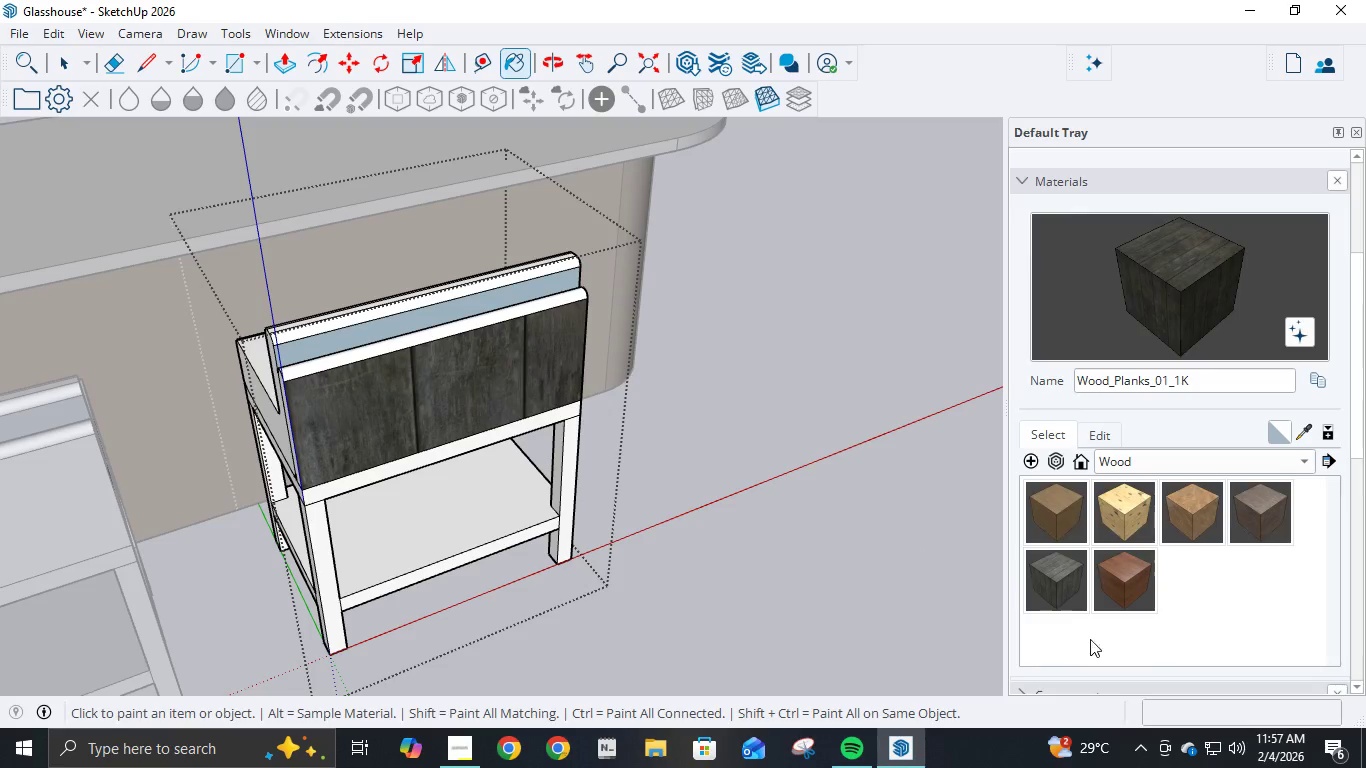 
left_click([1147, 606])
 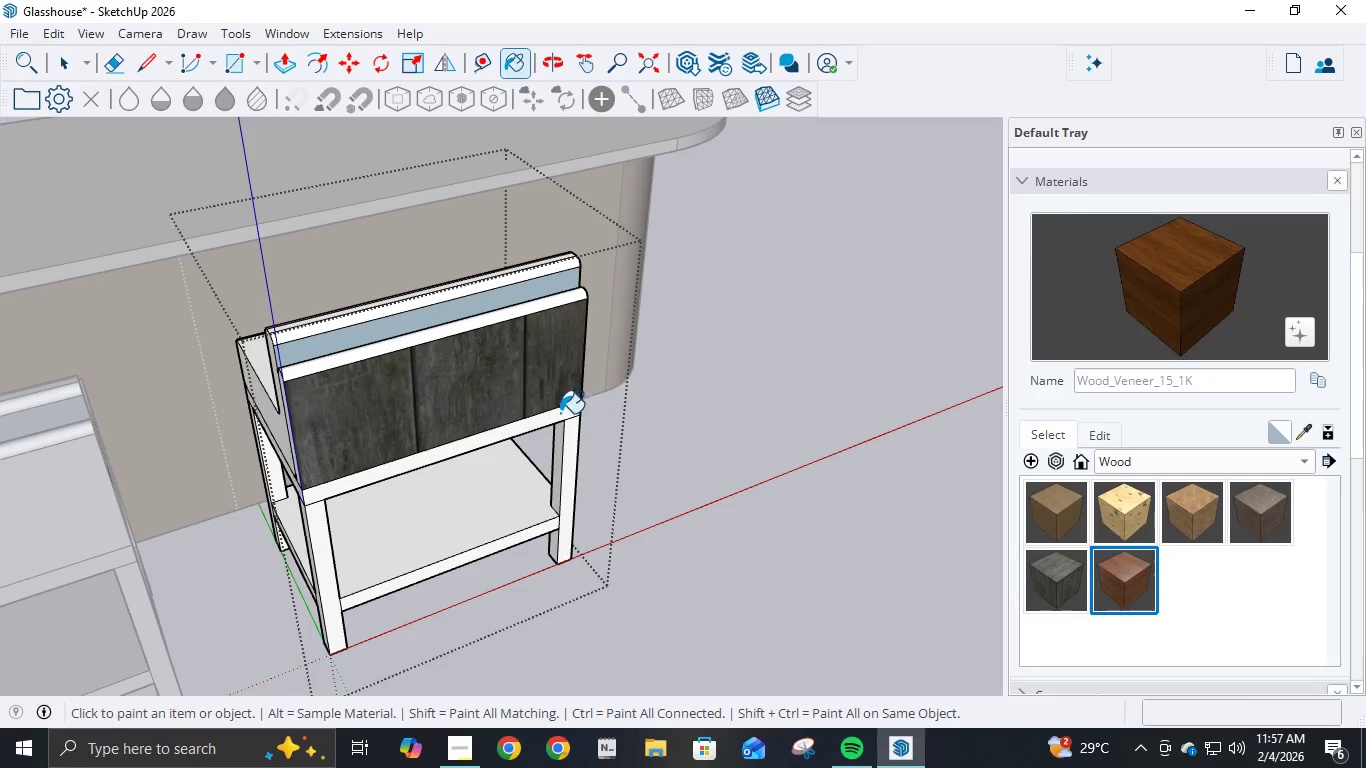 
left_click([498, 396])
 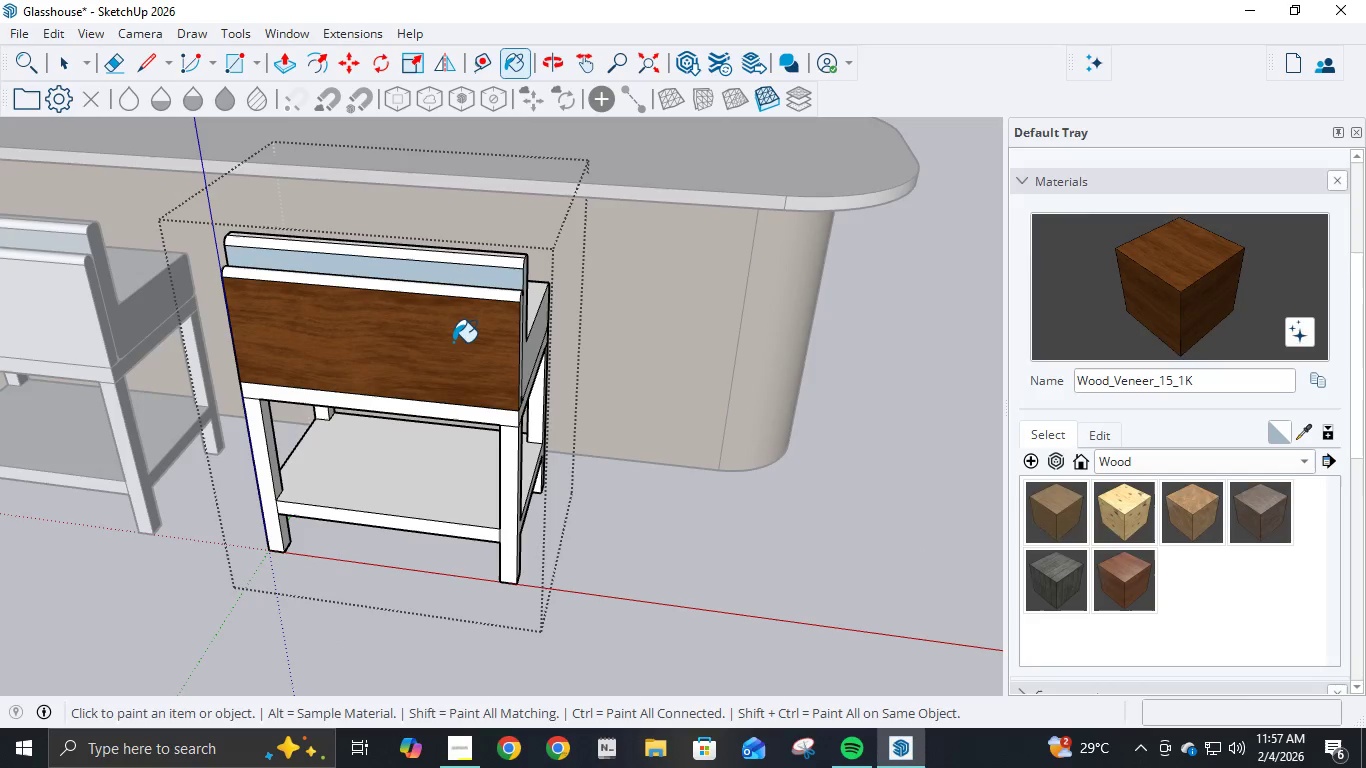 
left_click([453, 293])
 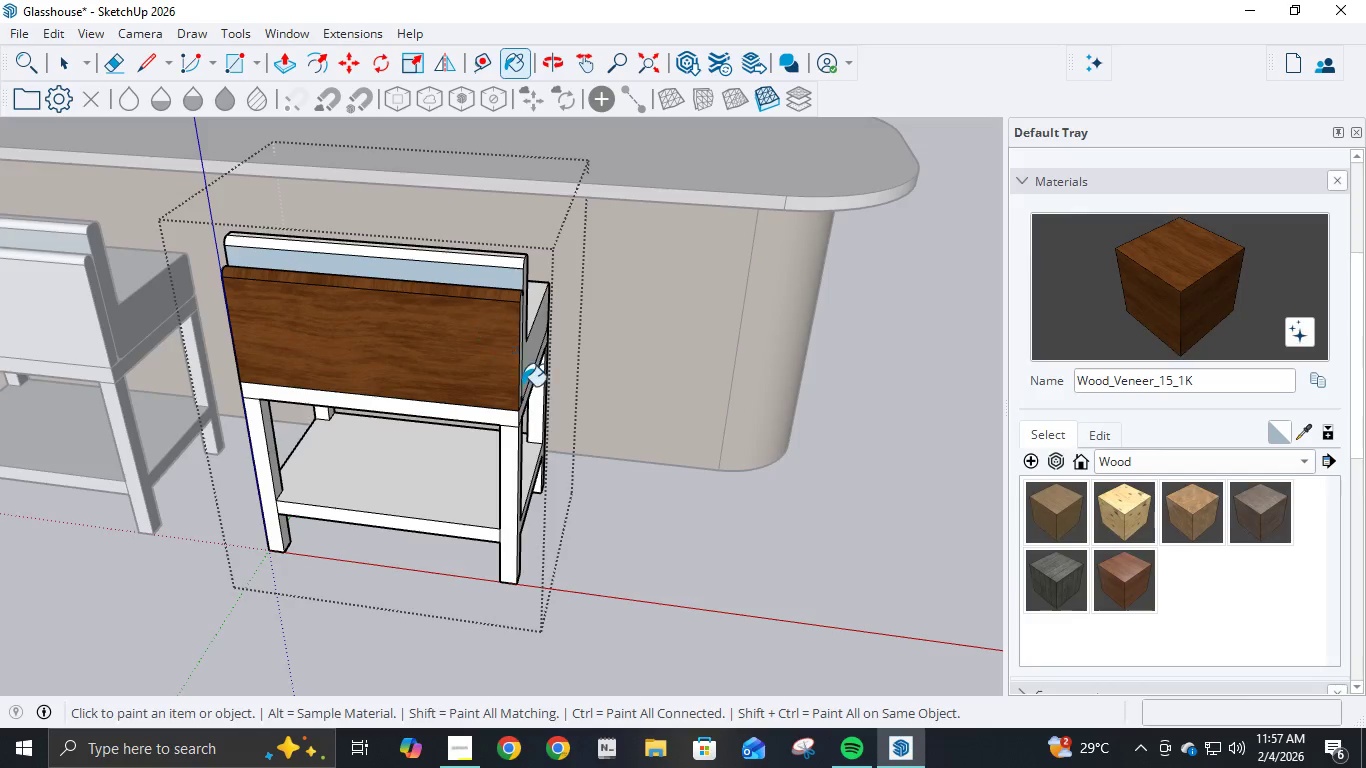 
scroll: coordinate [522, 386], scroll_direction: up, amount: 4.0
 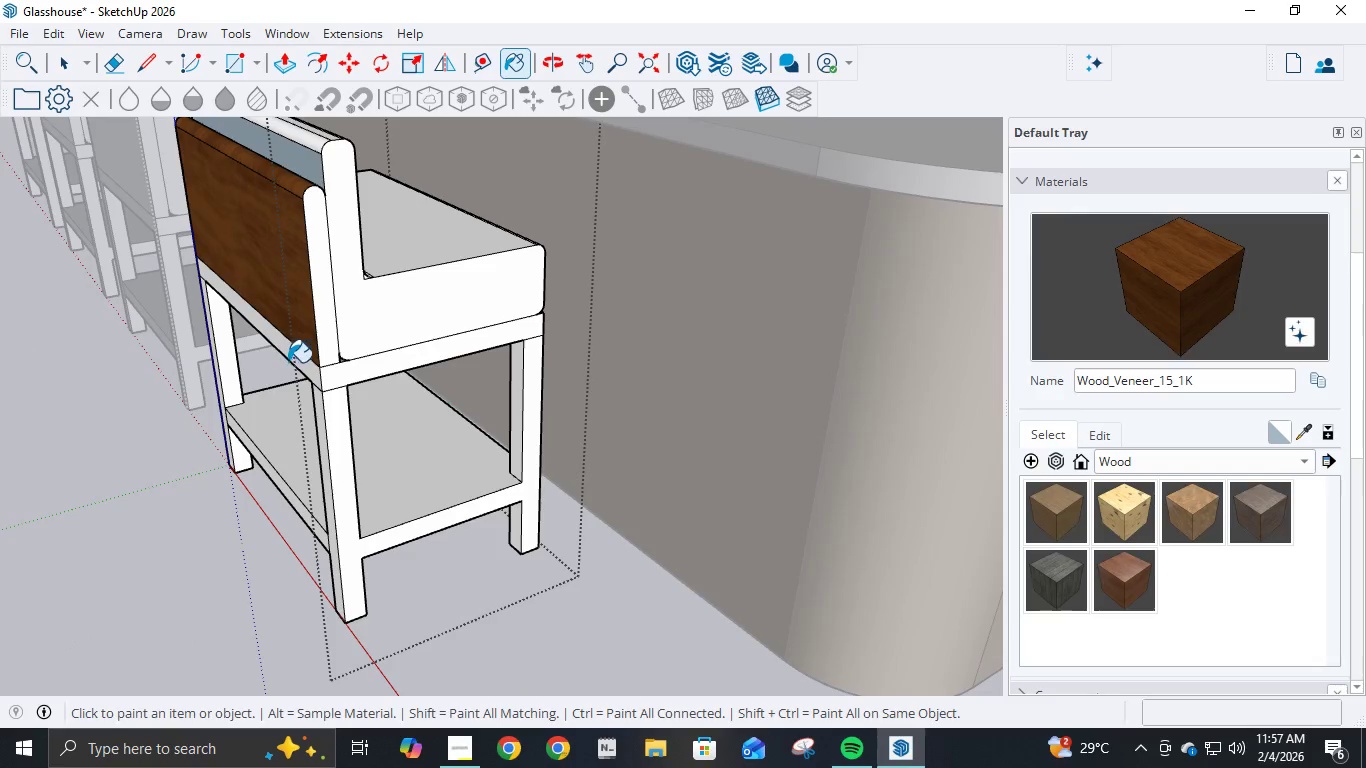 
left_click([316, 379])
 